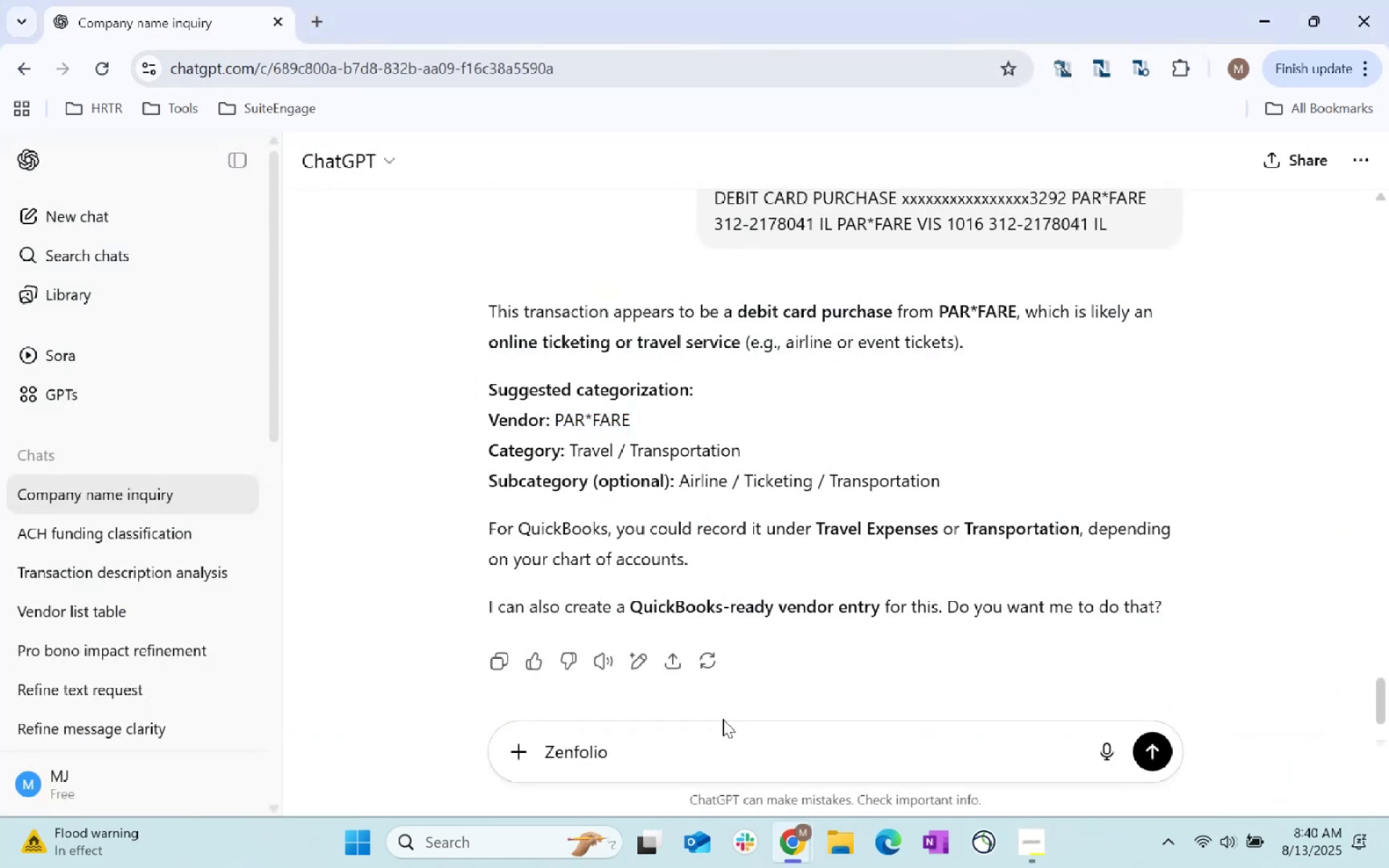 
hold_key(key=AltLeft, duration=0.74)
 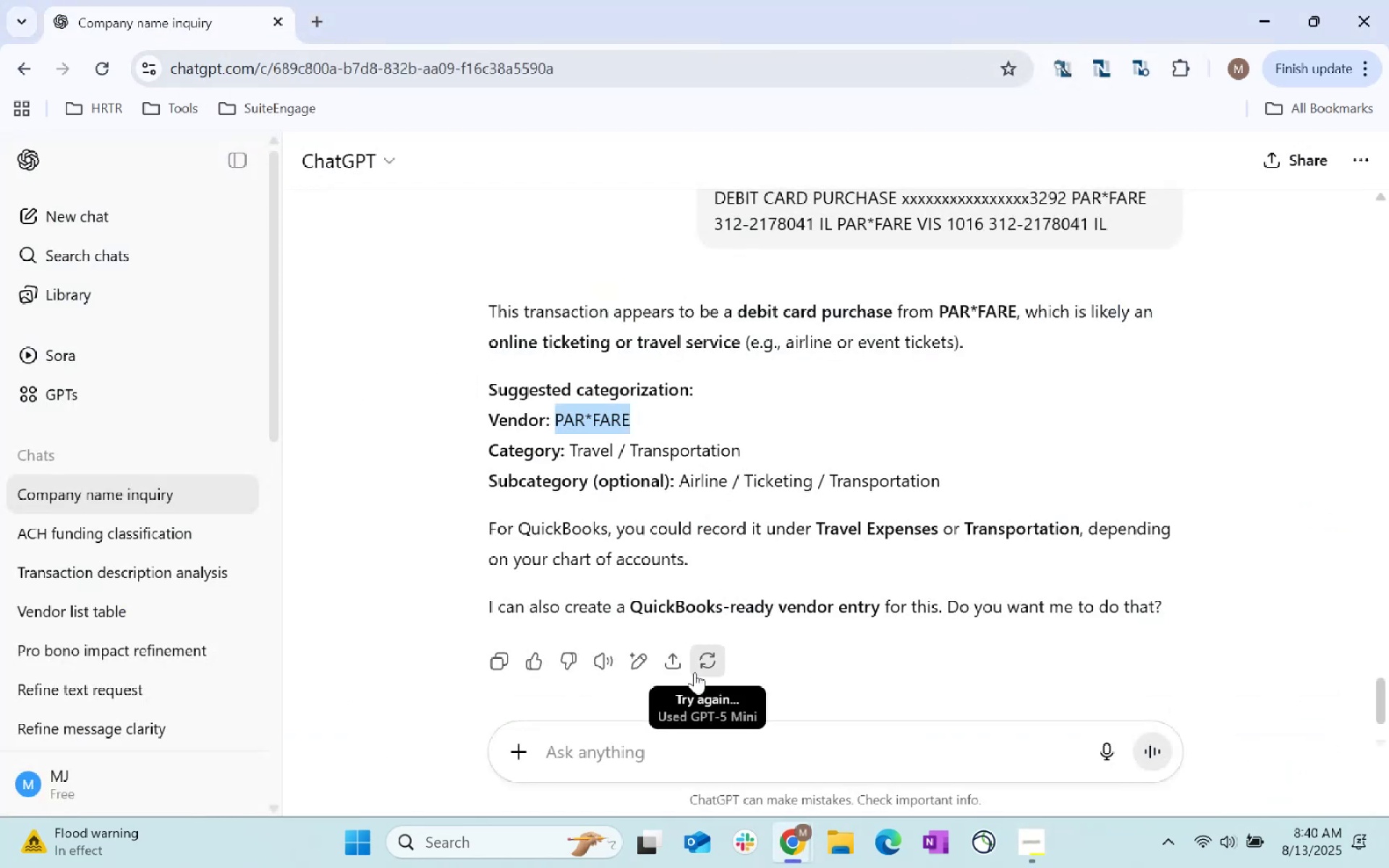 
key(Enter)
 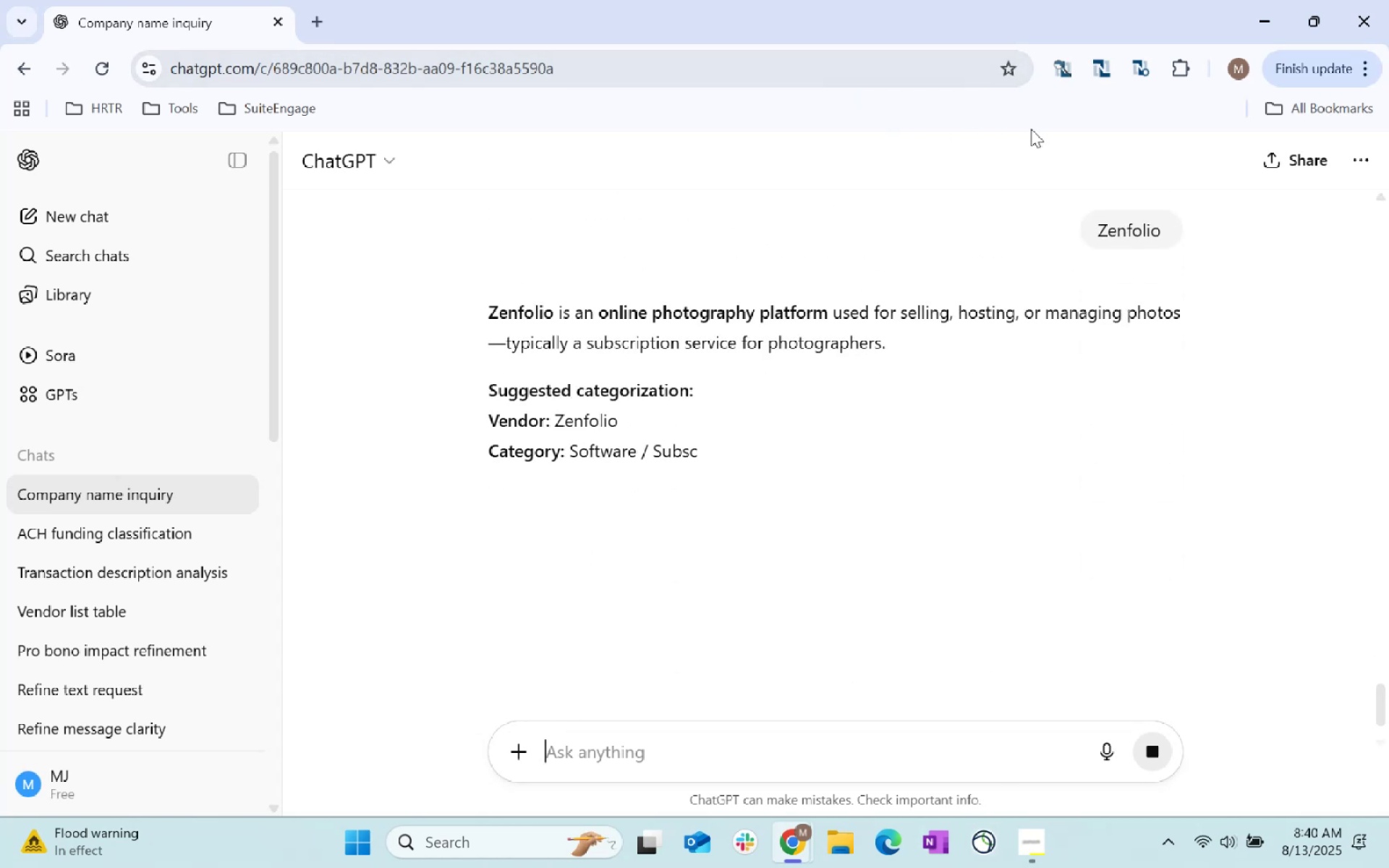 
wait(6.33)
 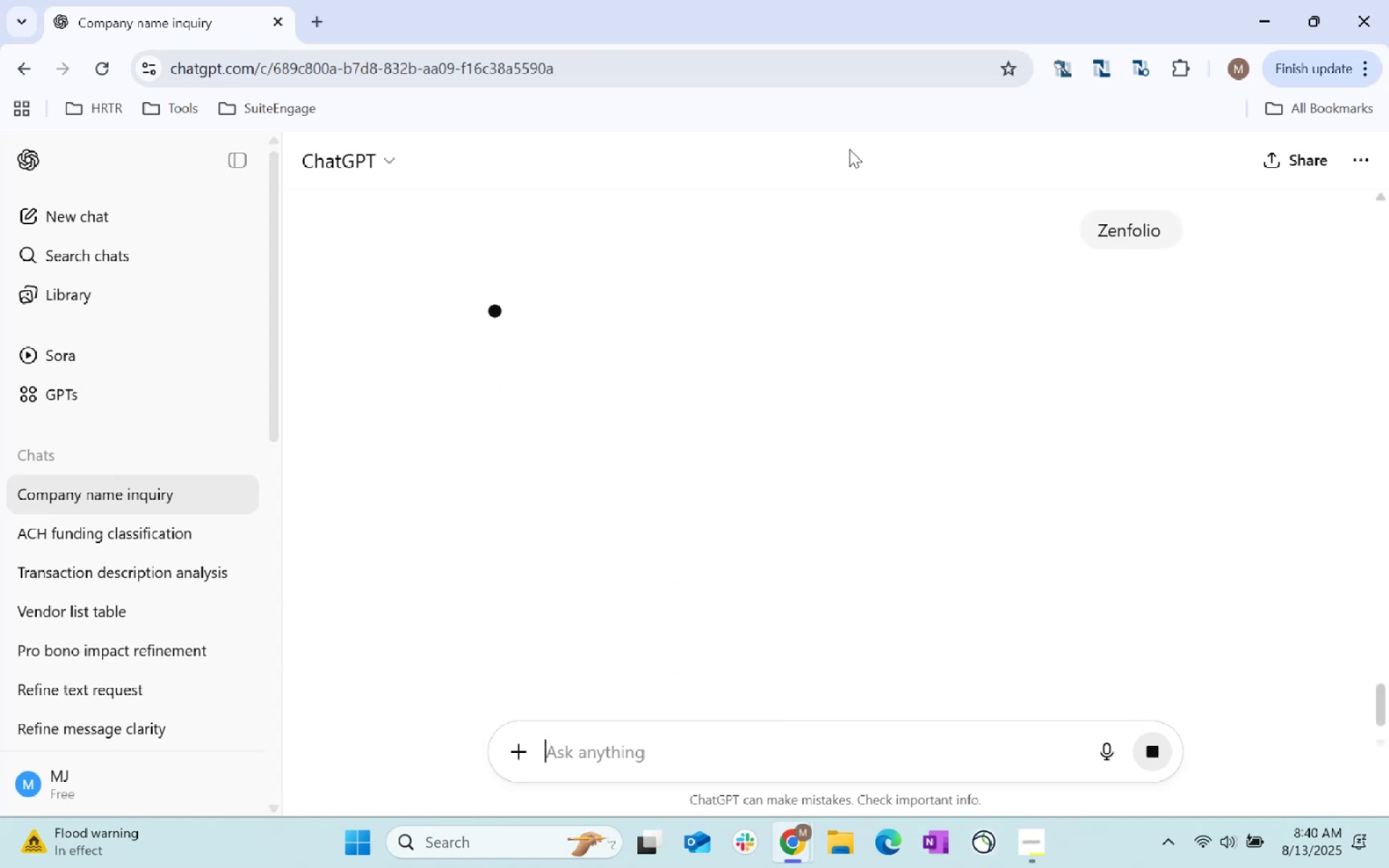 
double_click([611, 419])
 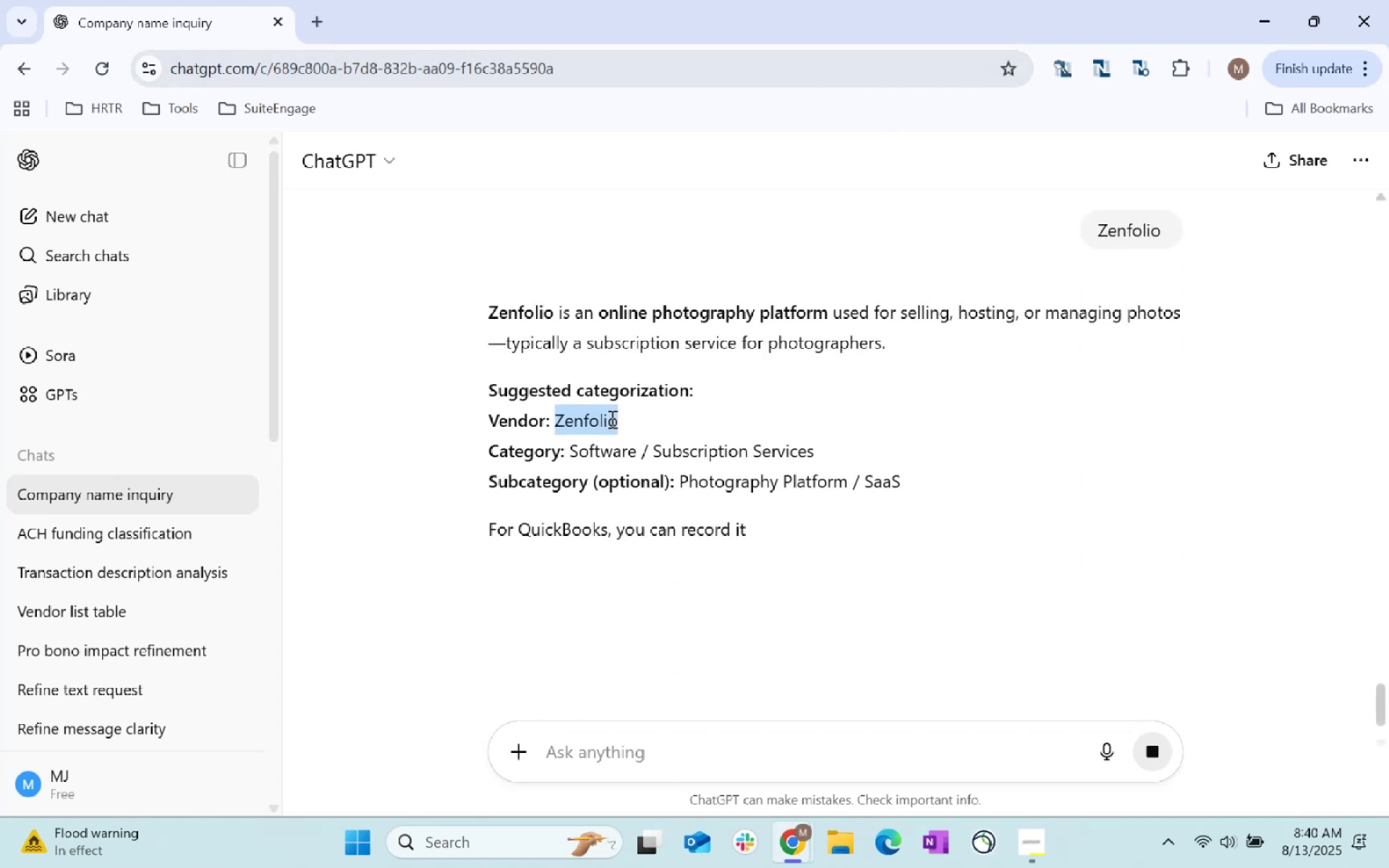 
key(Control+C)
 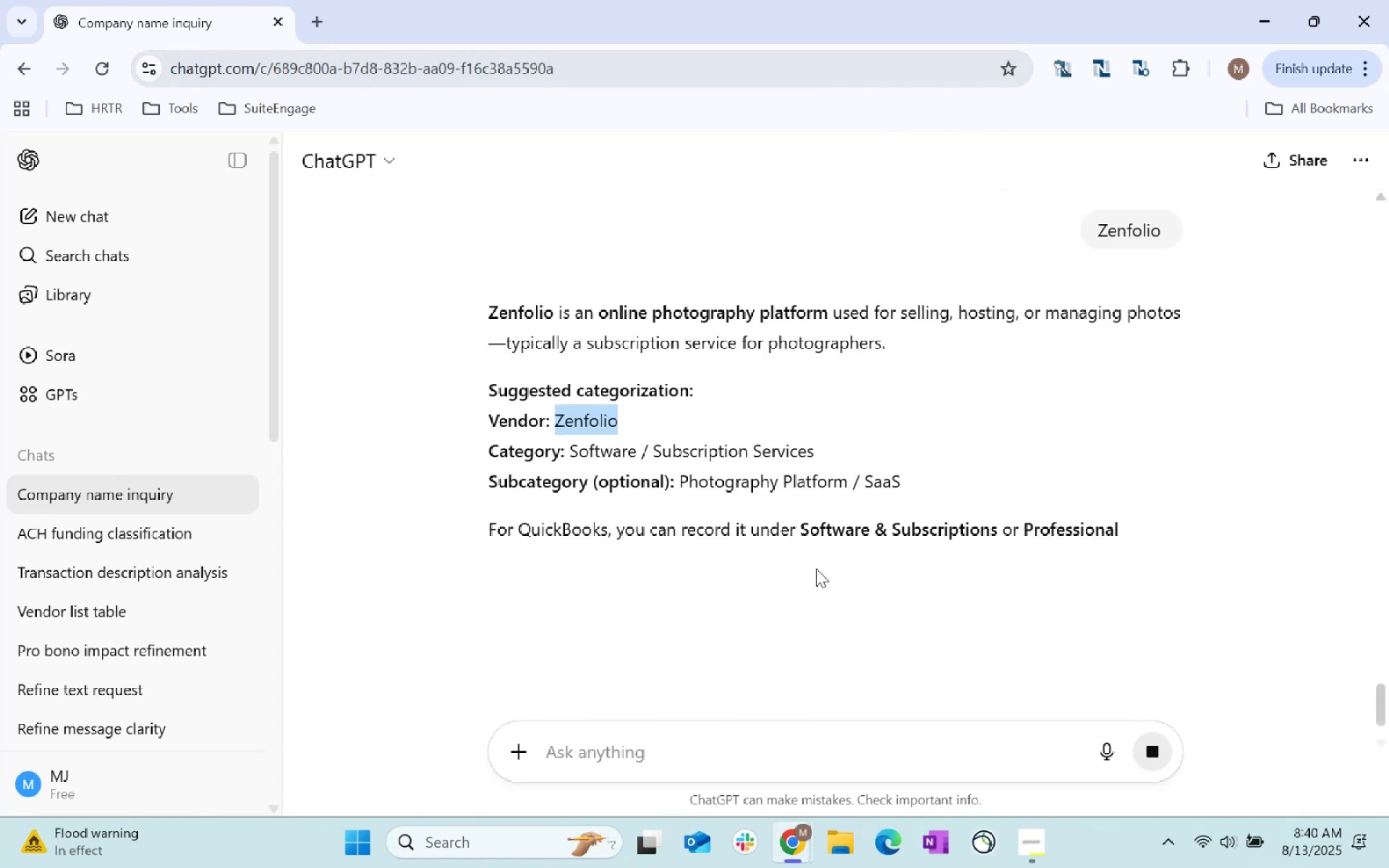 
key(Control+C)
 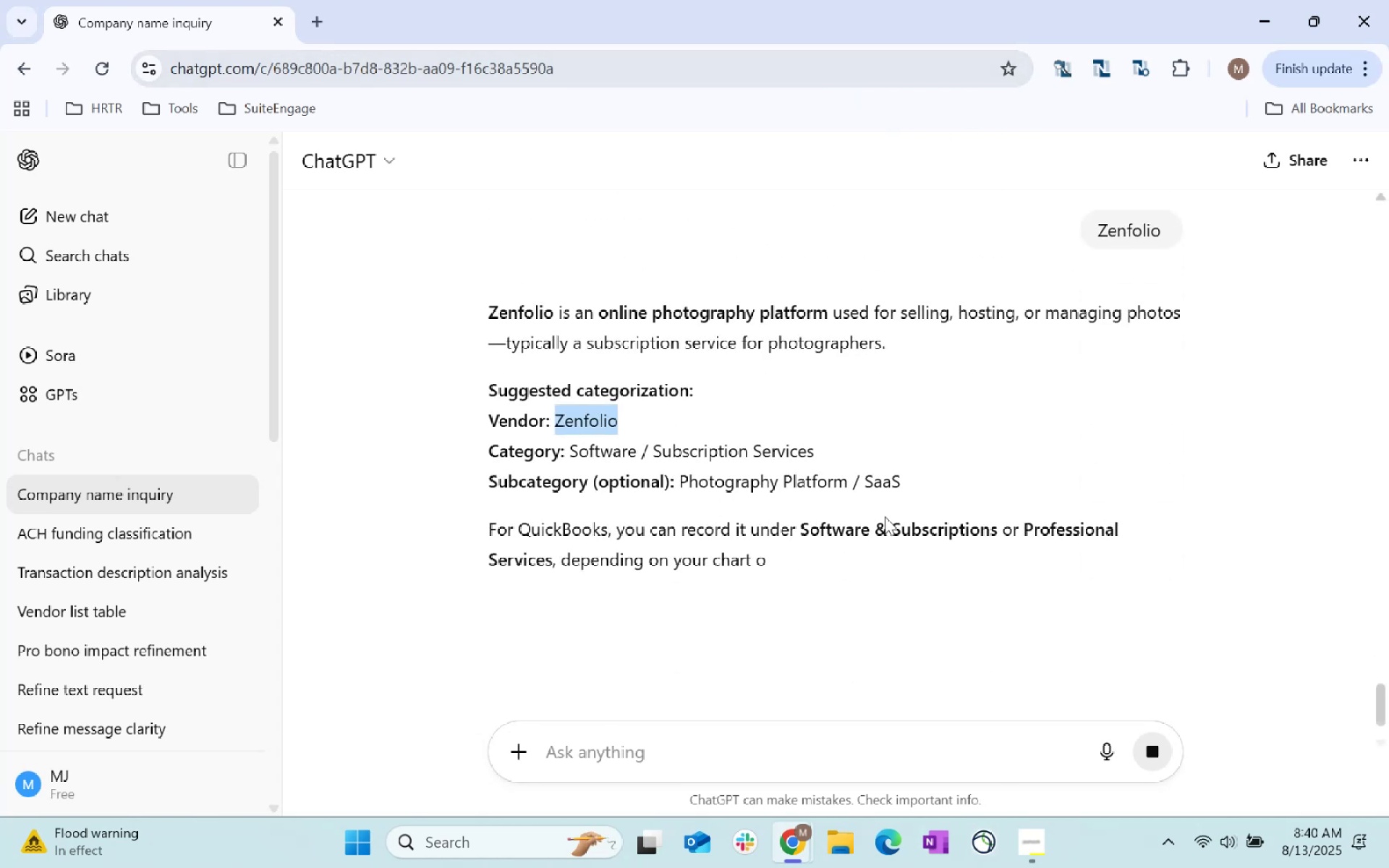 
key(Alt+AltLeft)
 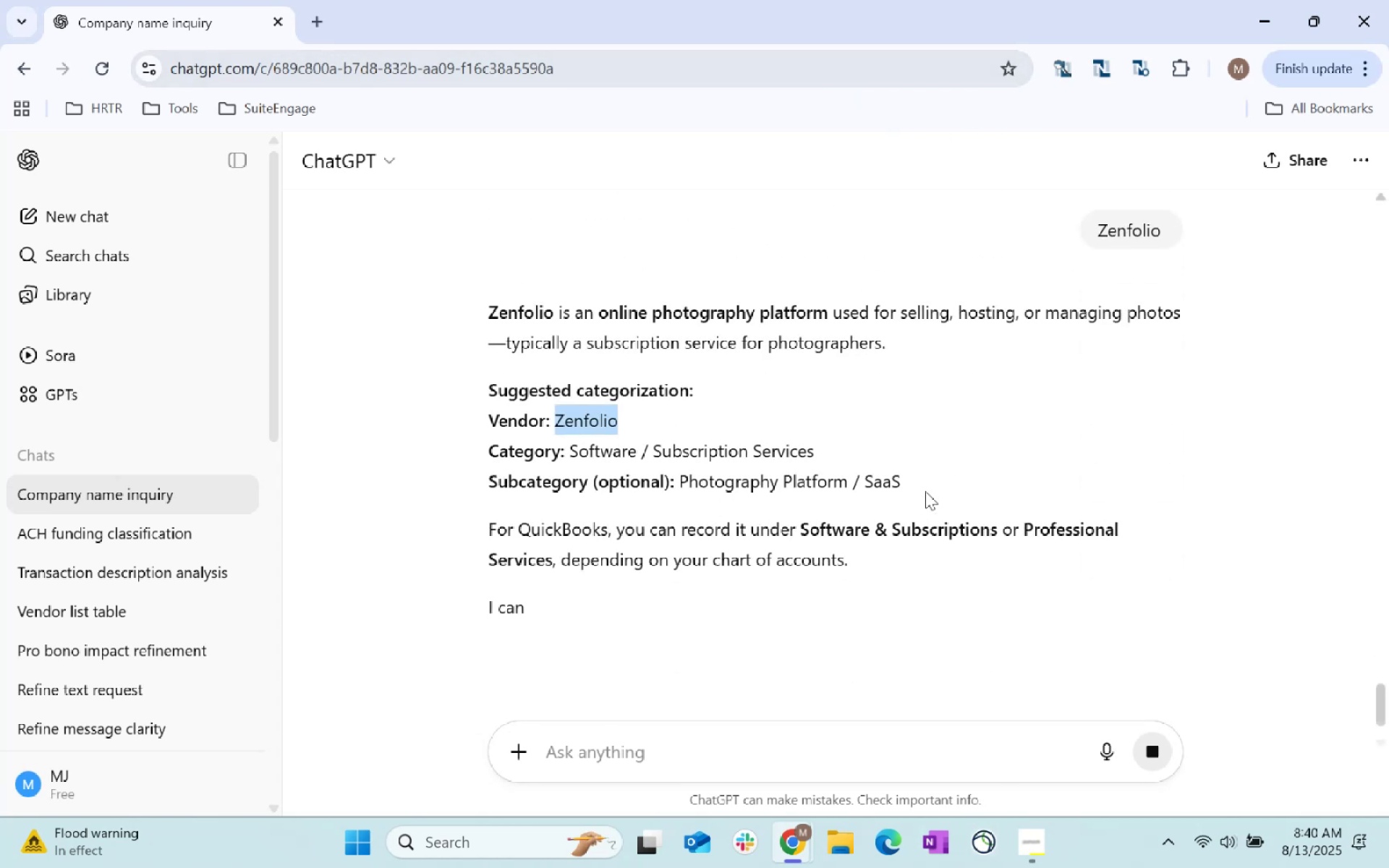 
key(Alt+Tab)
 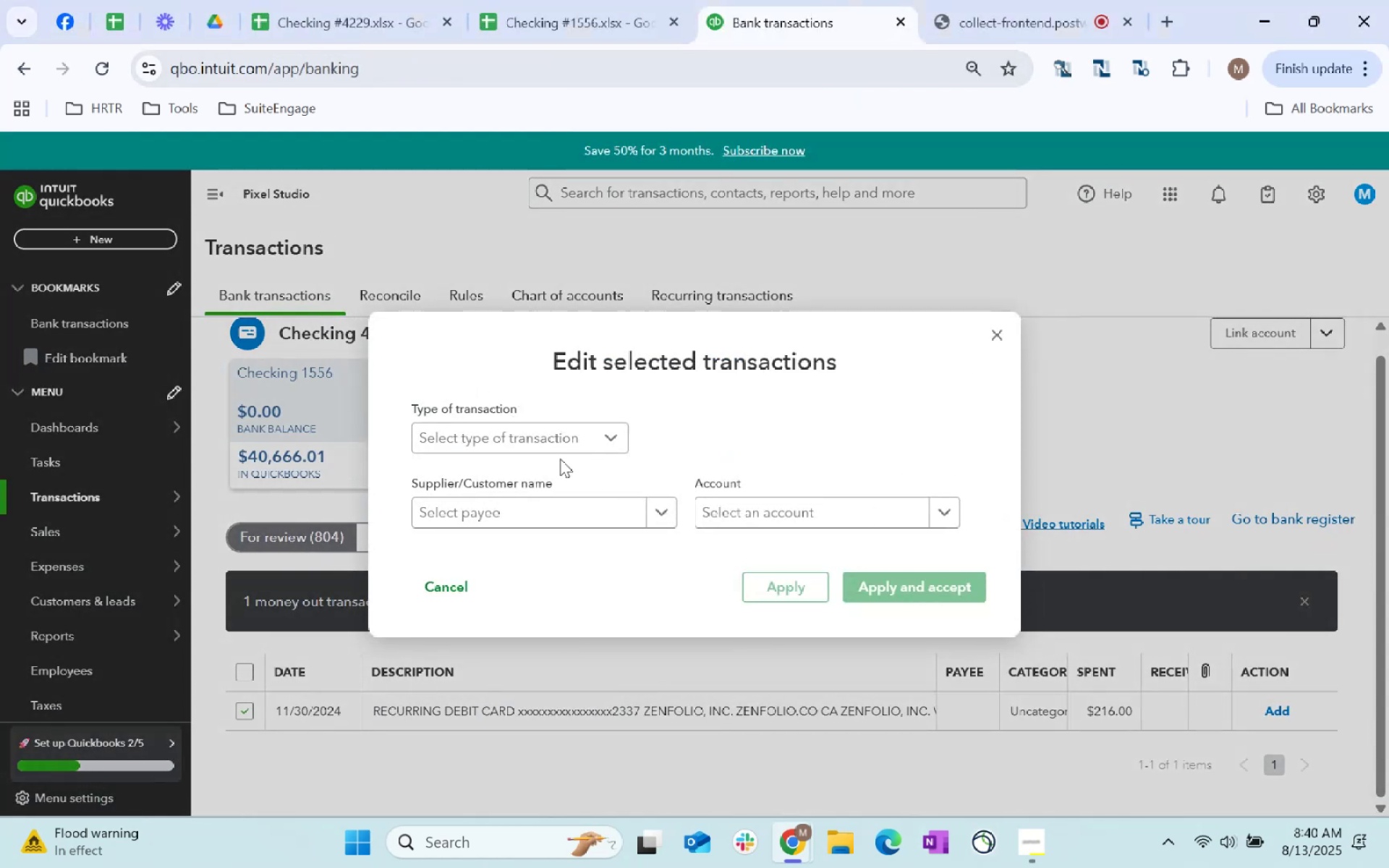 
double_click([522, 467])
 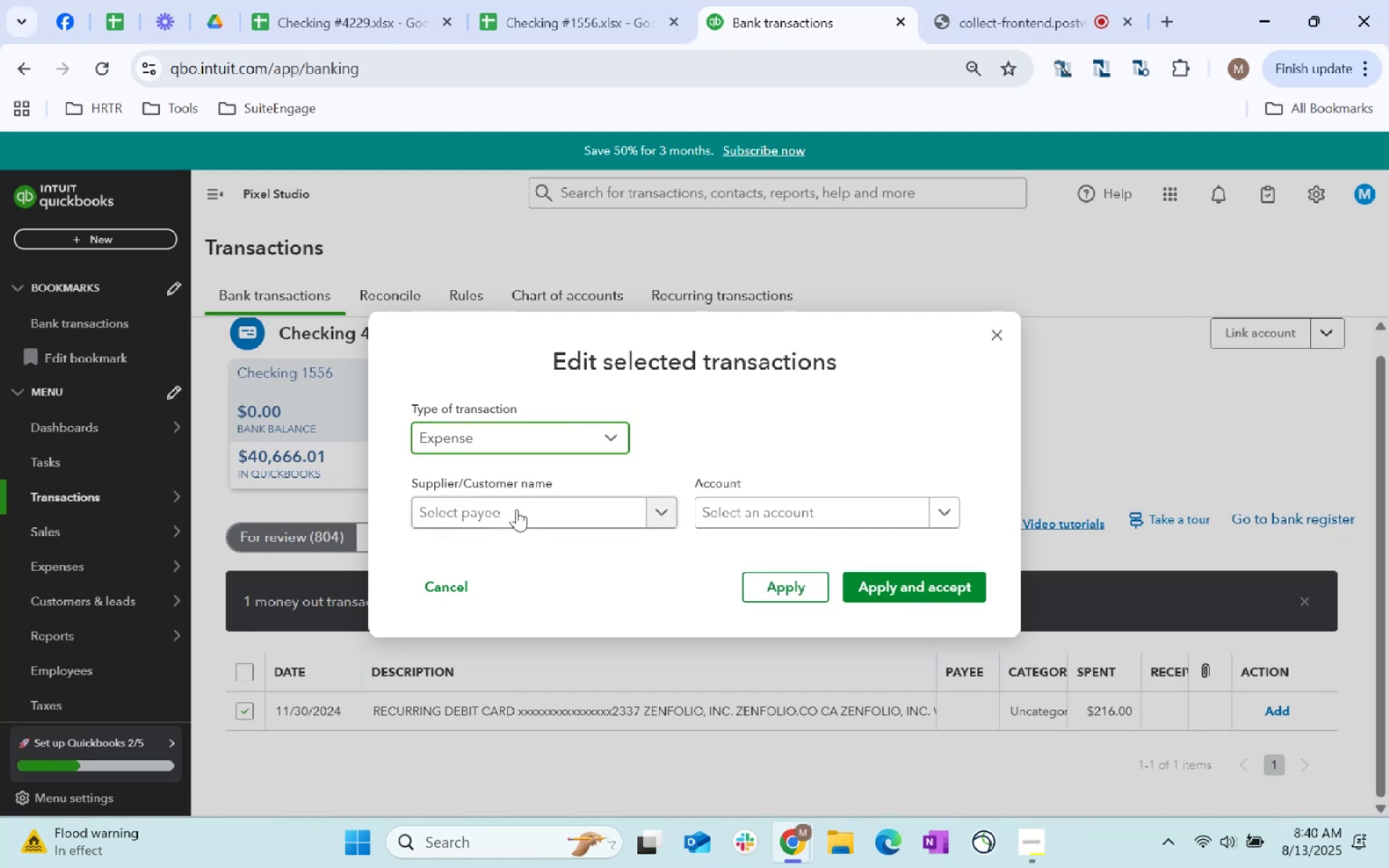 
triple_click([517, 509])
 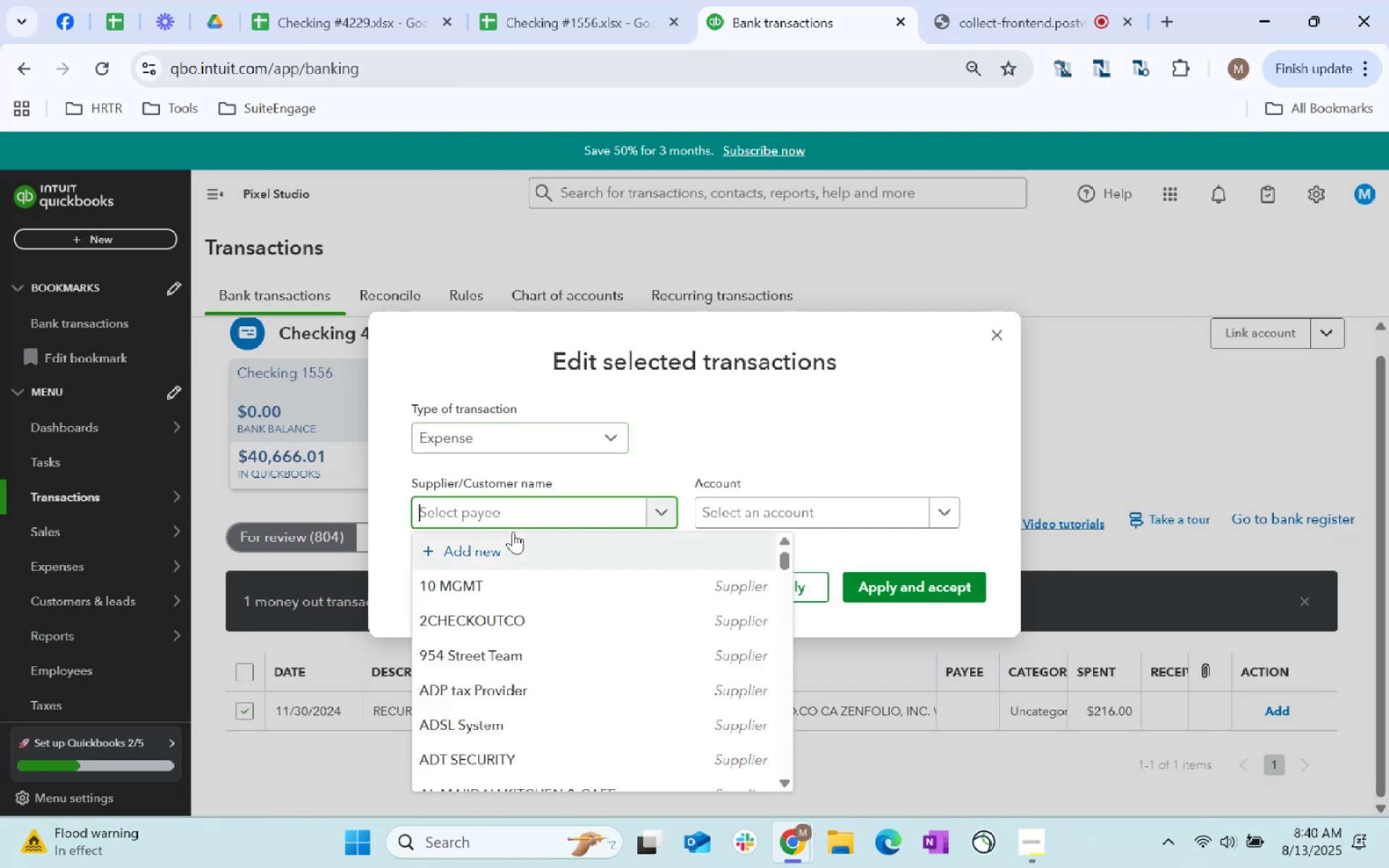 
key(Control+ControlLeft)
 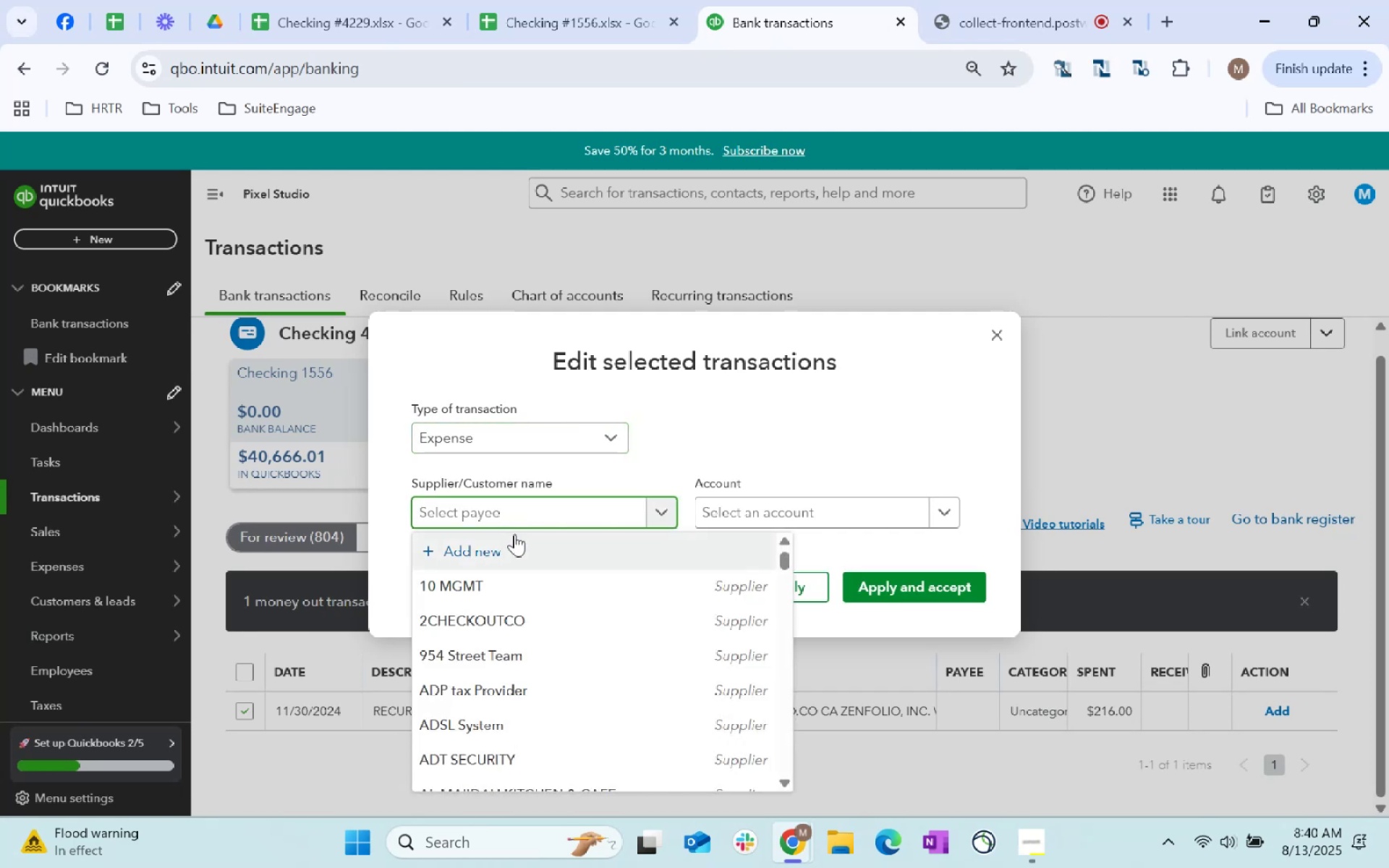 
key(Control+V)
 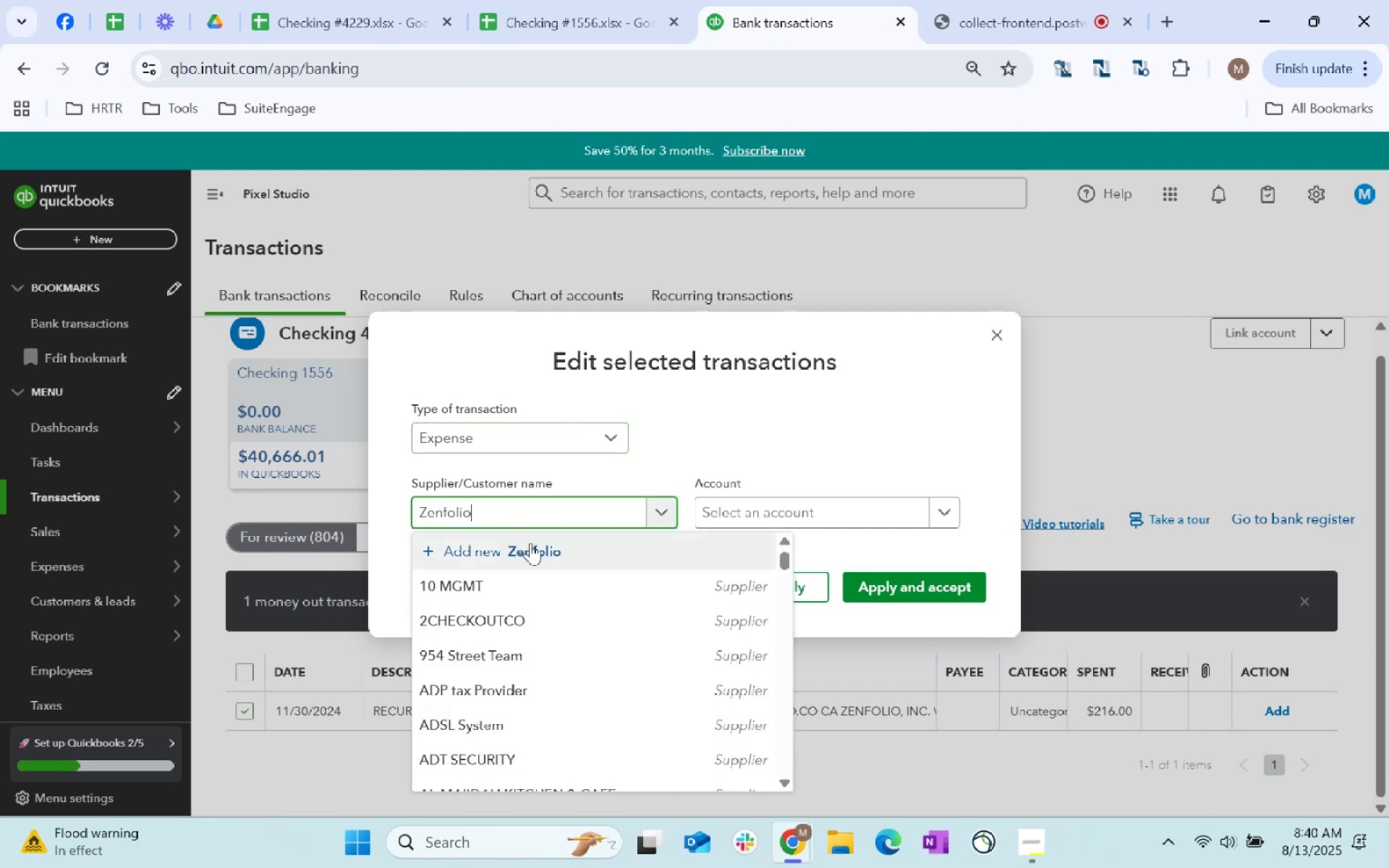 
key(Tab)
 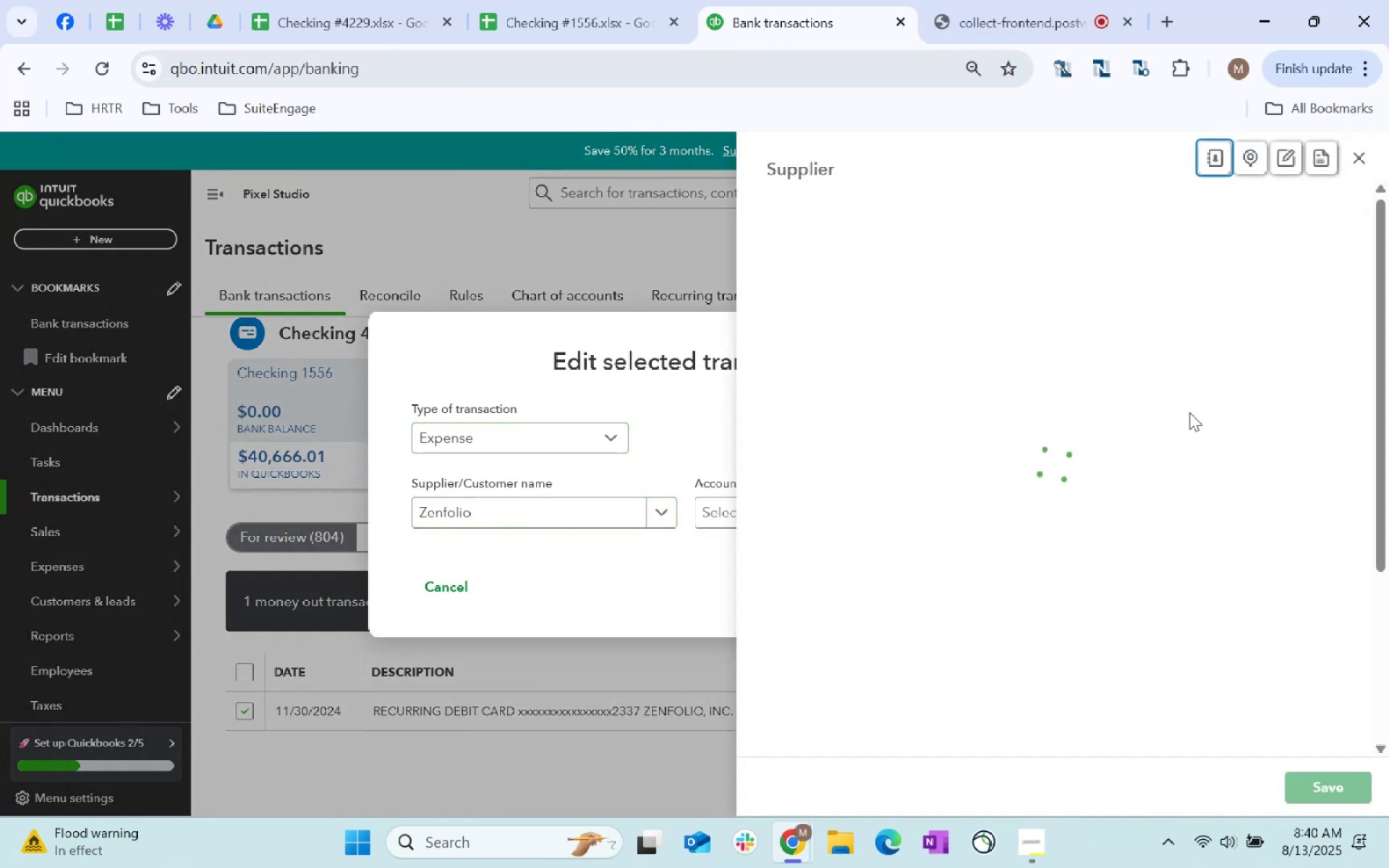 
scroll: coordinate [1117, 501], scroll_direction: down, amount: 157.0
 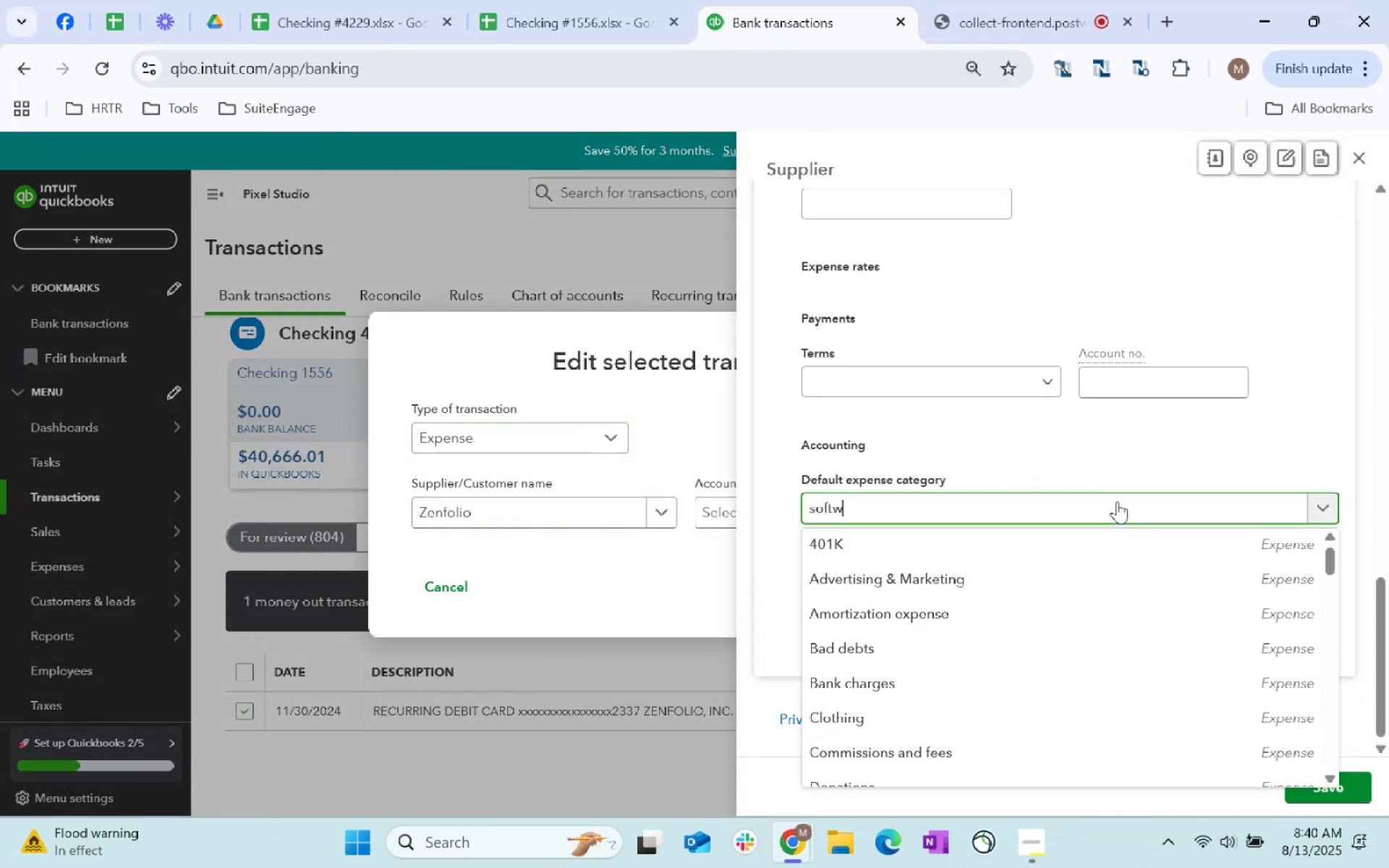 
left_click([1145, 504])
 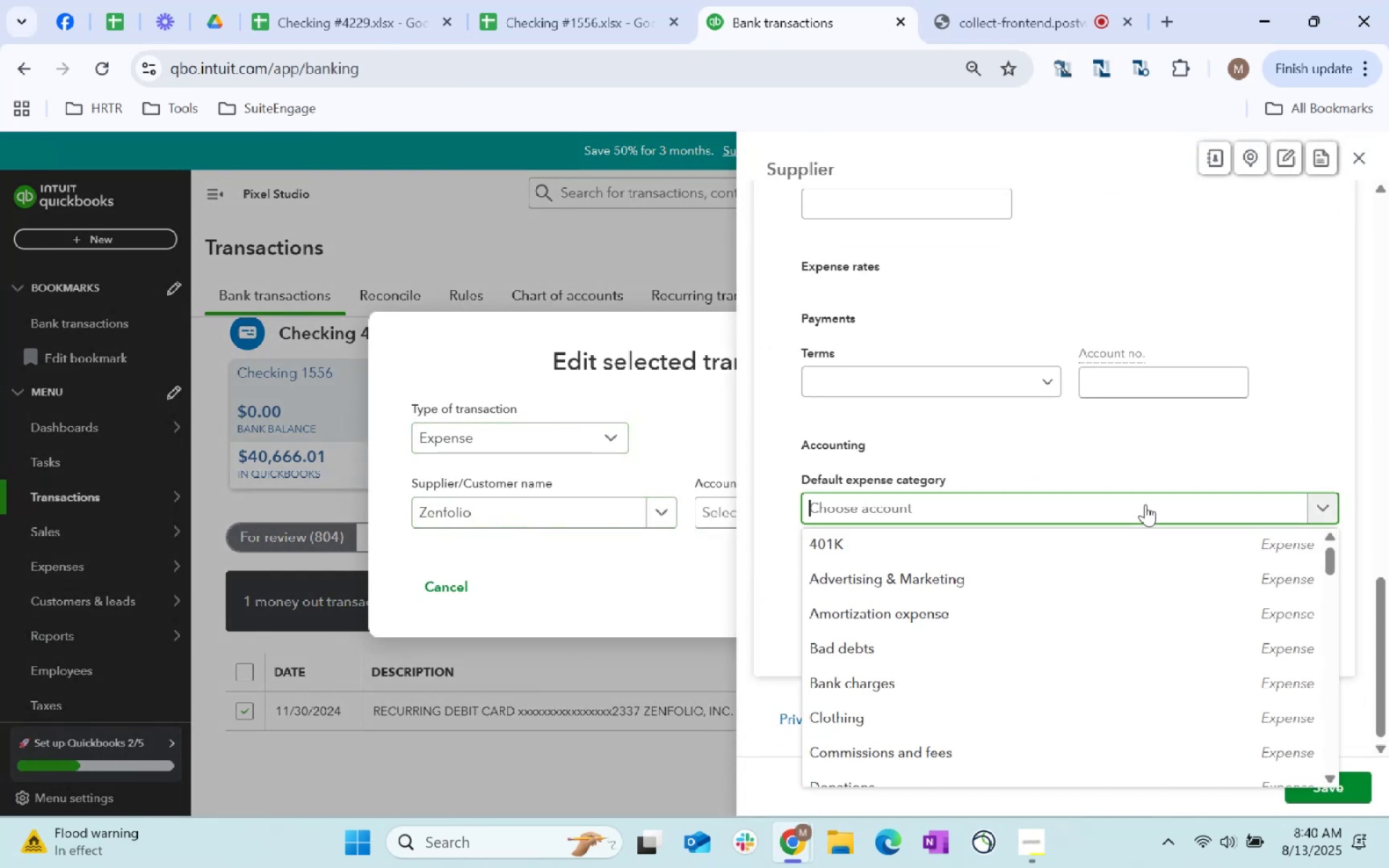 
type(software)
key(Tab)
 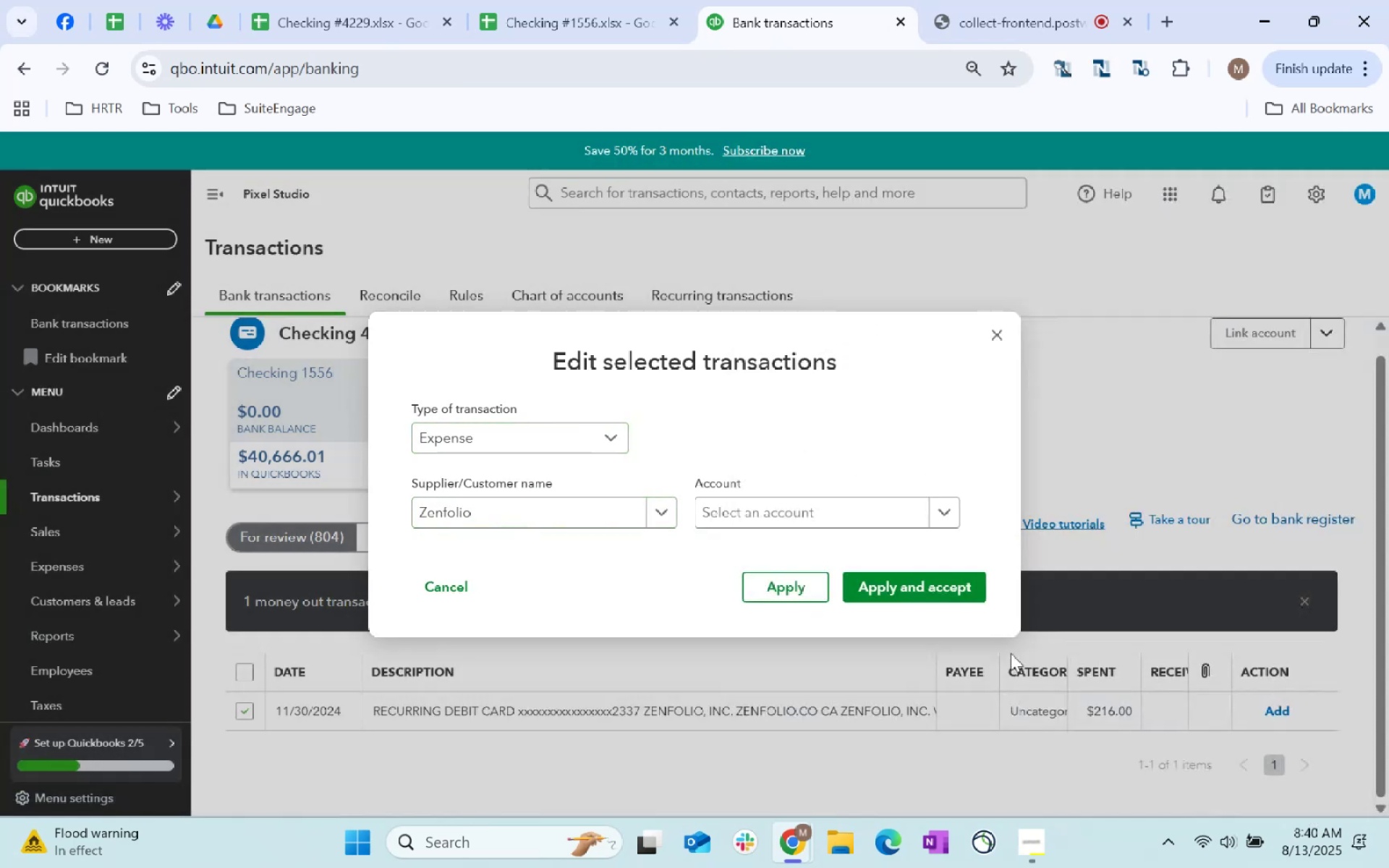 
left_click([856, 514])
 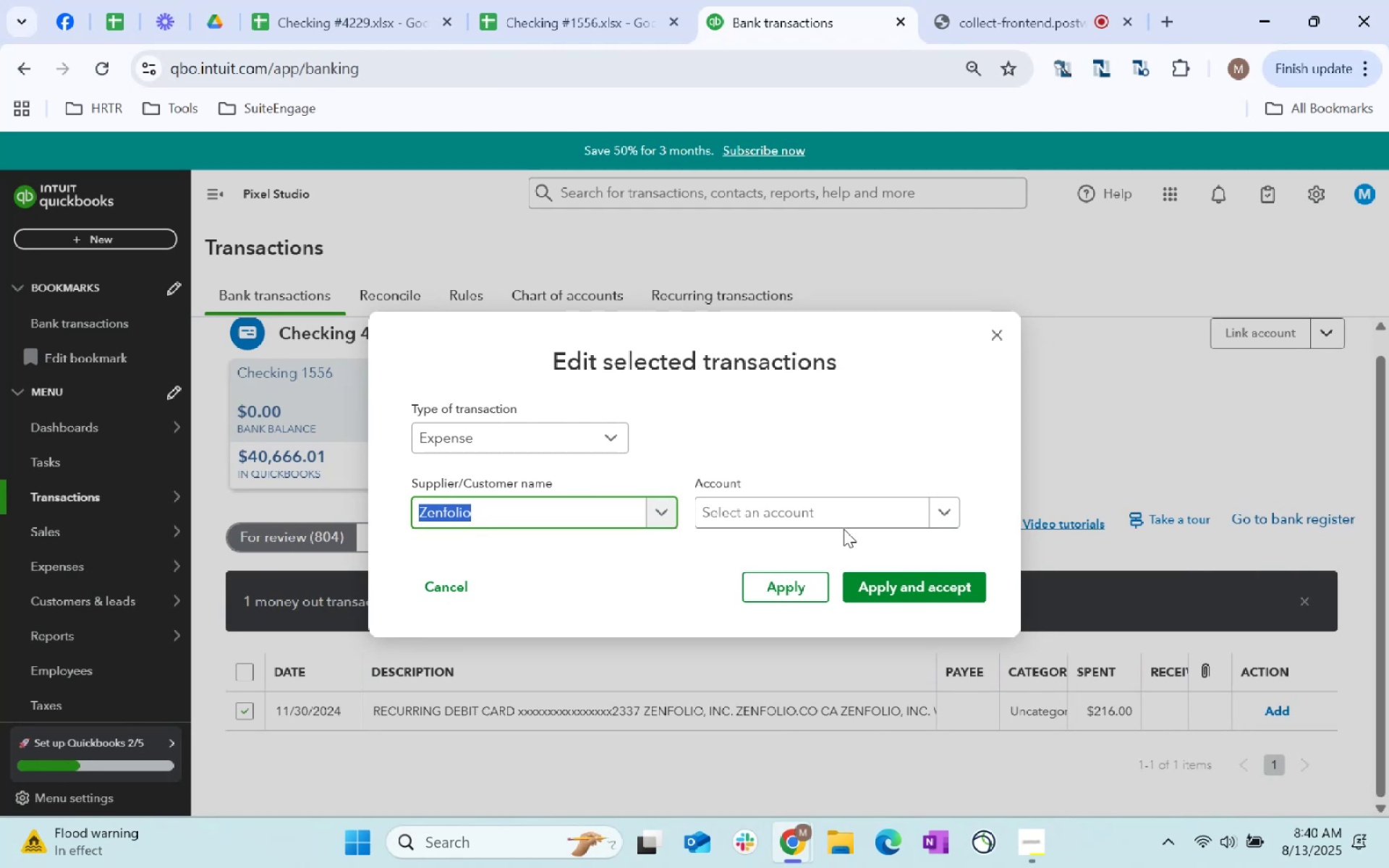 
left_click([806, 514])
 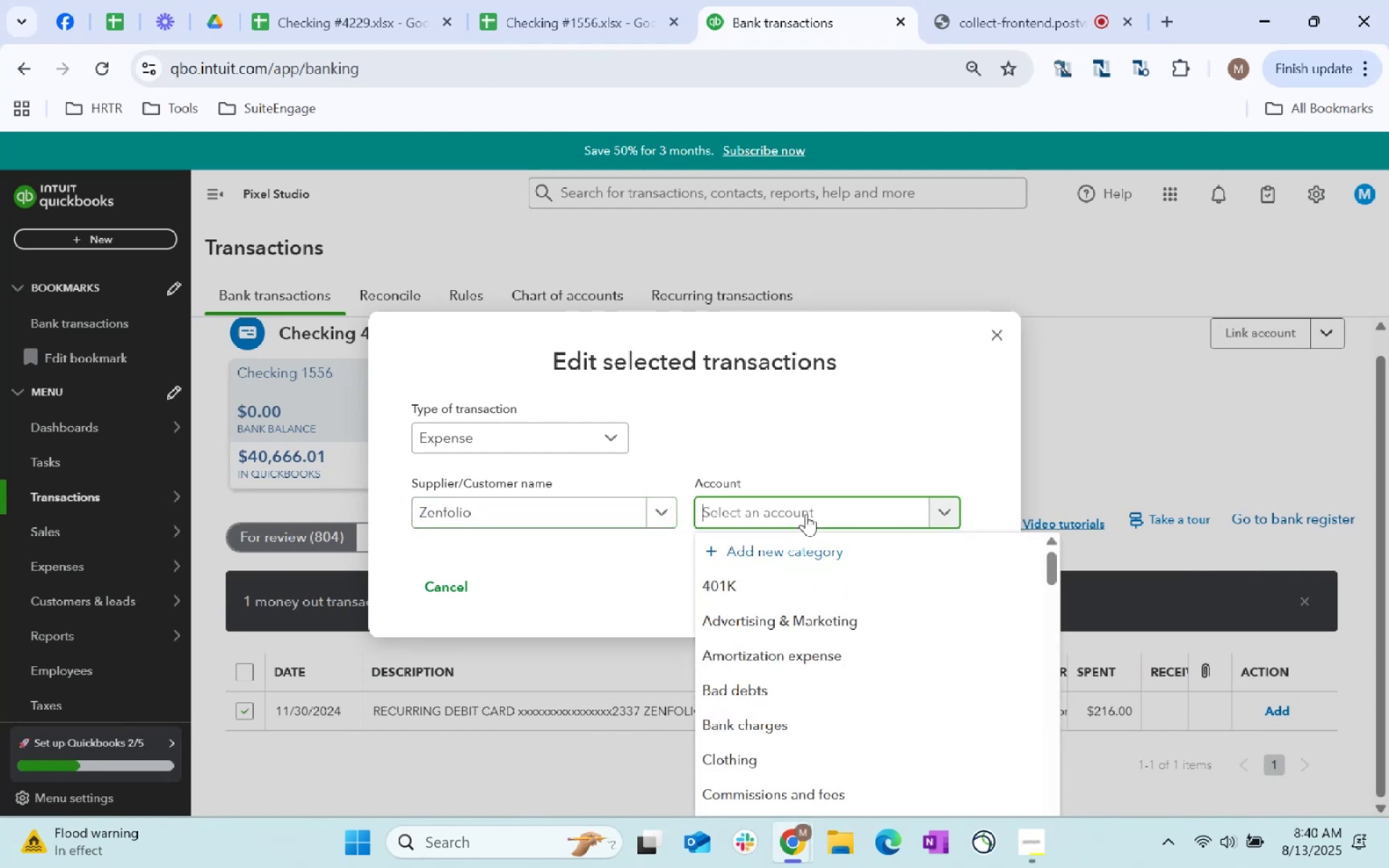 
type(software)
key(Tab)
 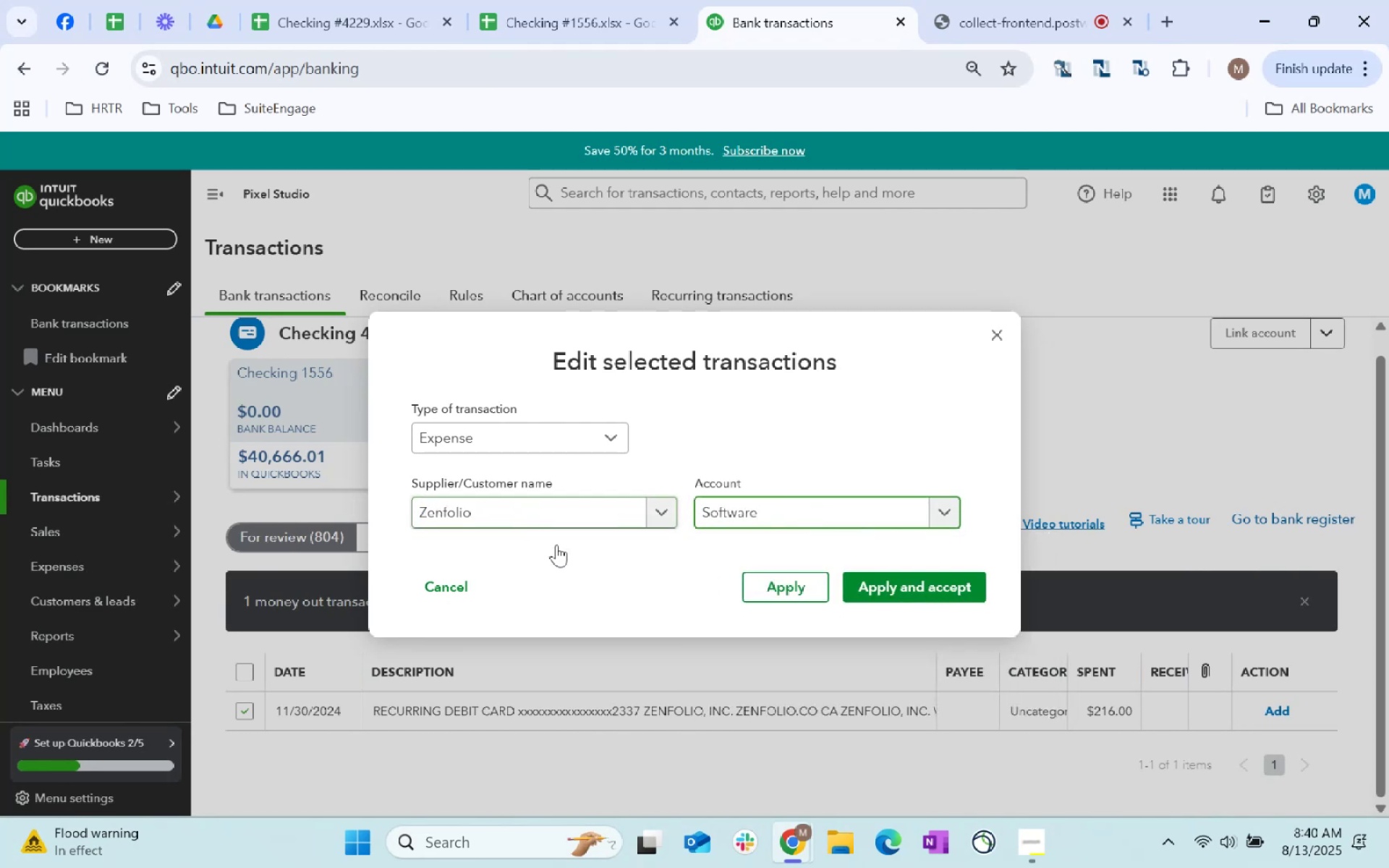 
left_click([899, 591])
 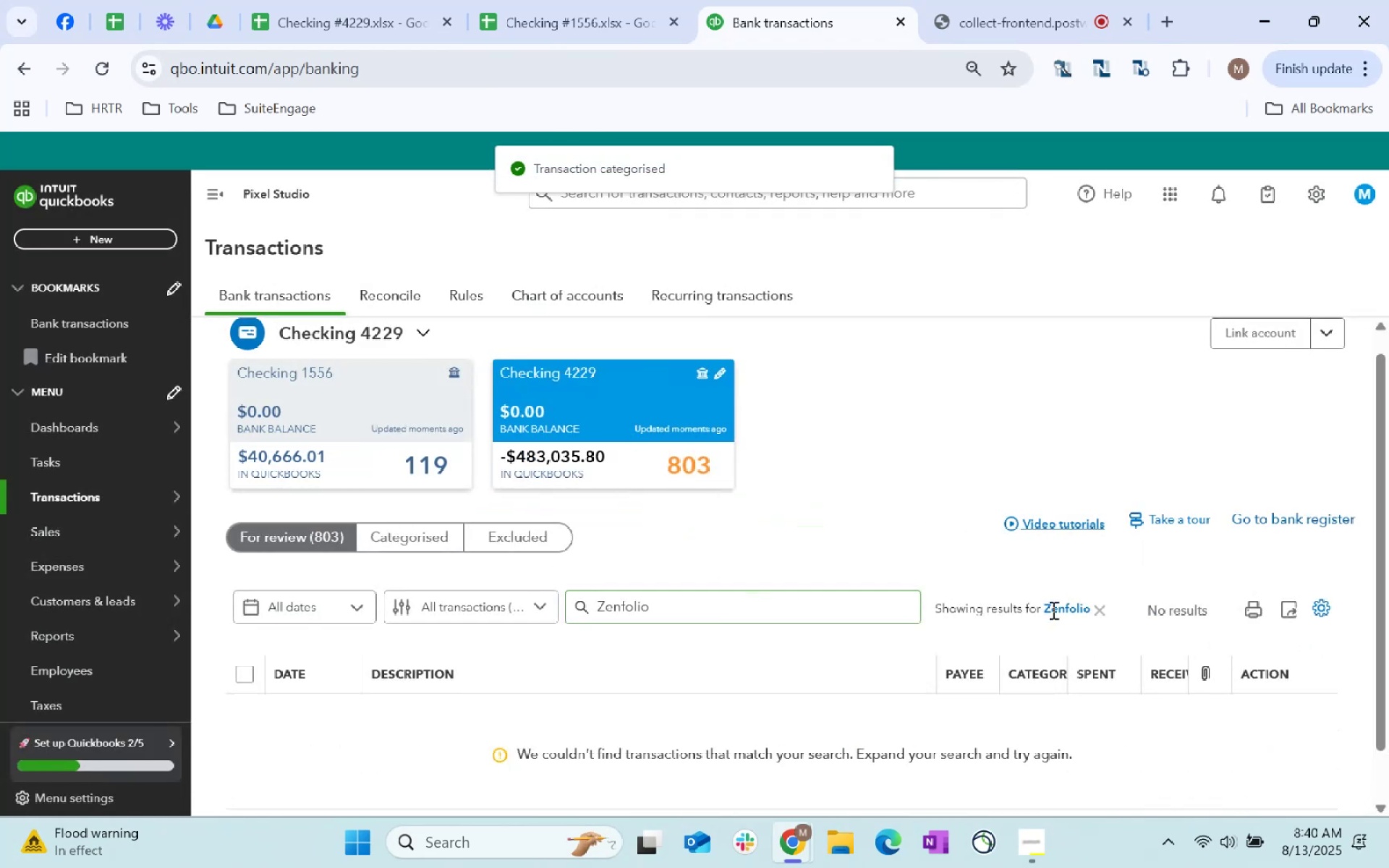 
left_click([1103, 613])
 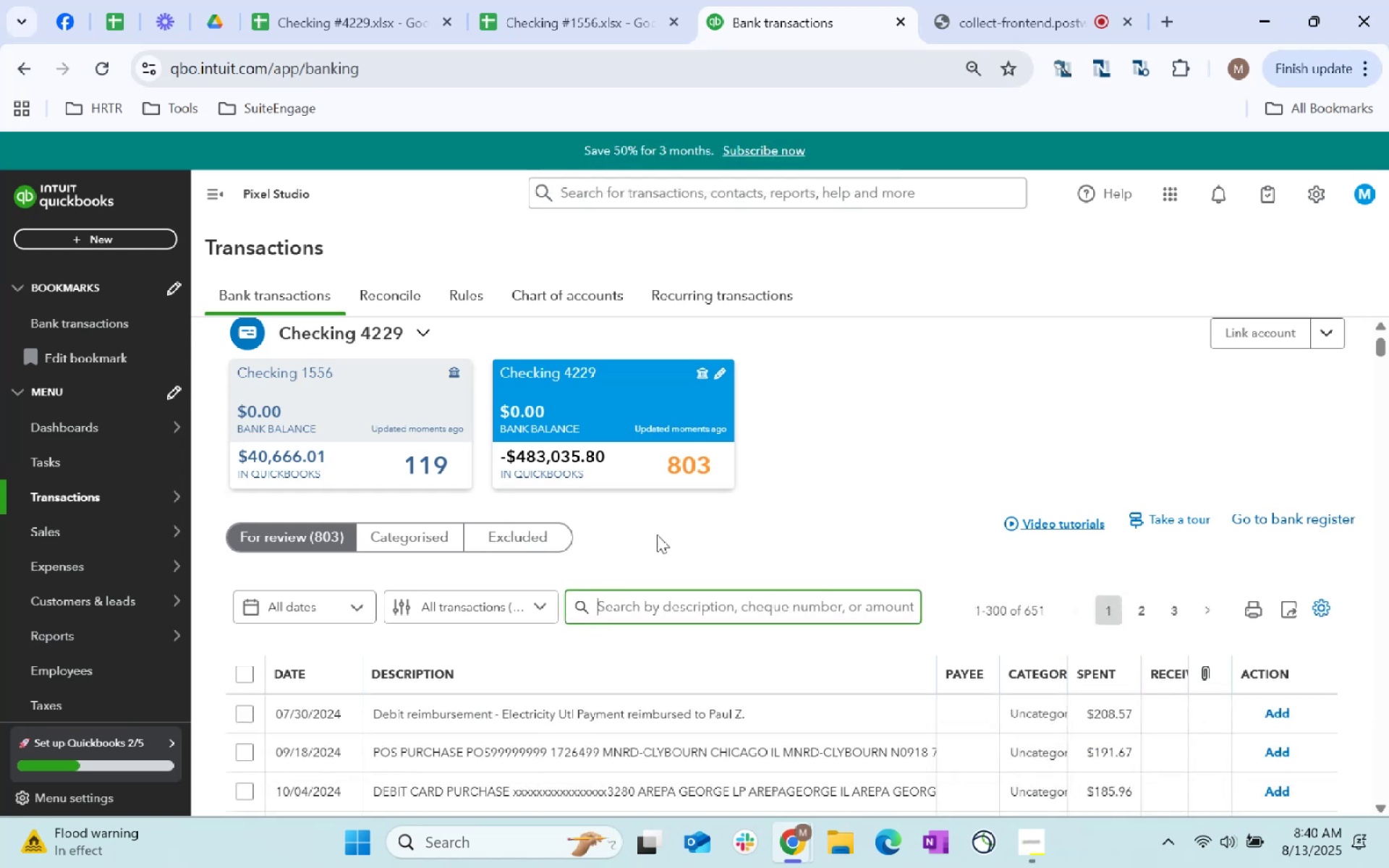 
scroll: coordinate [664, 542], scroll_direction: down, amount: 2.0
 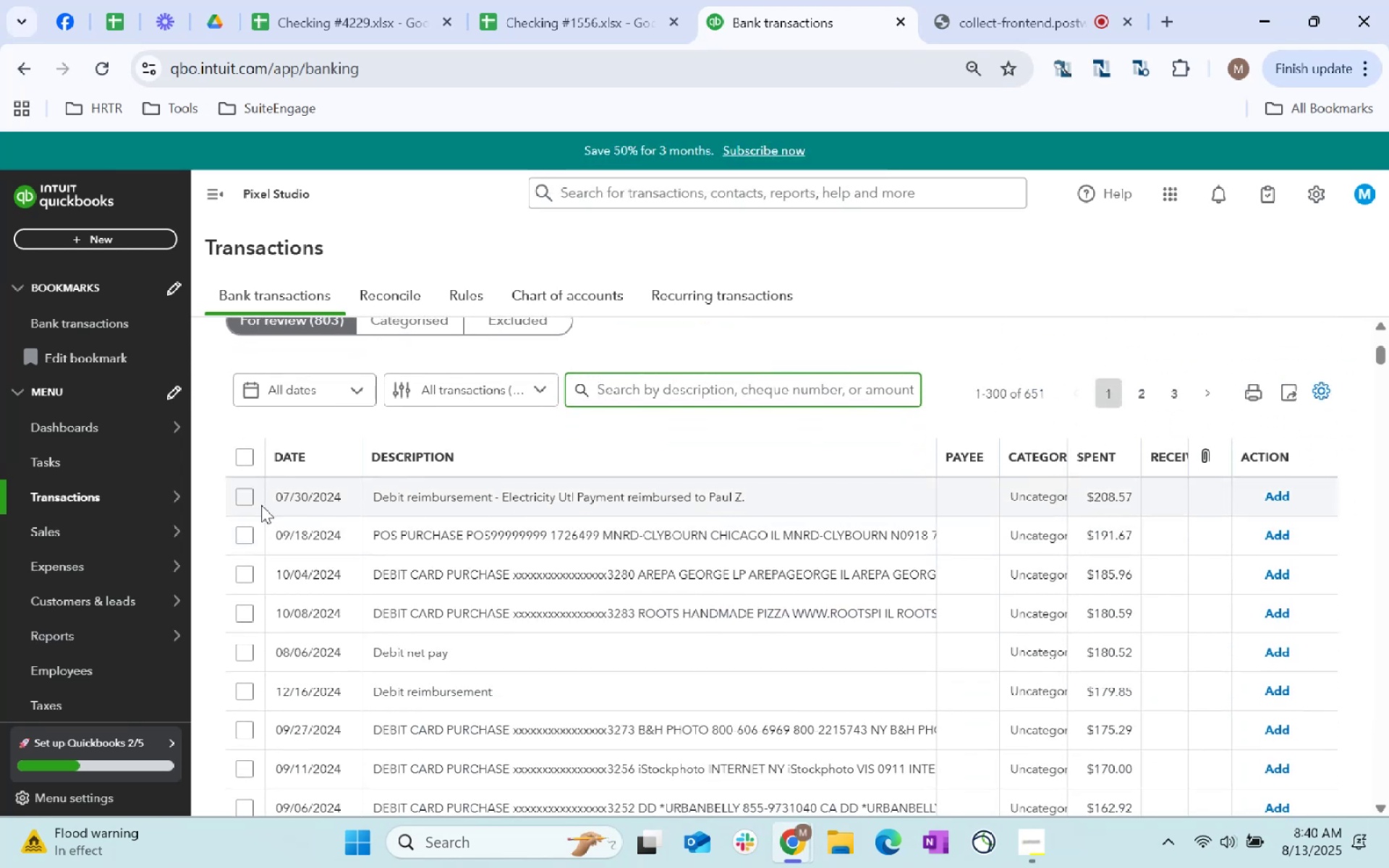 
wait(5.45)
 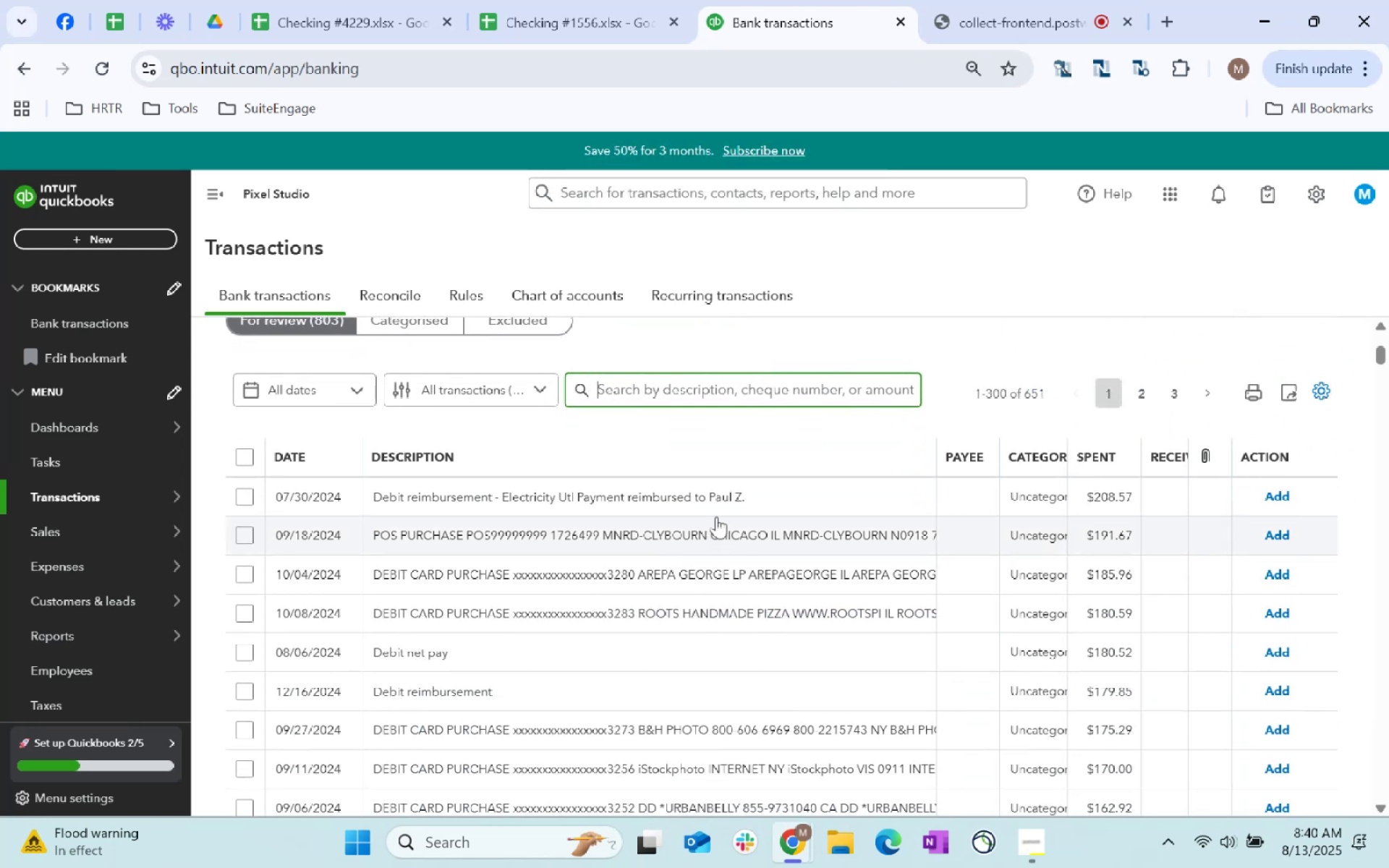 
left_click([261, 499])
 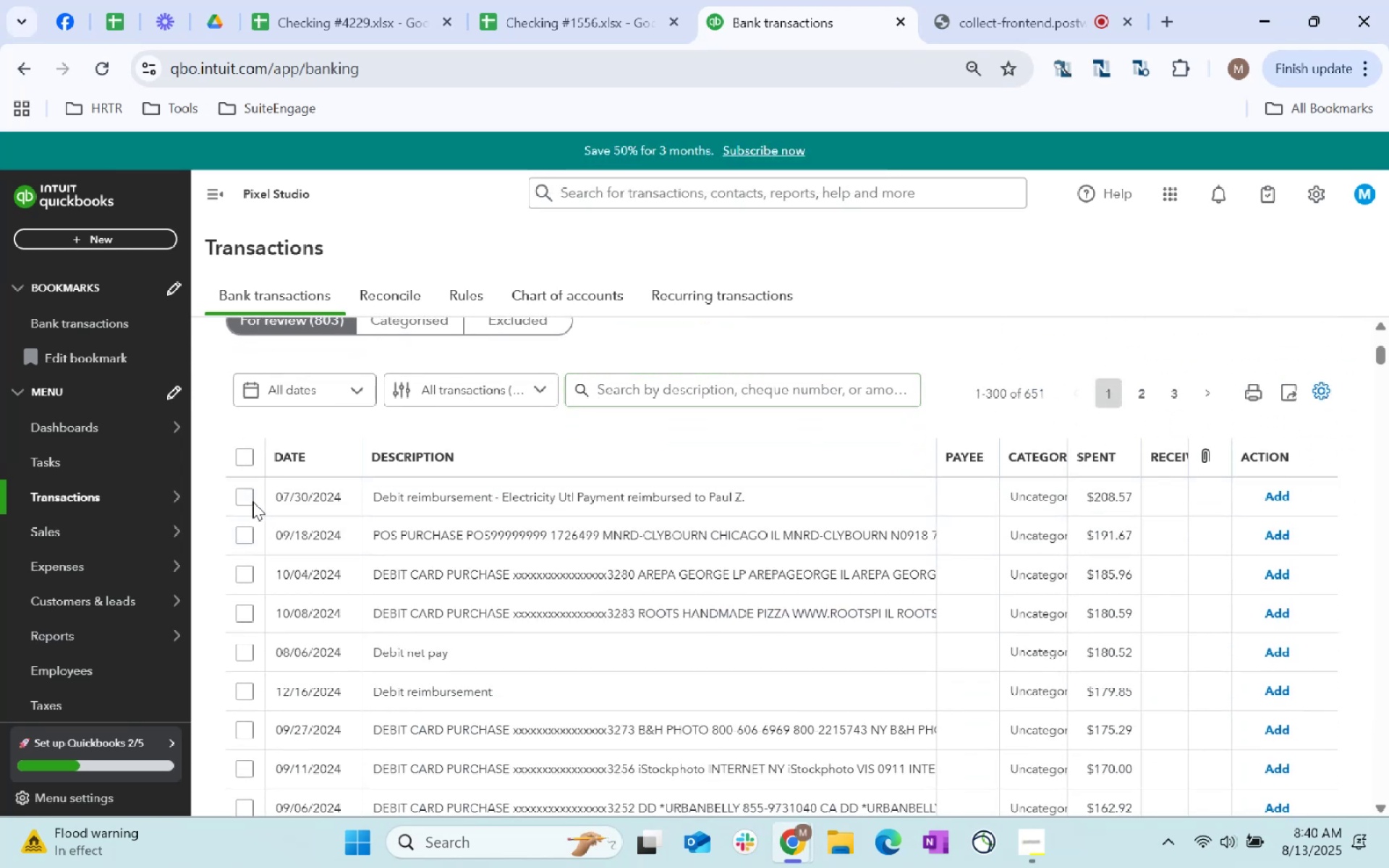 
left_click([247, 501])
 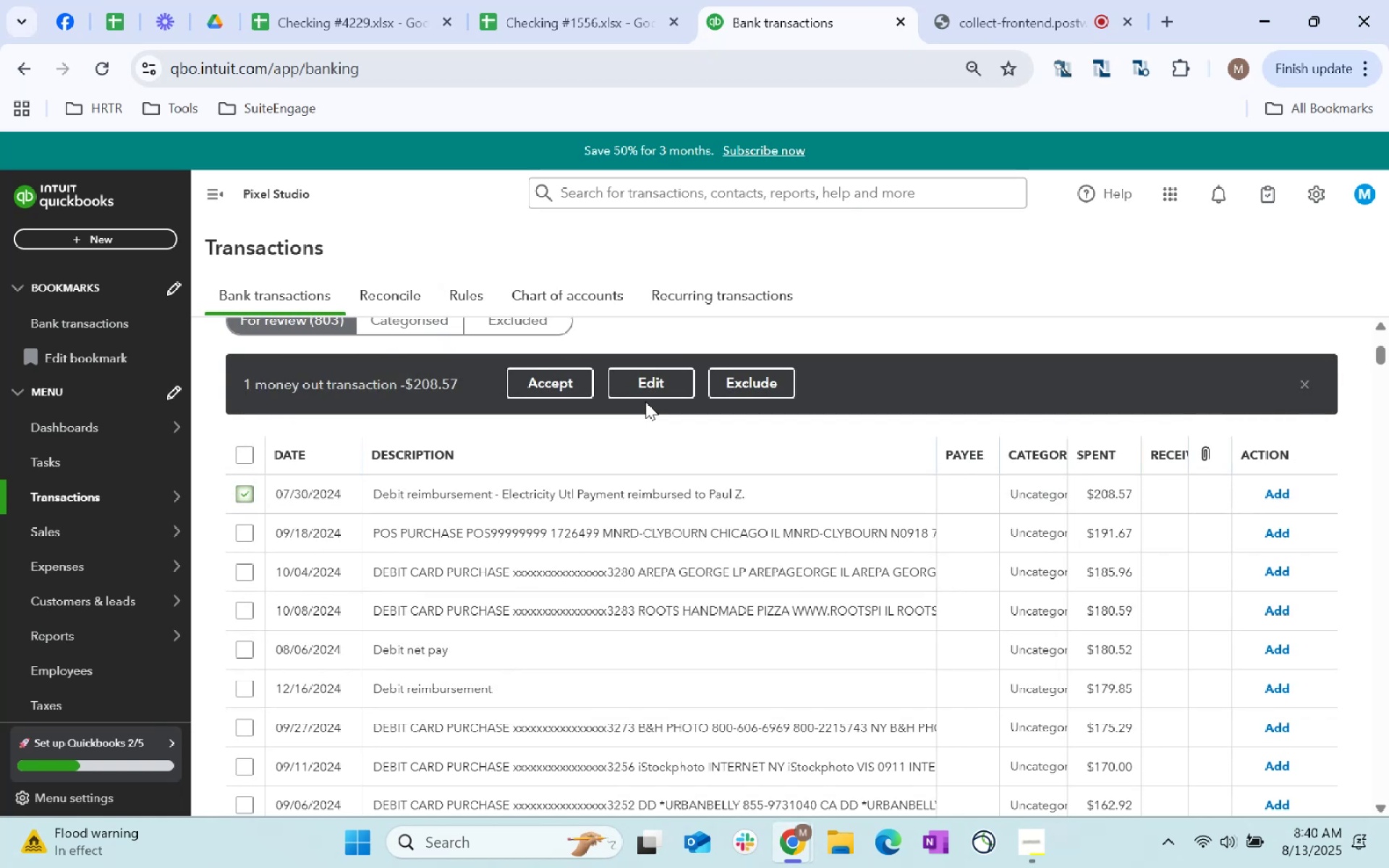 
double_click([647, 397])
 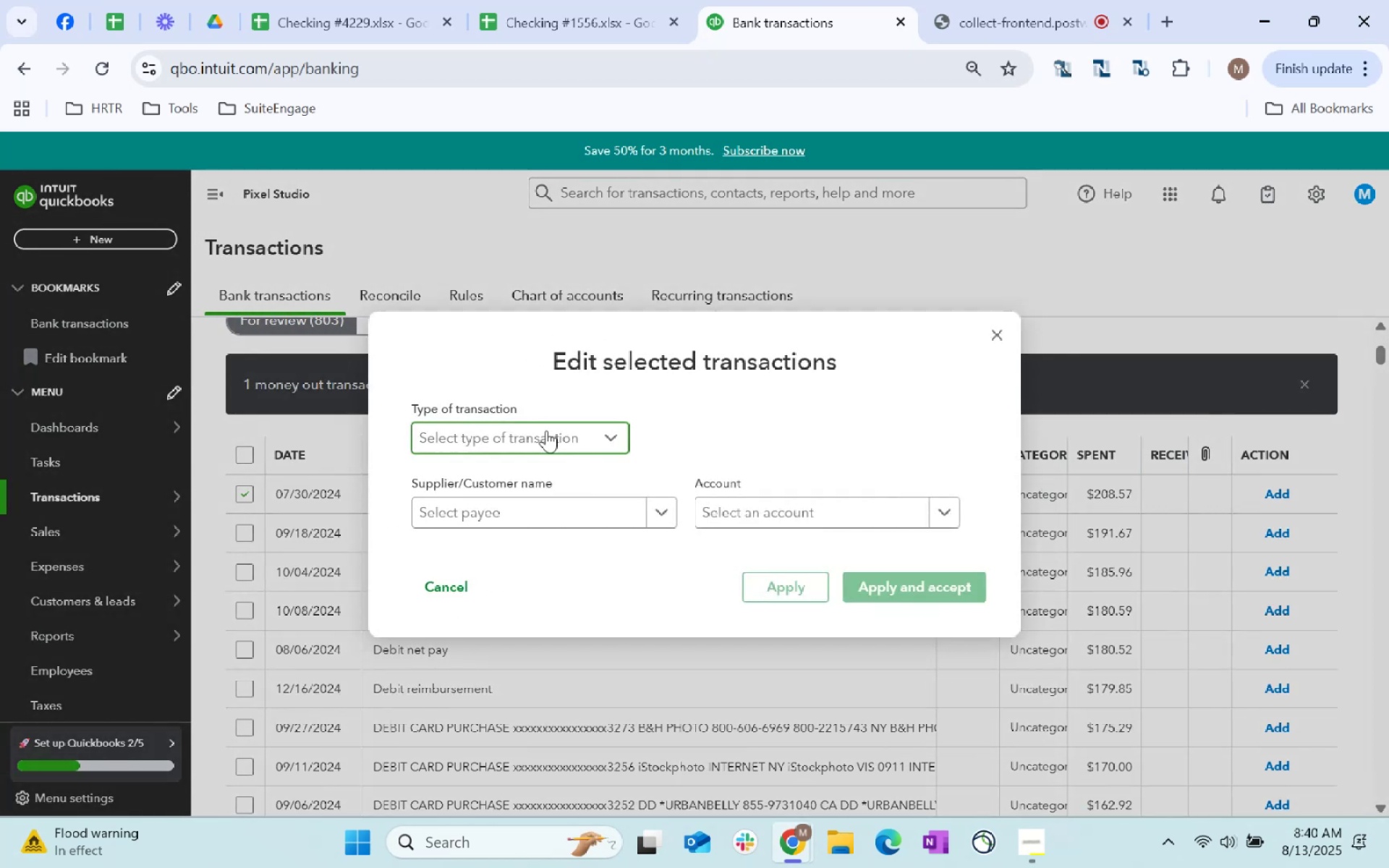 
double_click([519, 469])
 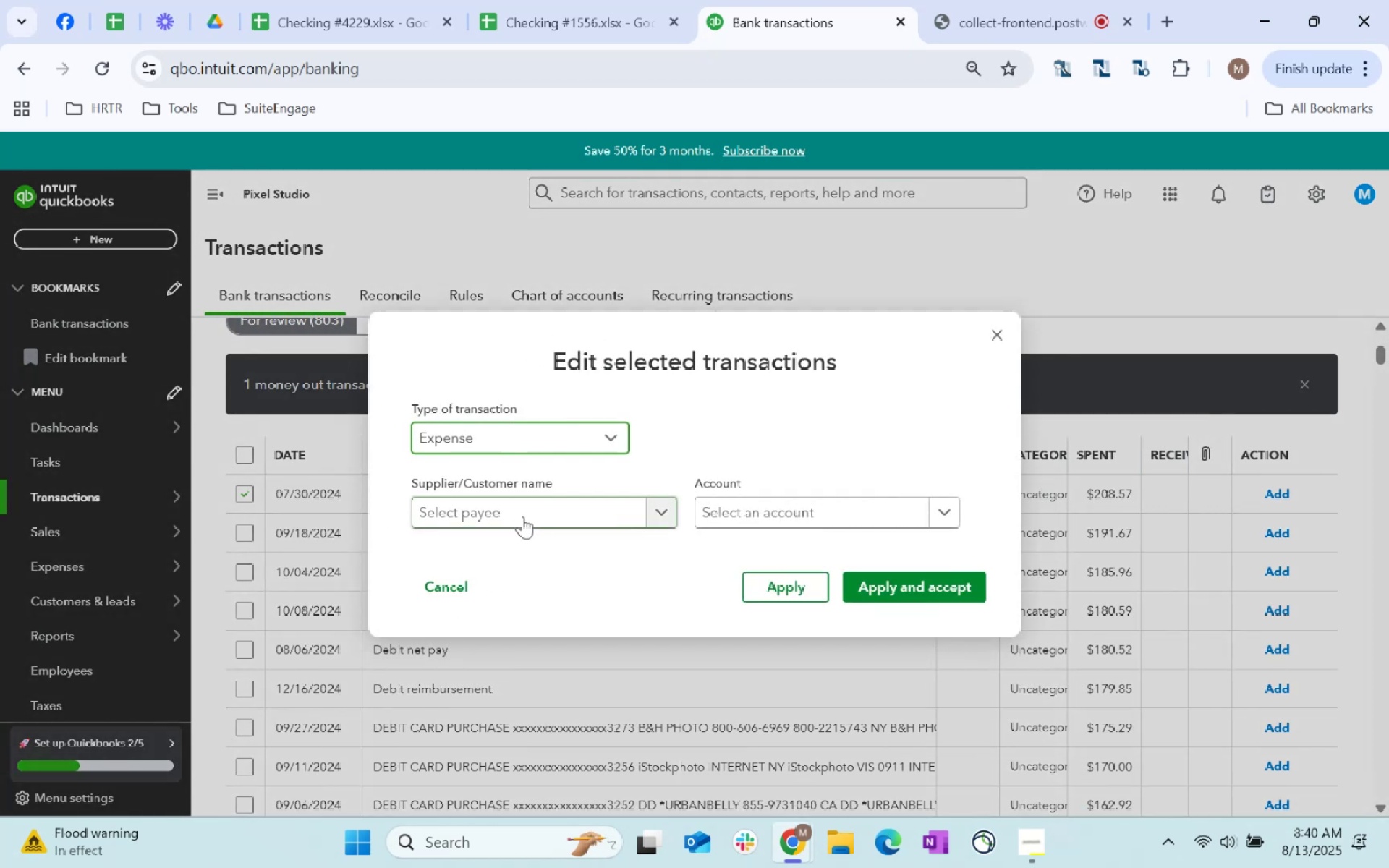 
triple_click([522, 516])
 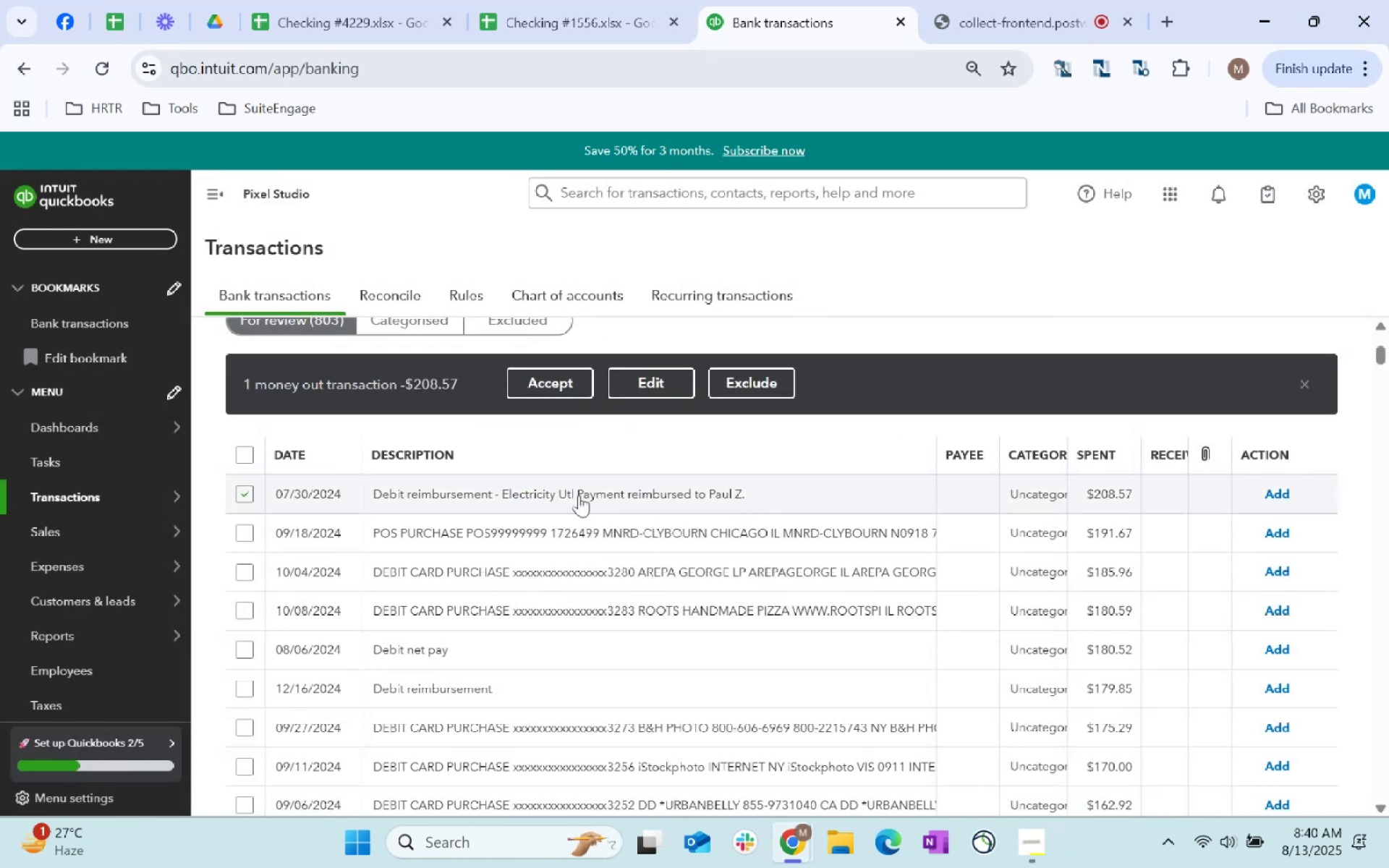 
wait(8.65)
 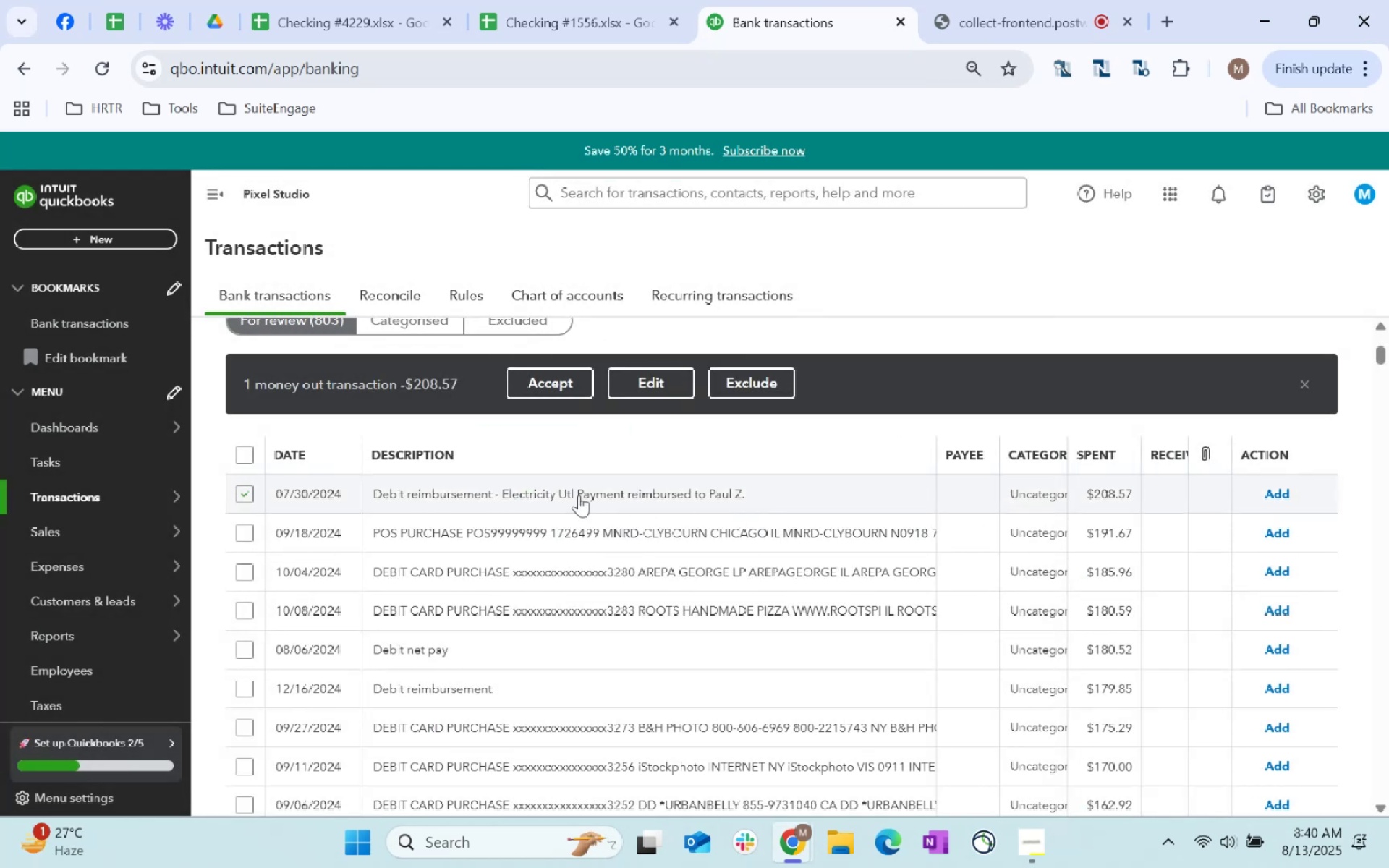 
left_click([582, 440])
 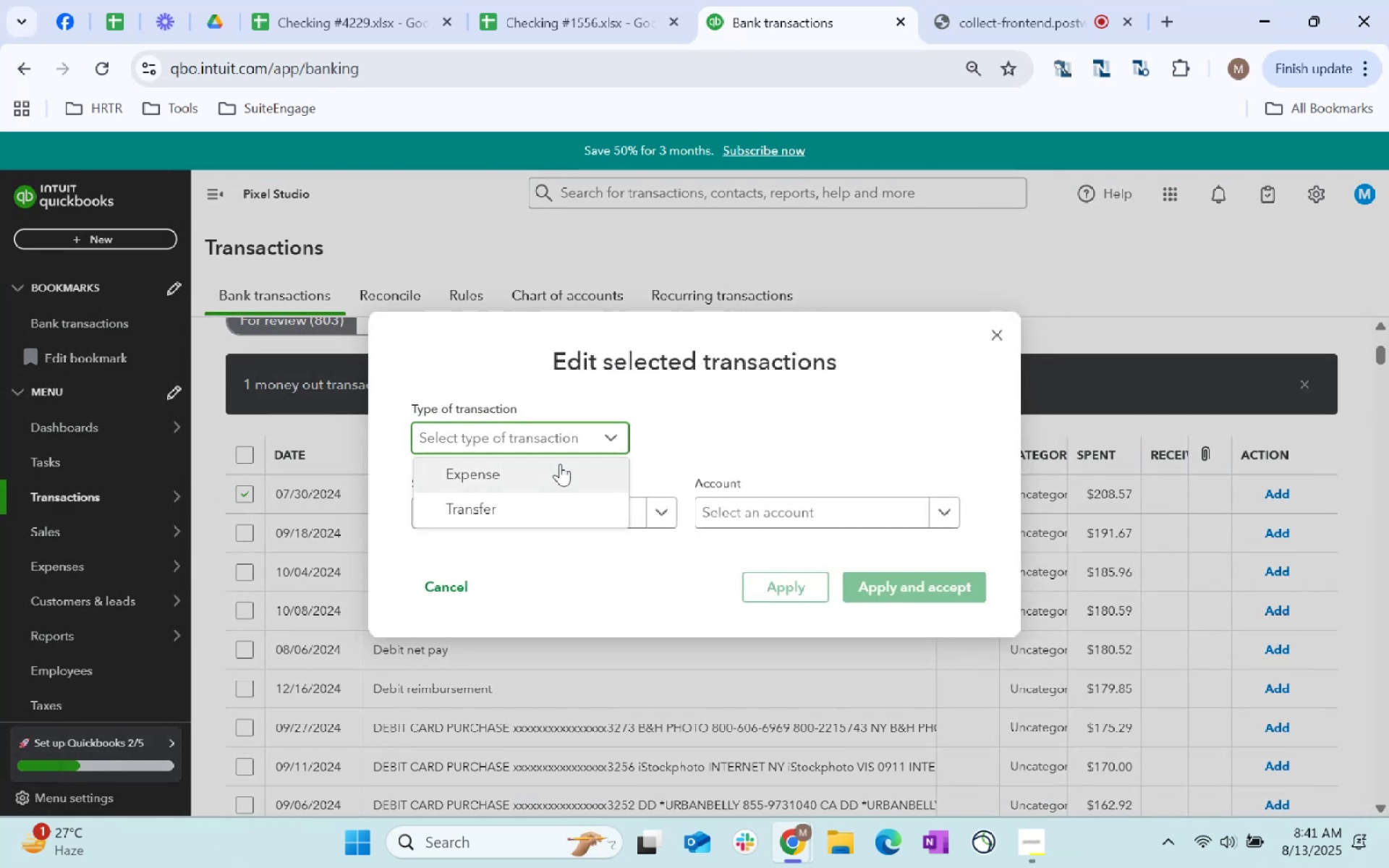 
left_click([556, 470])
 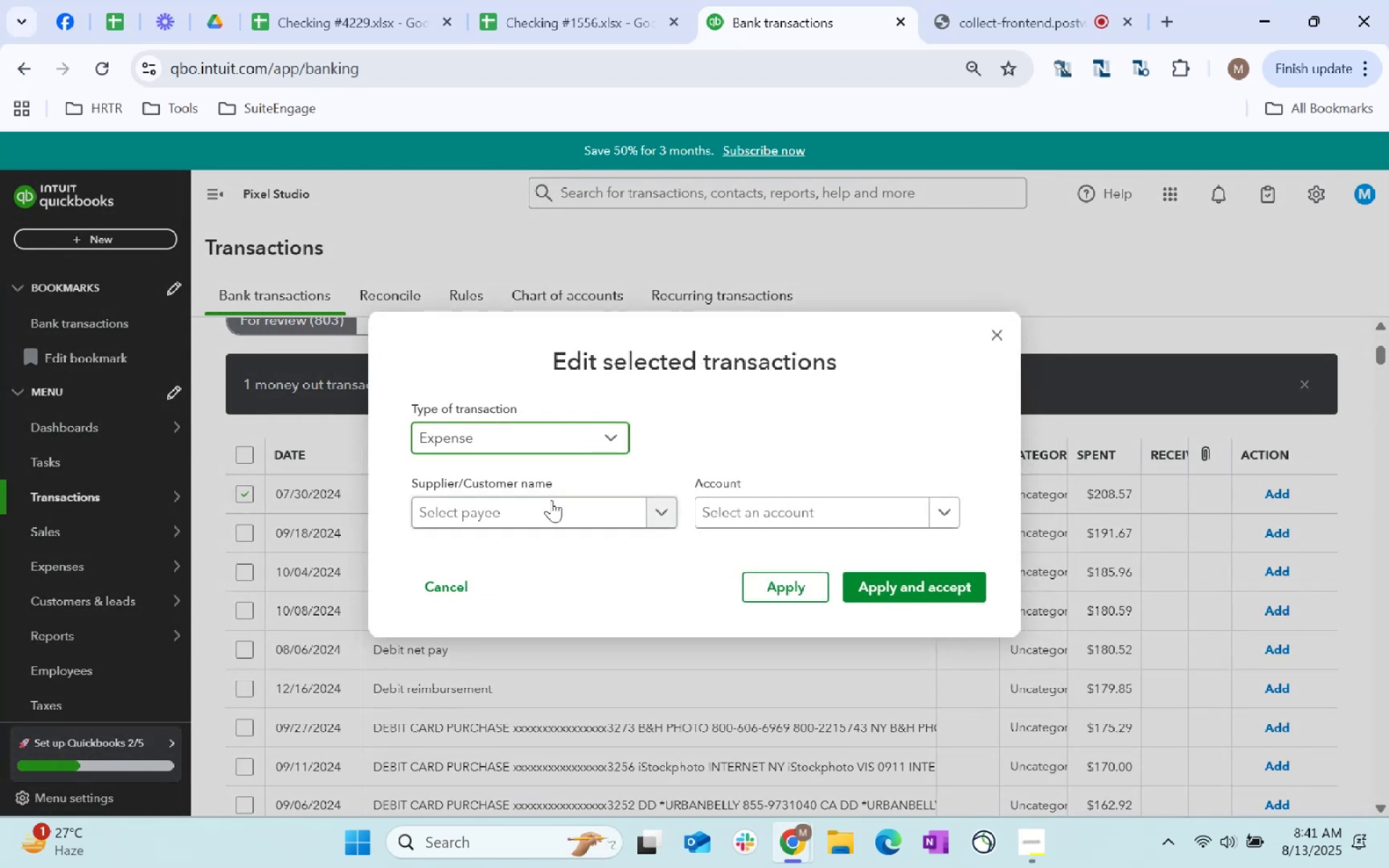 
left_click([551, 500])
 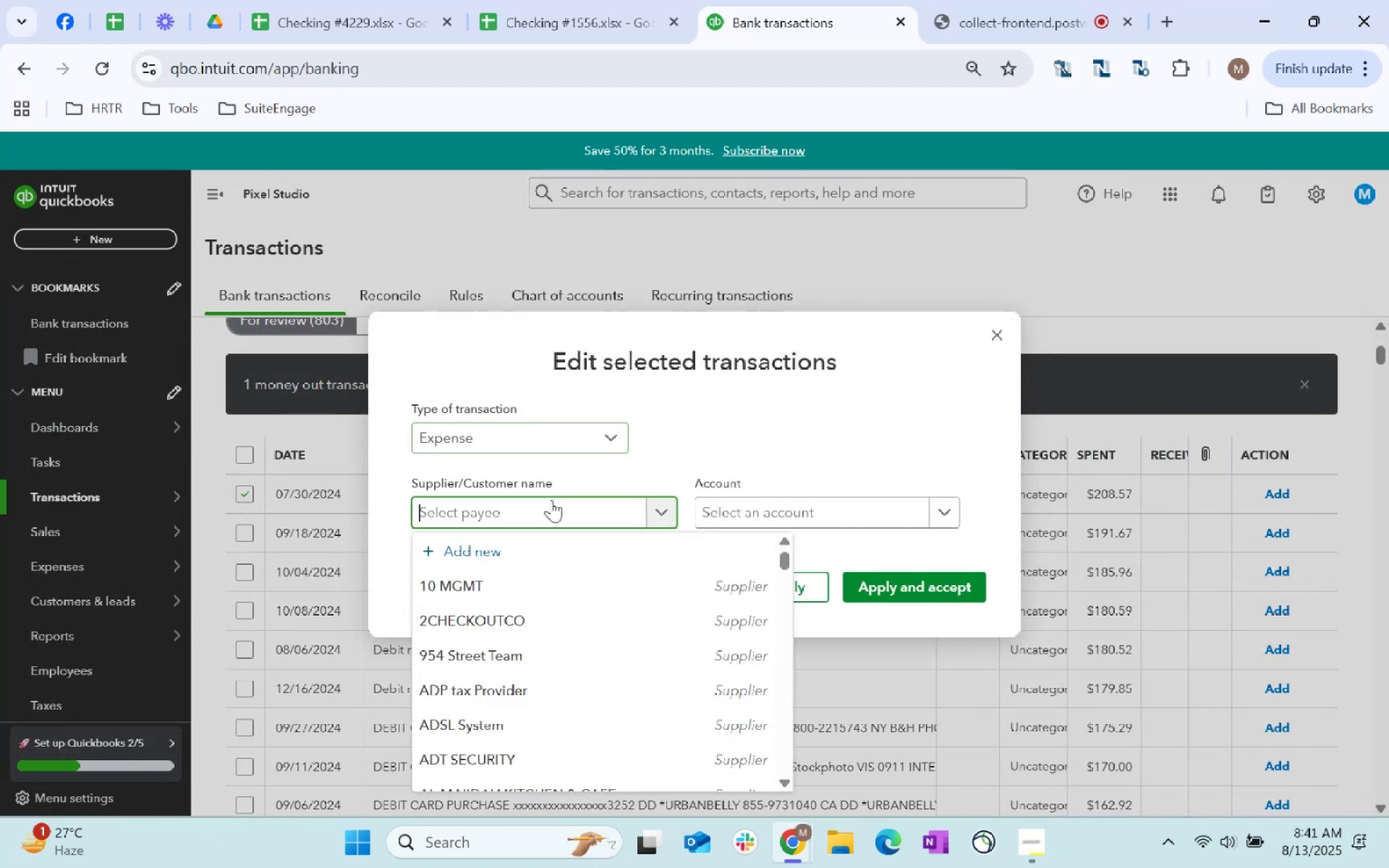 
type(Electroc)
key(Backspace)
key(Backspace)
type(iciy)
key(Backspace)
type(ty I)
key(Backspace)
type(UTL)
key(Backspace)
type(L)
key(Tab)
 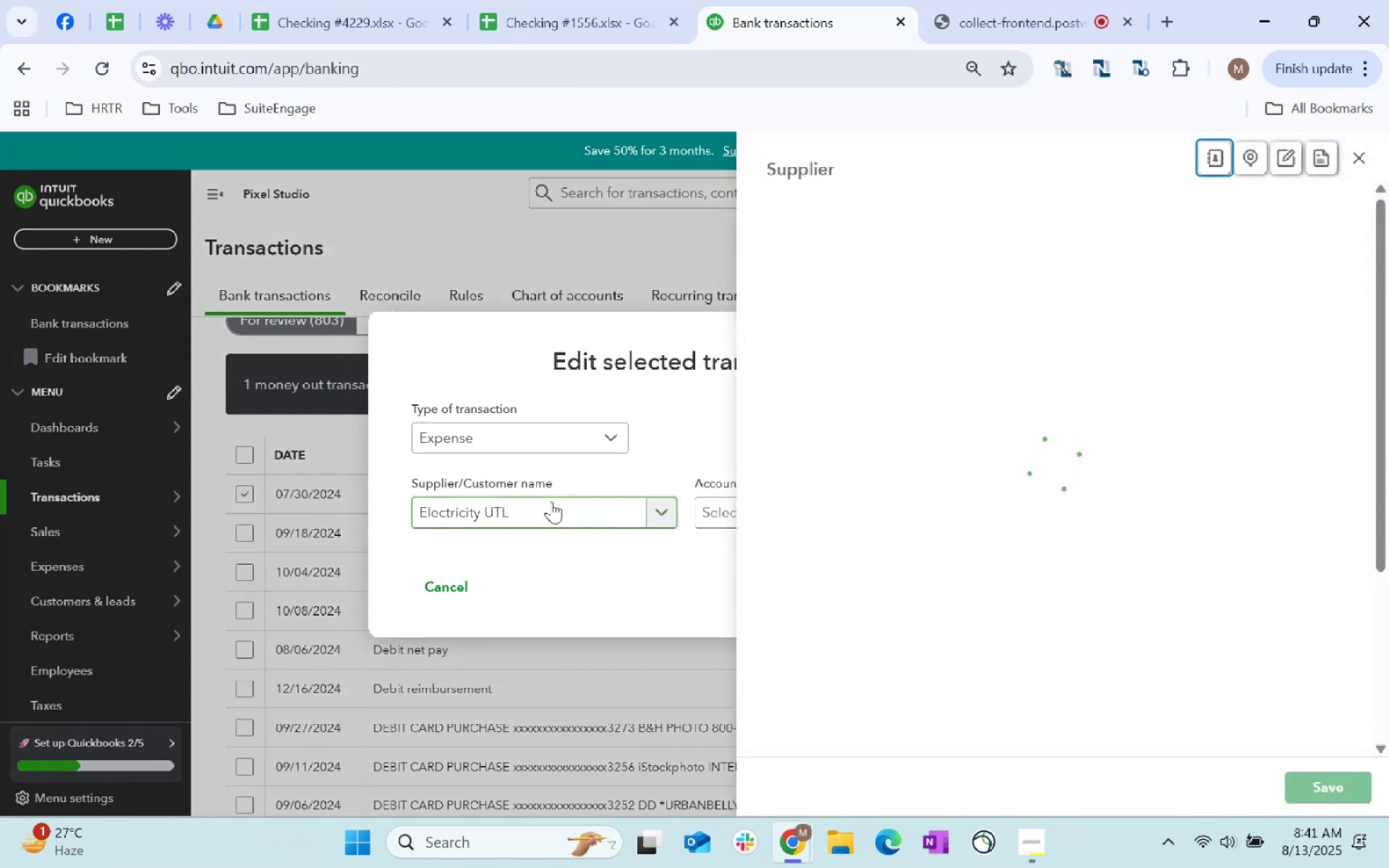 
scroll: coordinate [925, 323], scroll_direction: down, amount: 153.0
 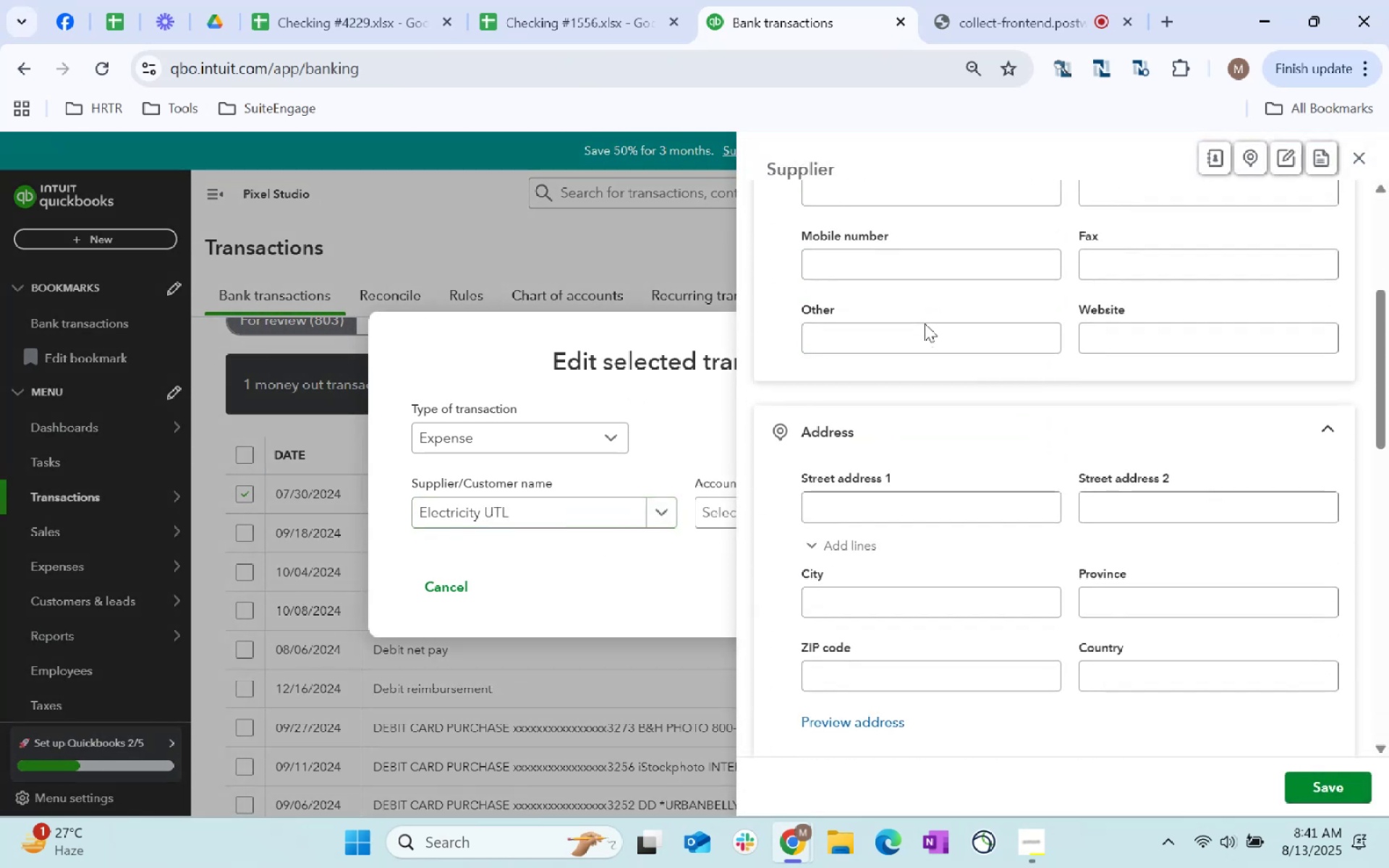 
left_click([1113, 524])
 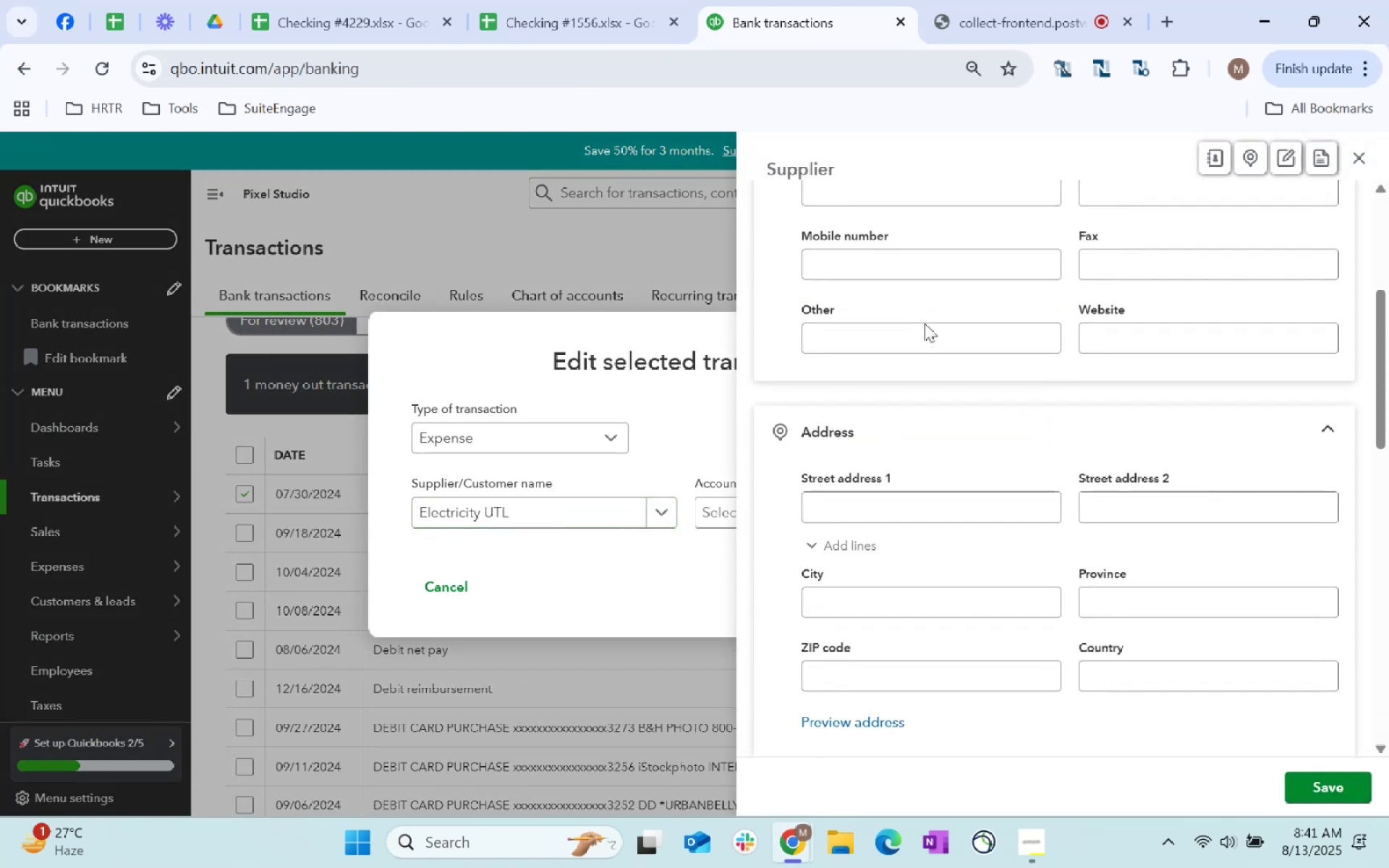 
key(U)
 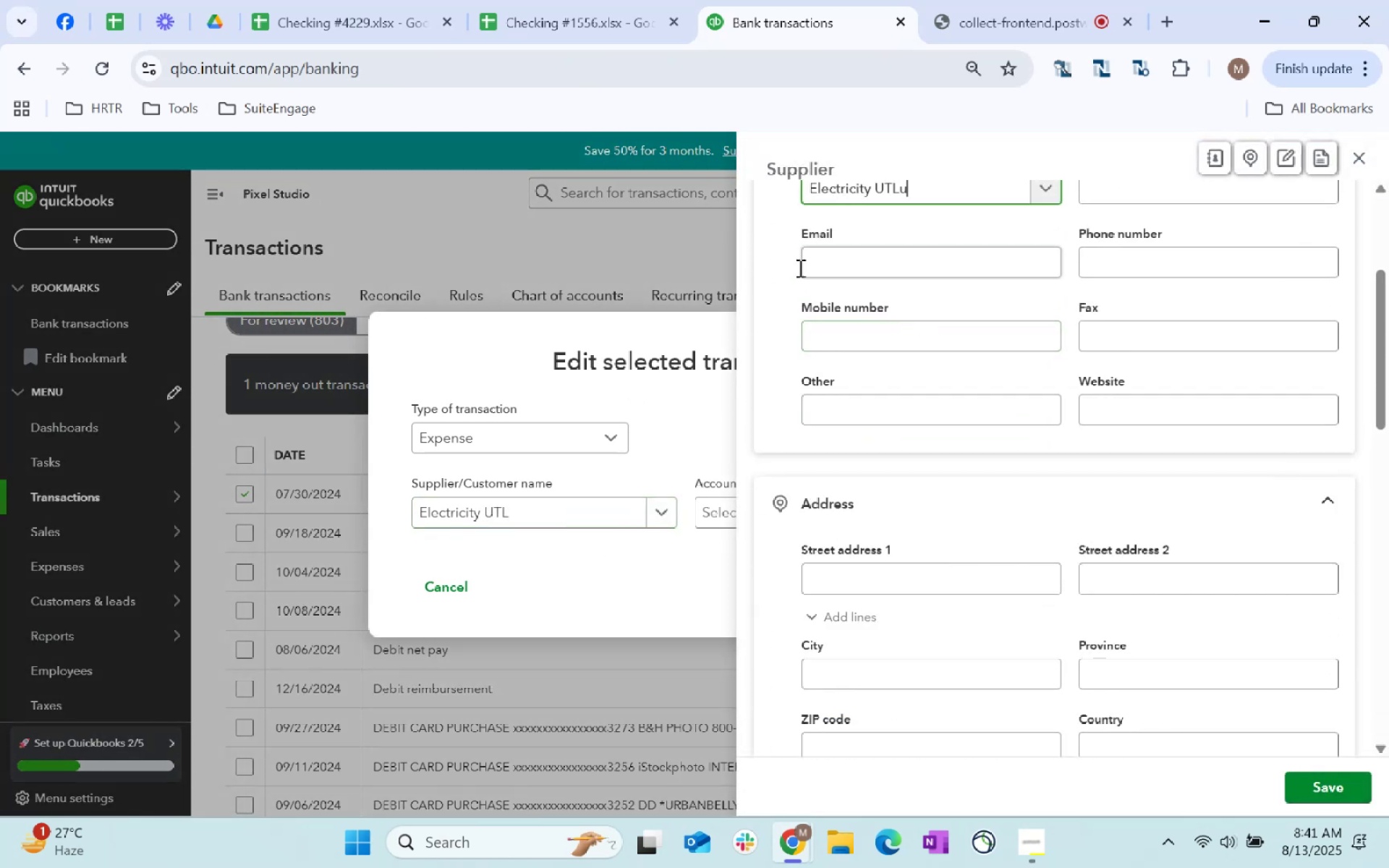 
scroll: coordinate [920, 501], scroll_direction: down, amount: 89.0
 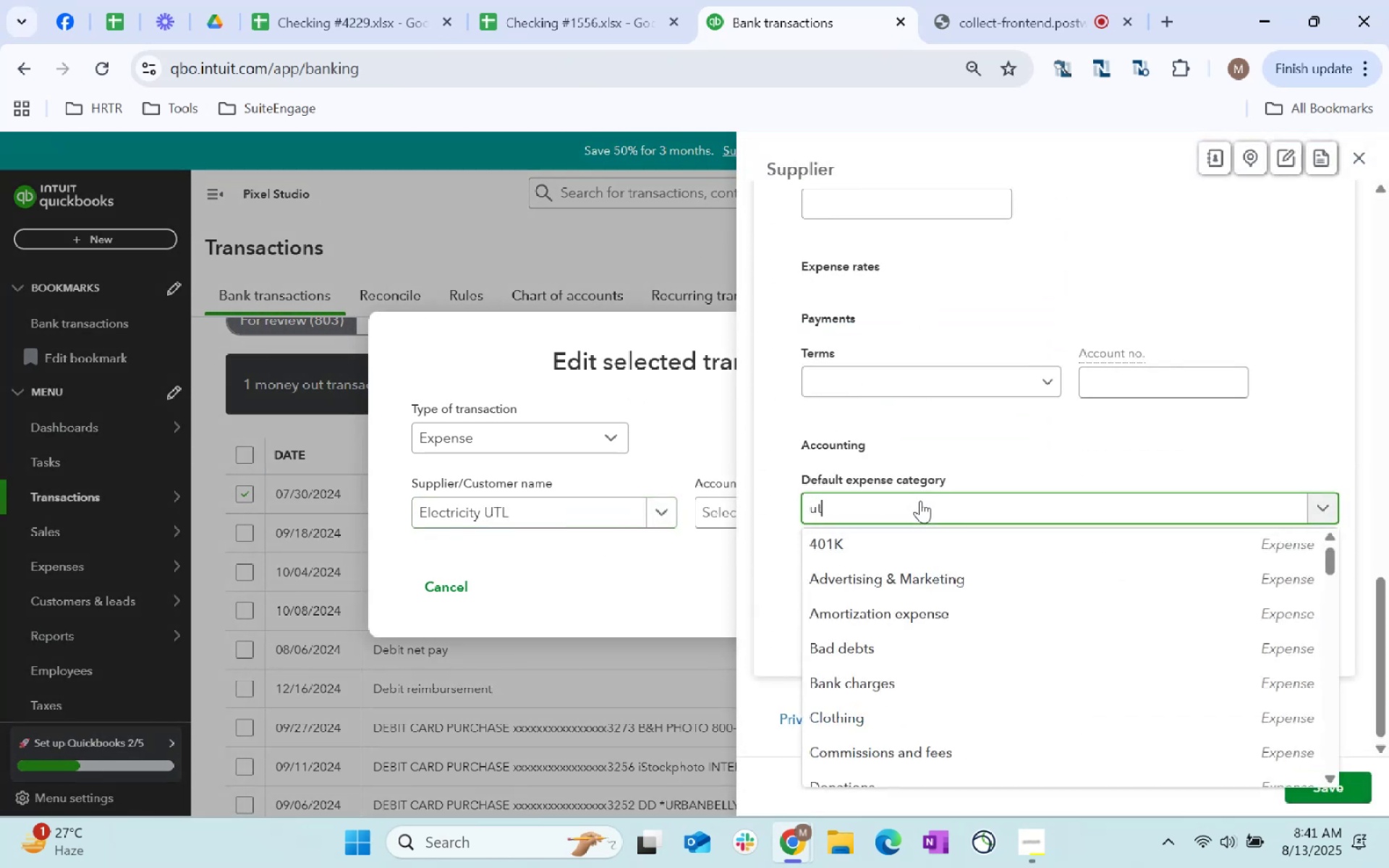 
left_click([920, 495])
 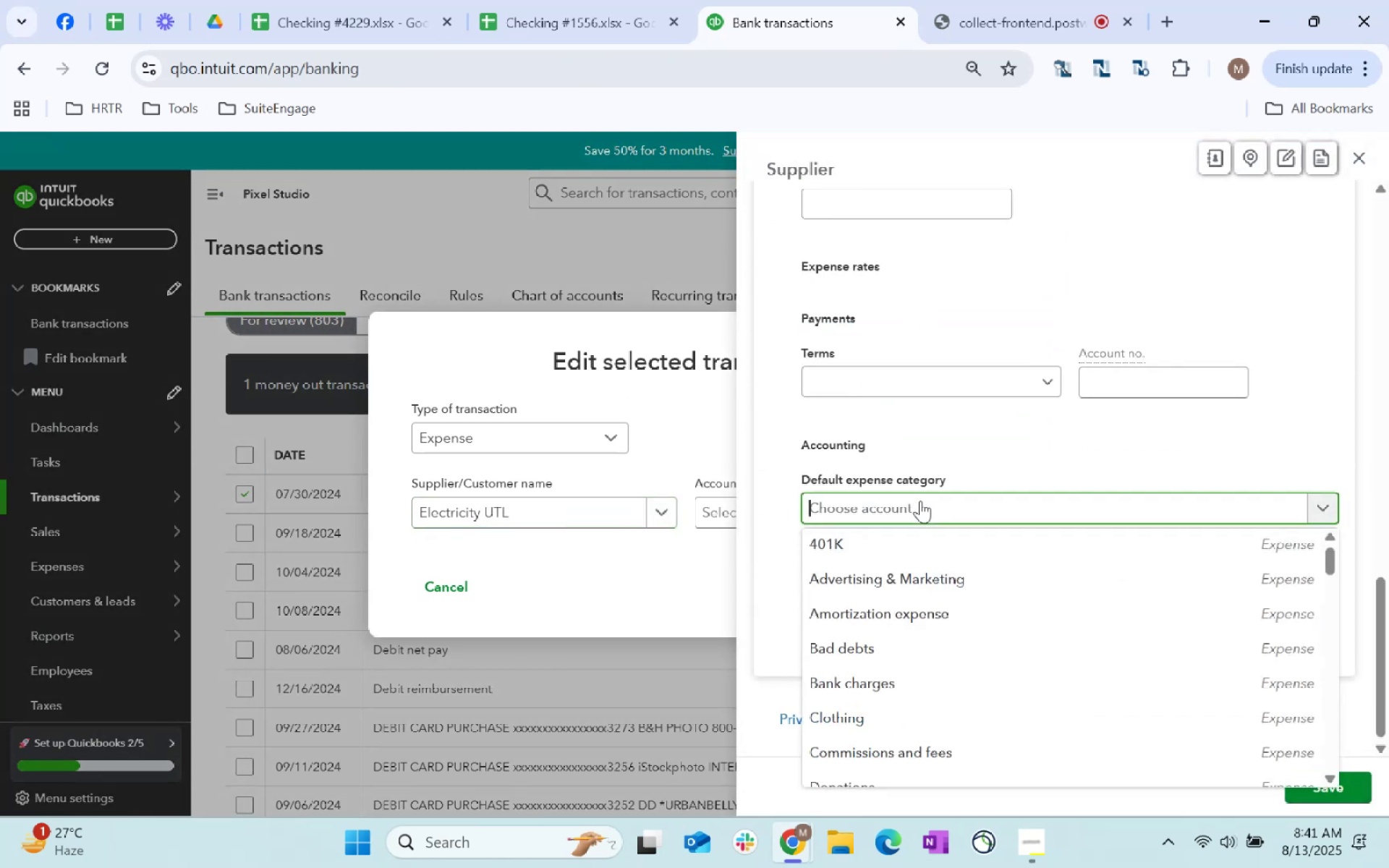 
type(utilities)
key(Tab)
 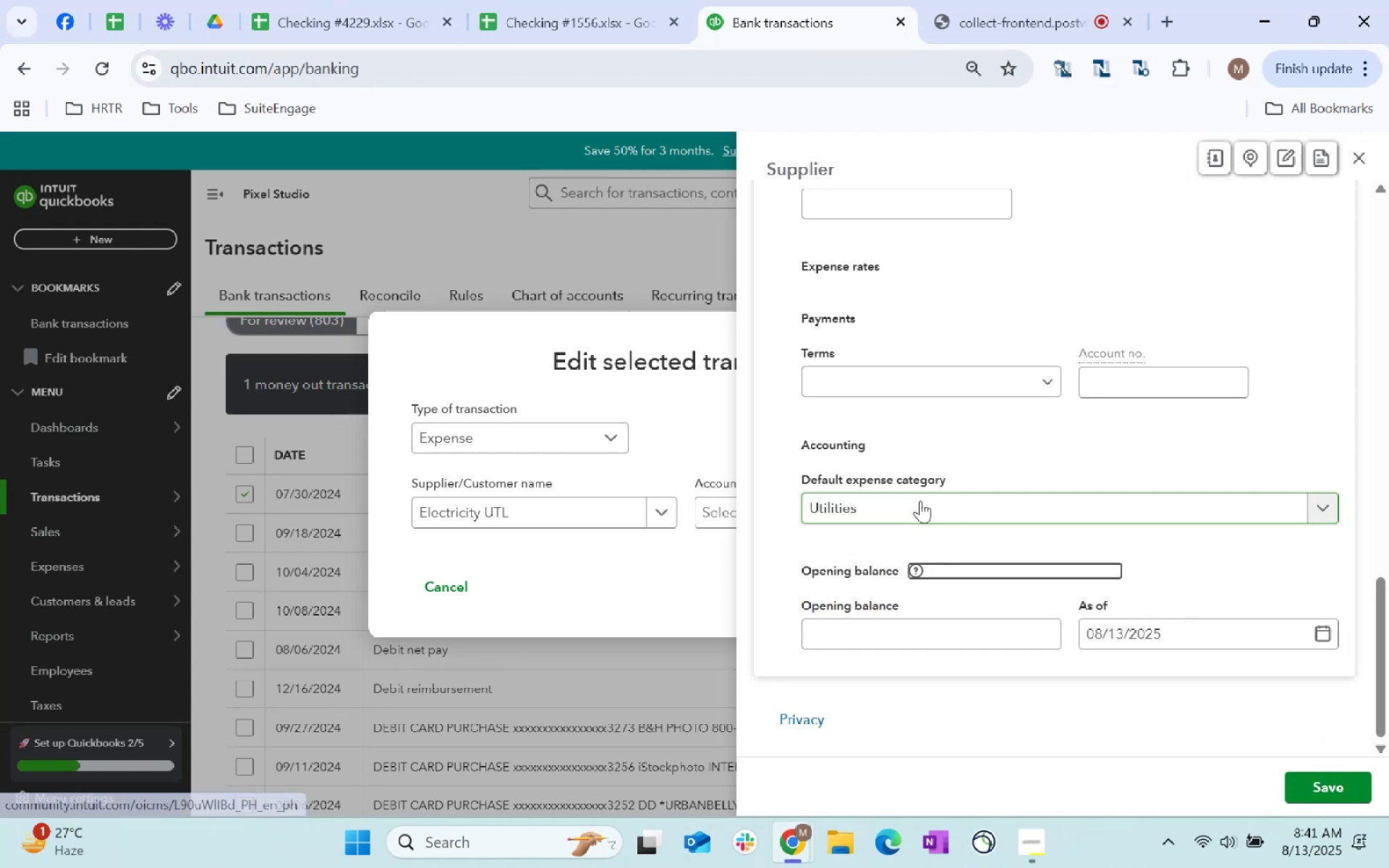 
scroll: coordinate [1388, 757], scroll_direction: down, amount: 3.0
 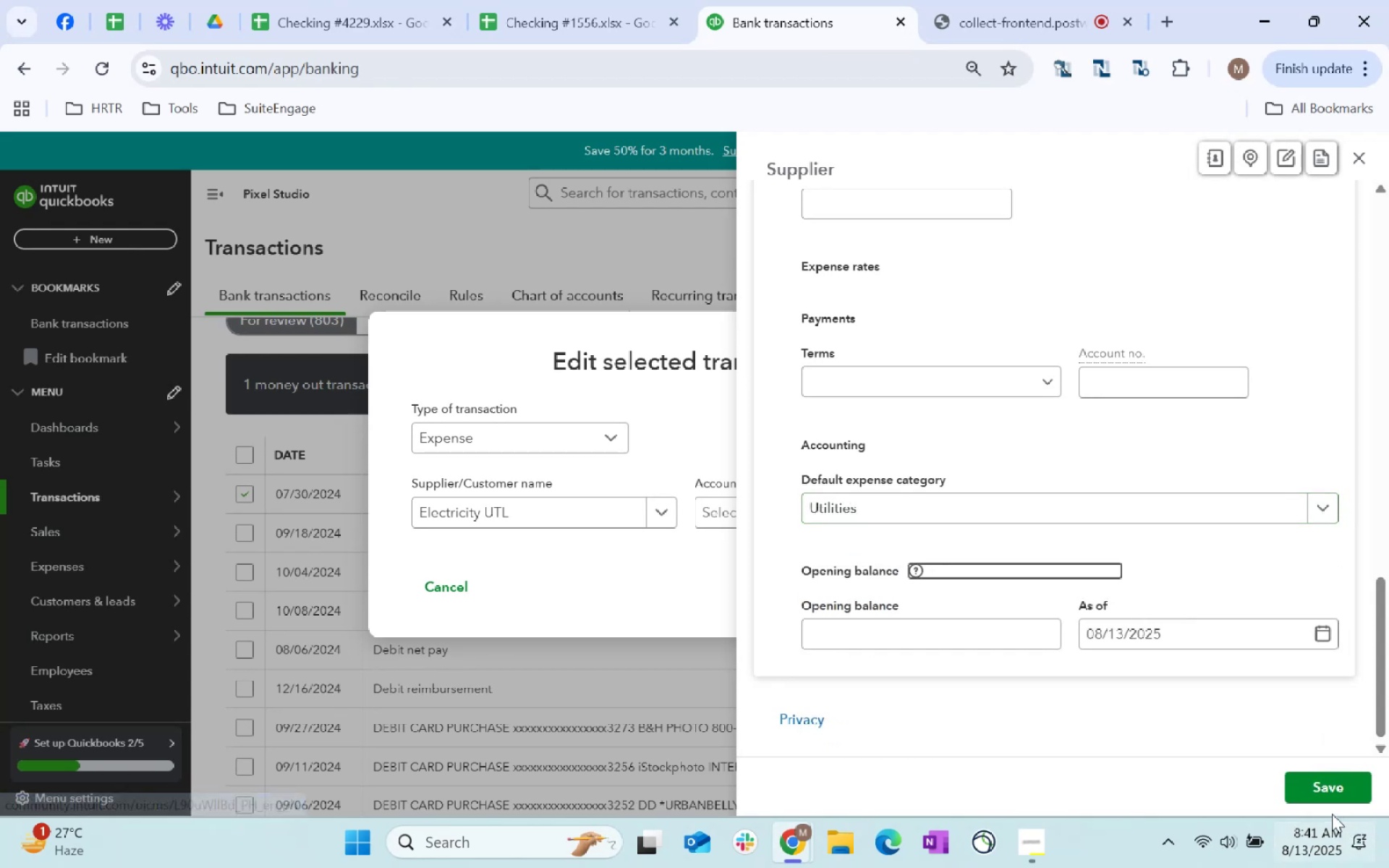 
left_click([1328, 786])
 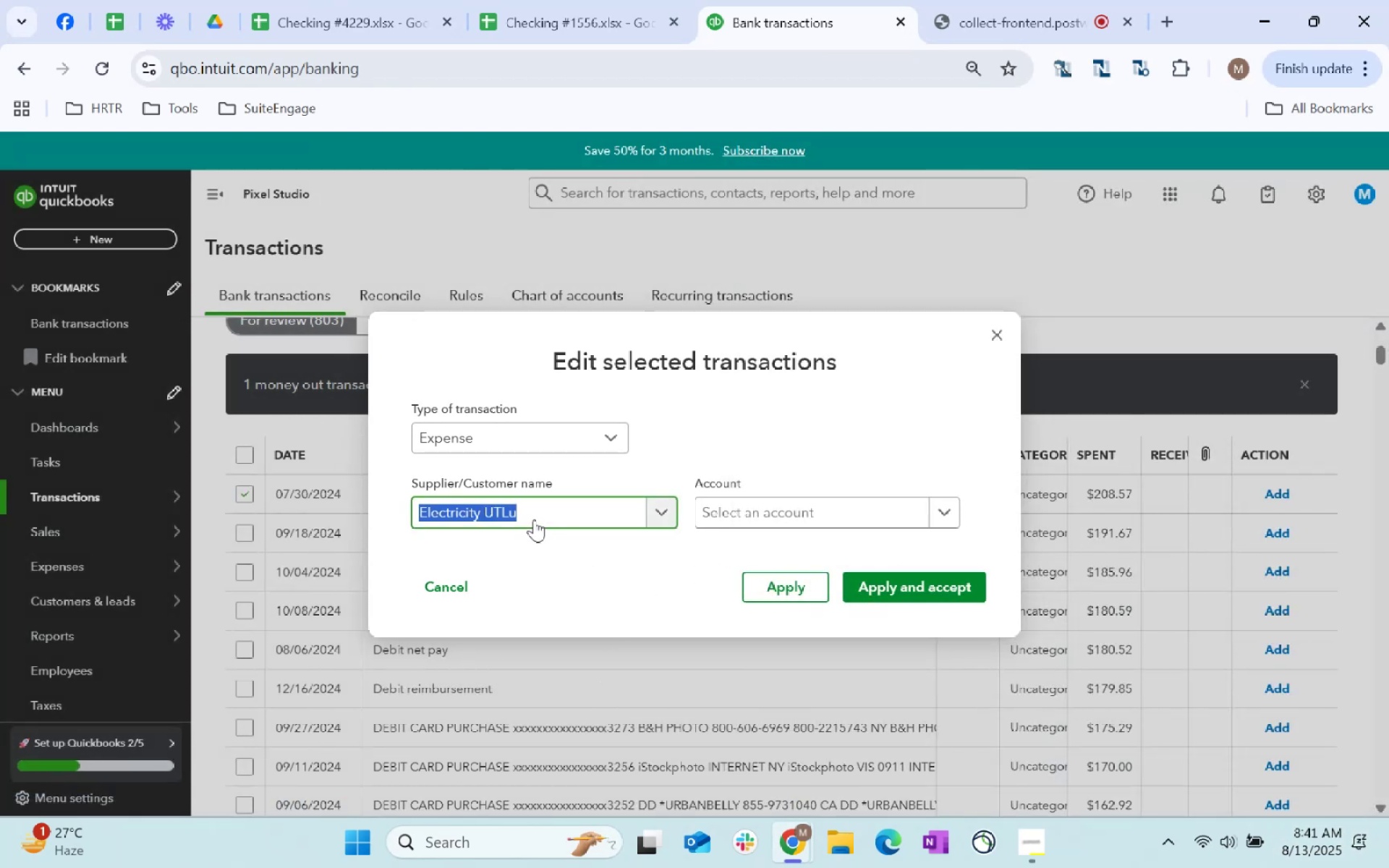 
left_click([807, 500])
 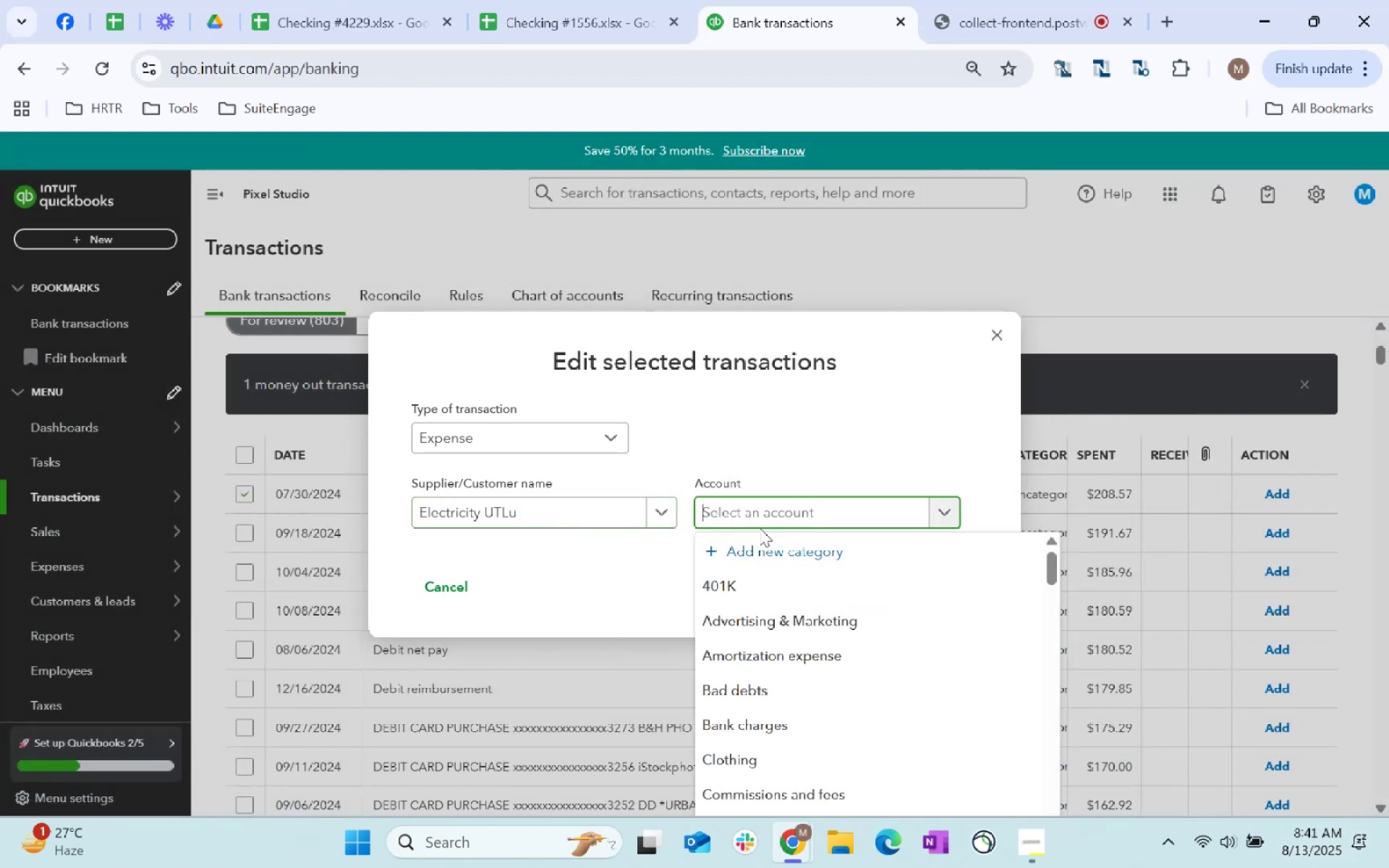 
type(Utiliti)
key(Tab)
 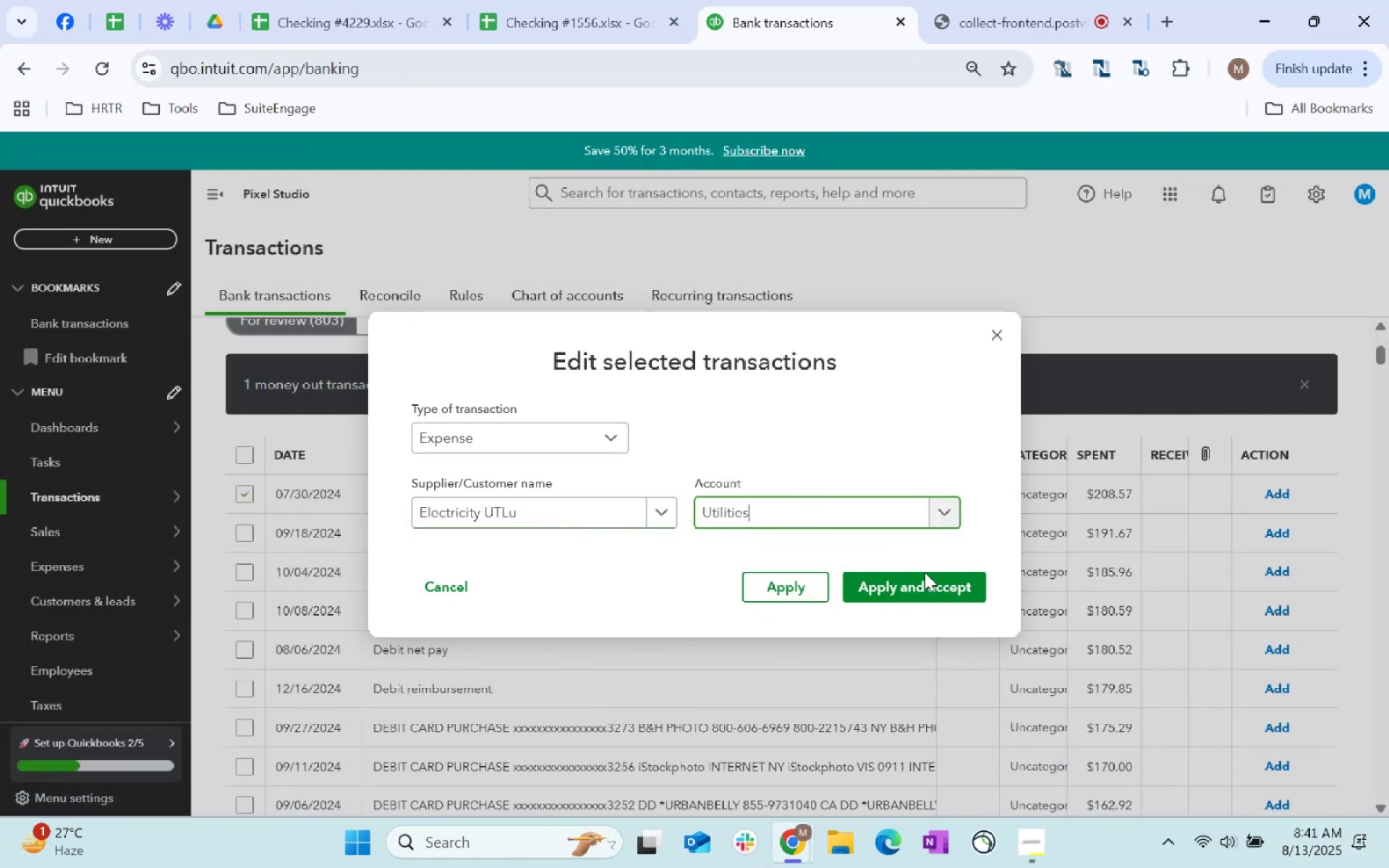 
left_click([944, 584])
 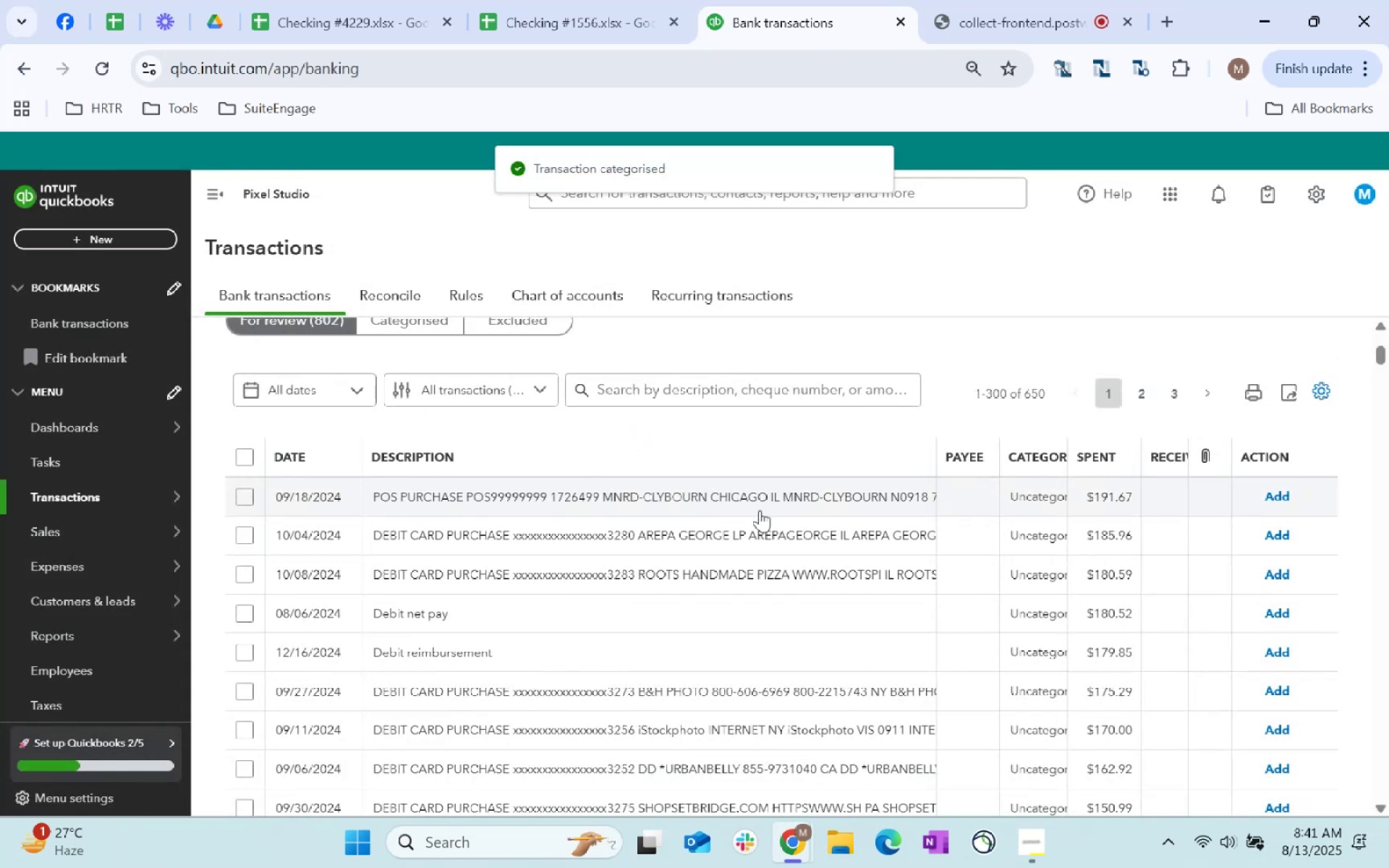 
wait(5.35)
 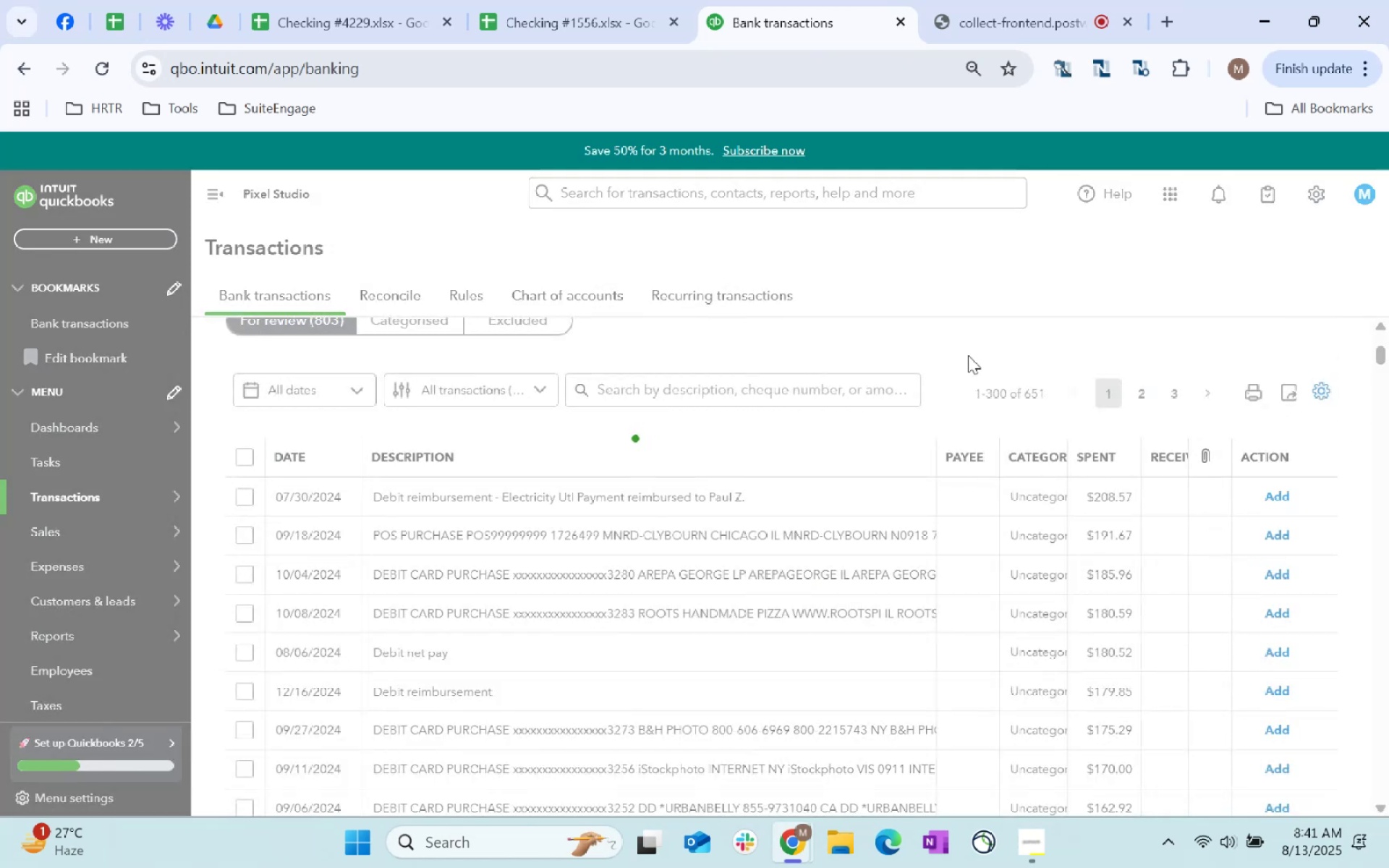 
left_click([760, 510])
 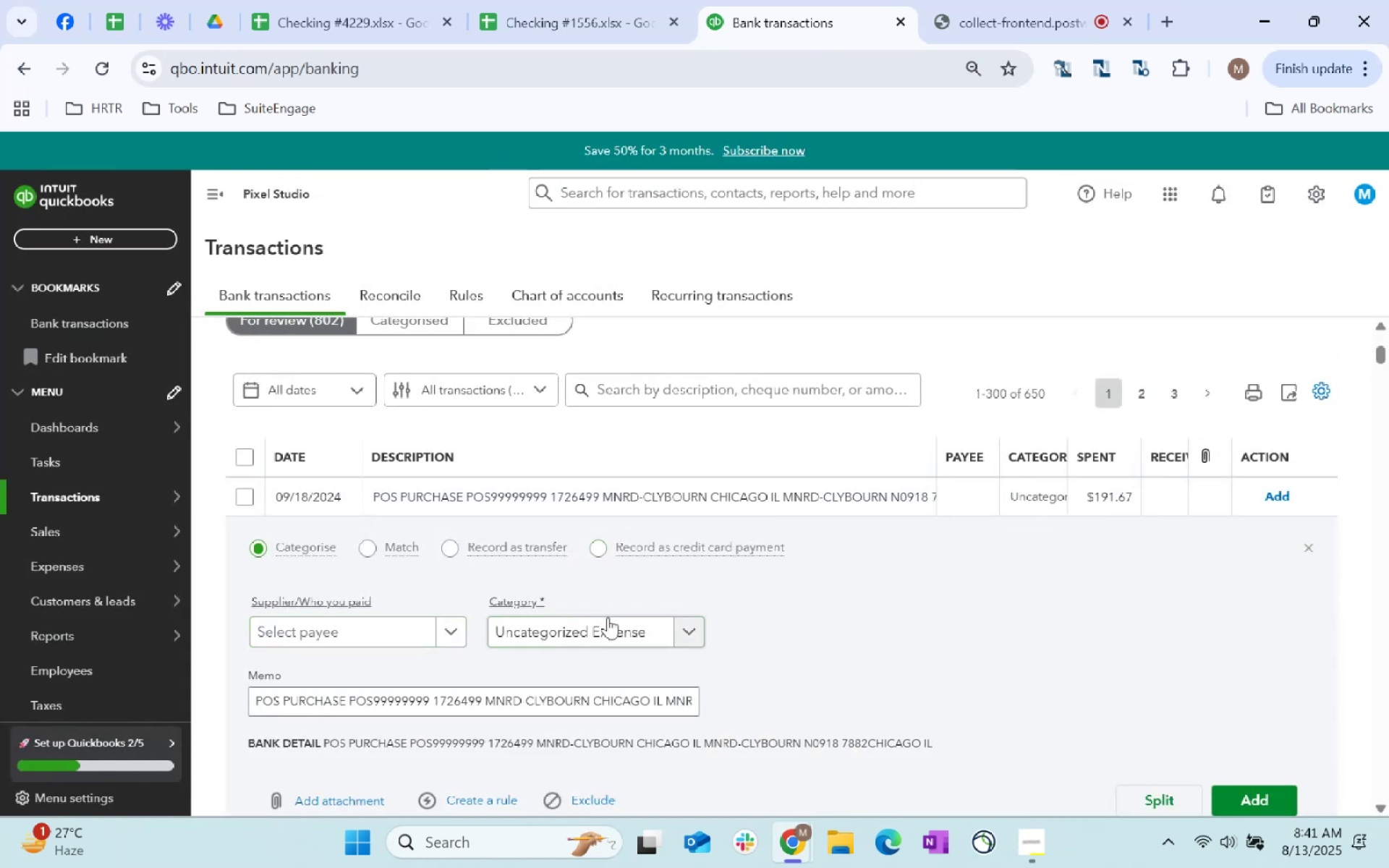 
wait(6.03)
 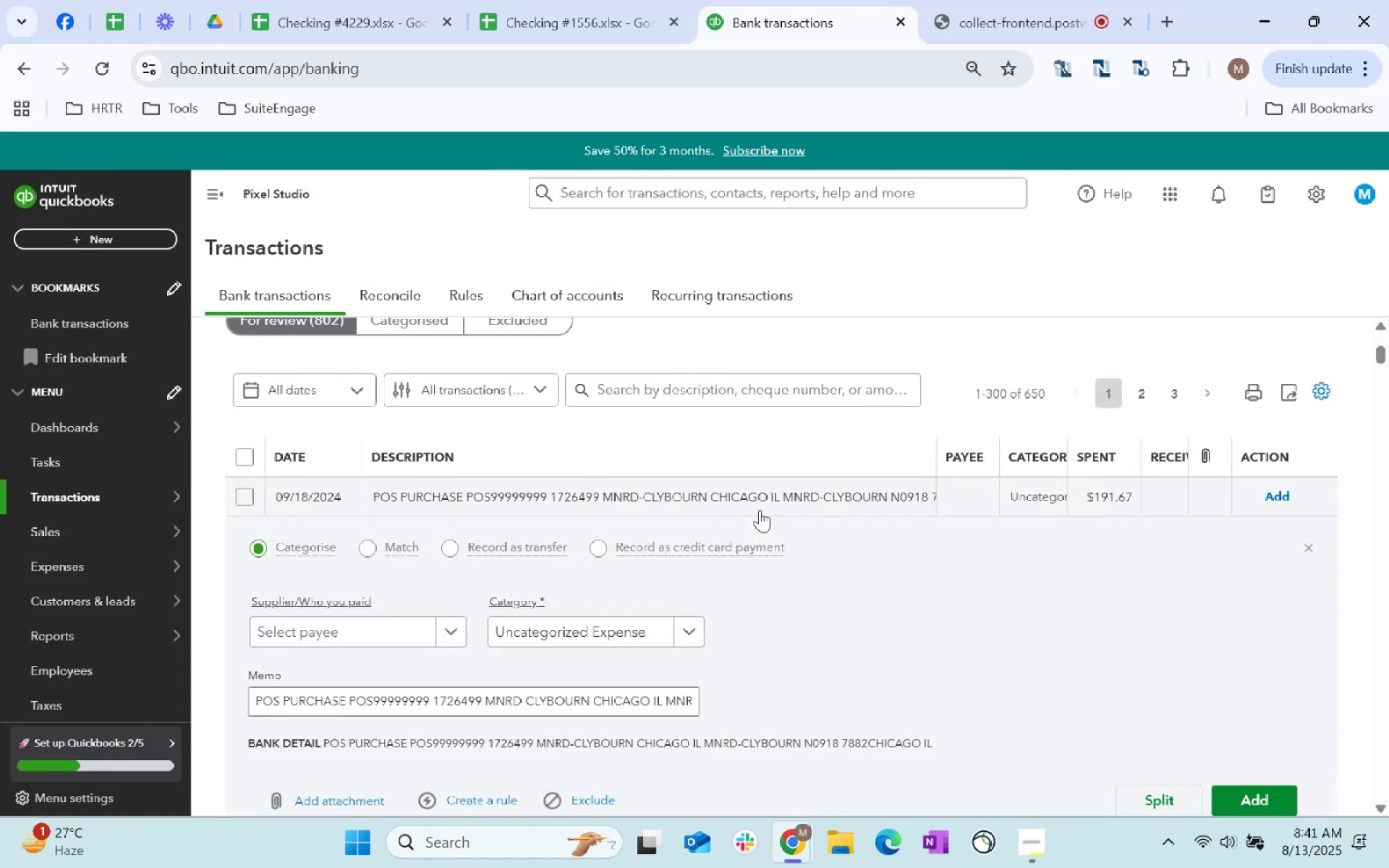 
type(reufn)
key(Backspace)
key(Backspace)
key(Backspace)
type(fund)
 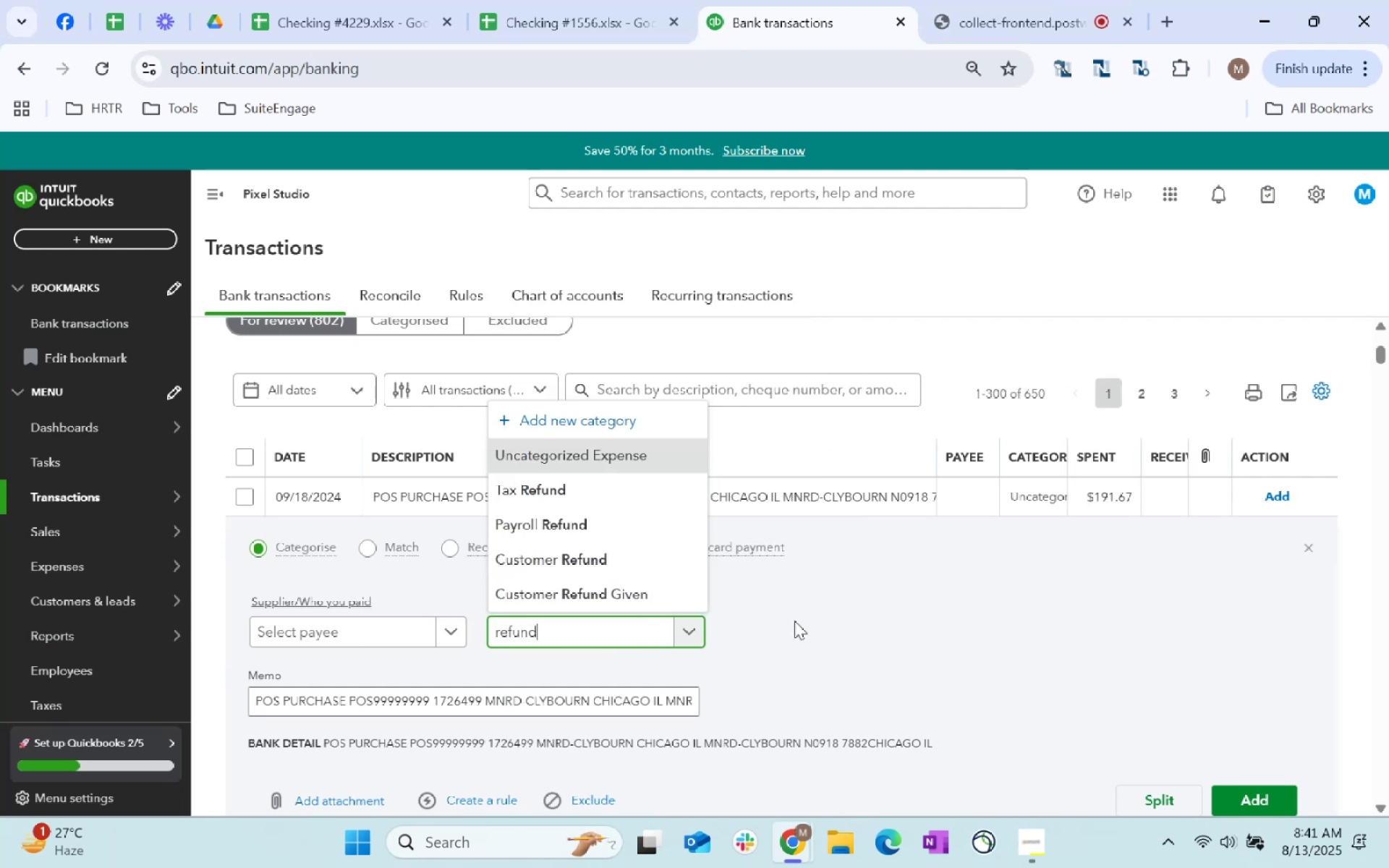 
left_click([623, 602])
 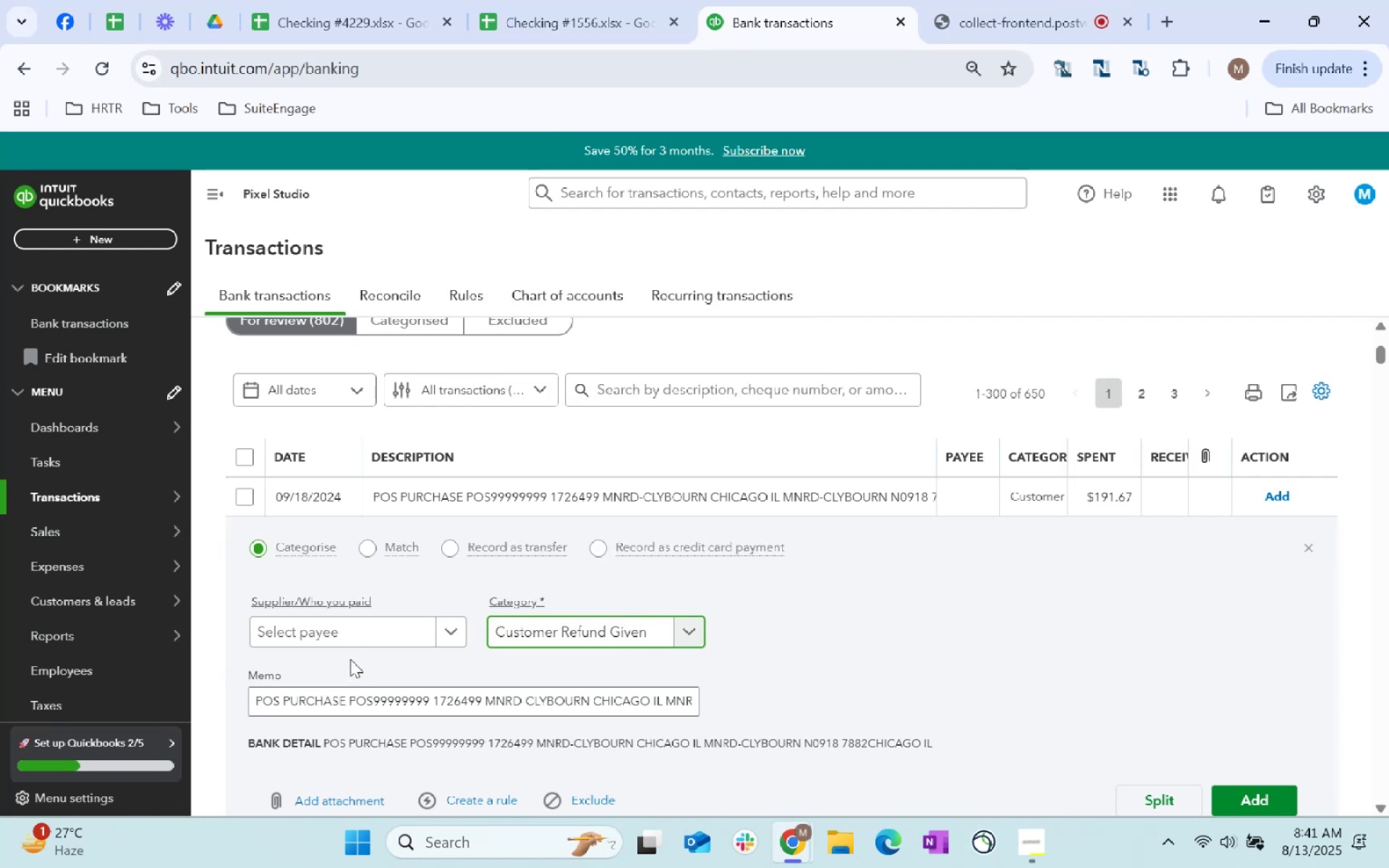 
double_click([373, 640])
 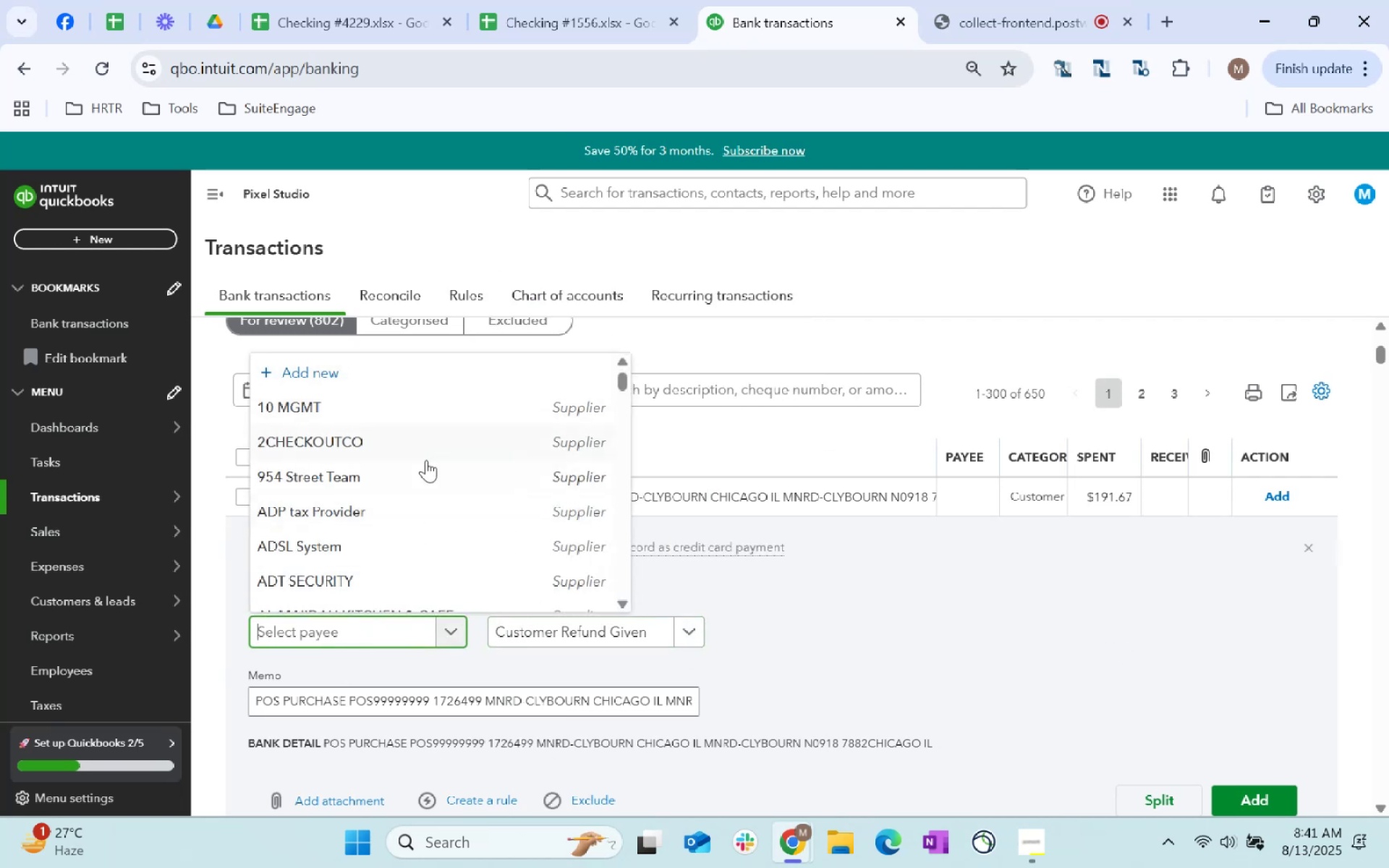 
type(store)
 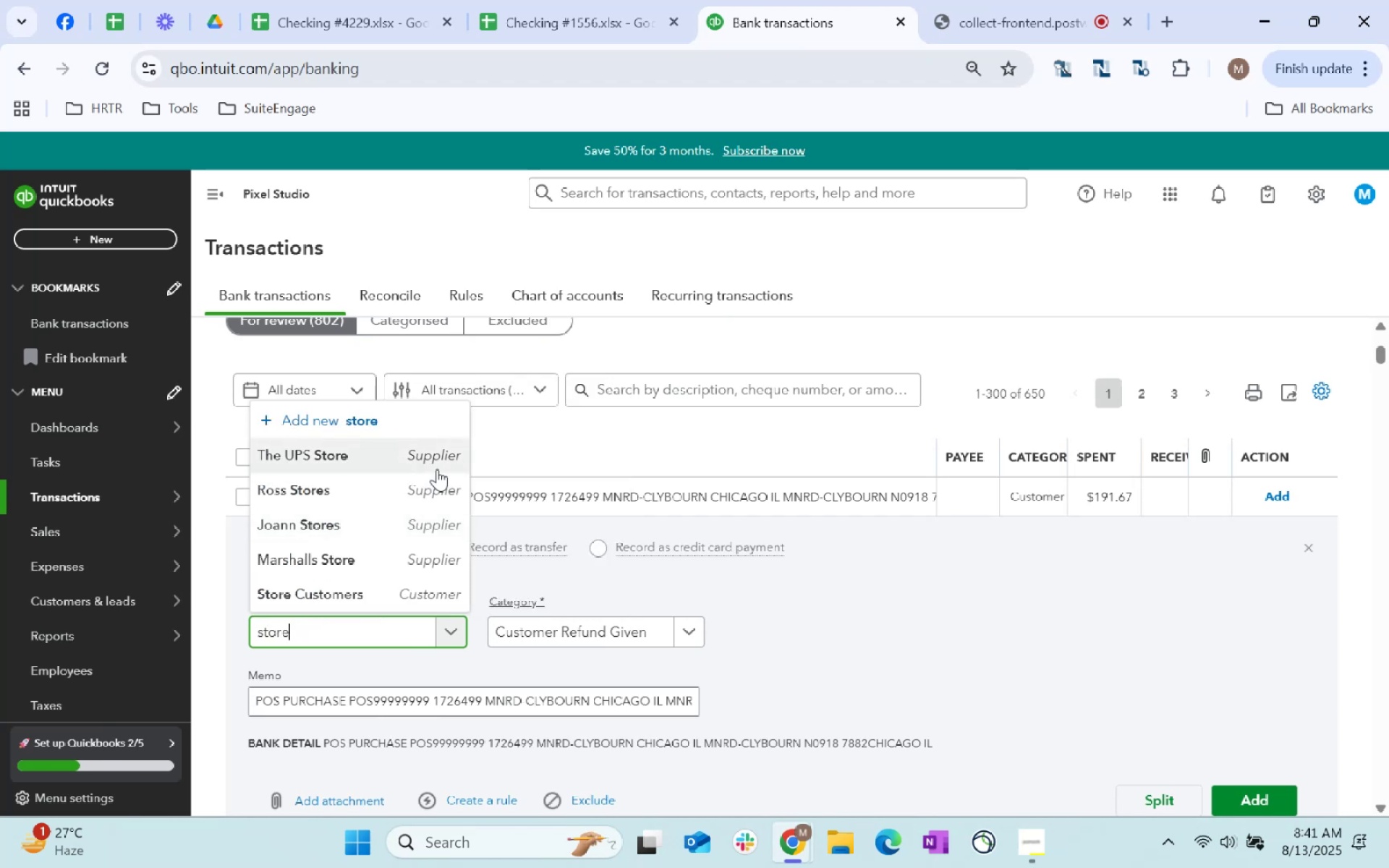 
left_click([422, 599])
 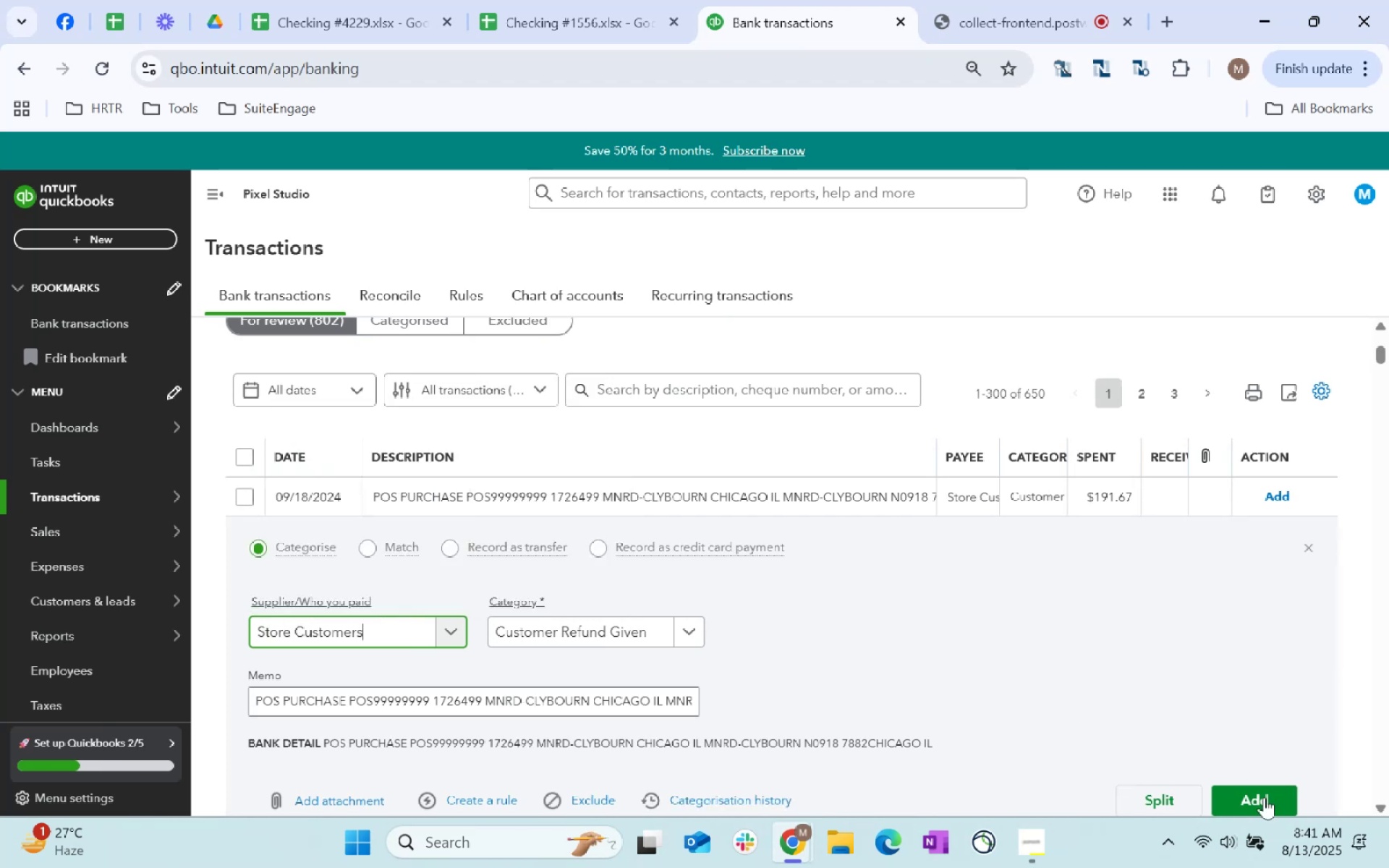 
left_click([1265, 796])
 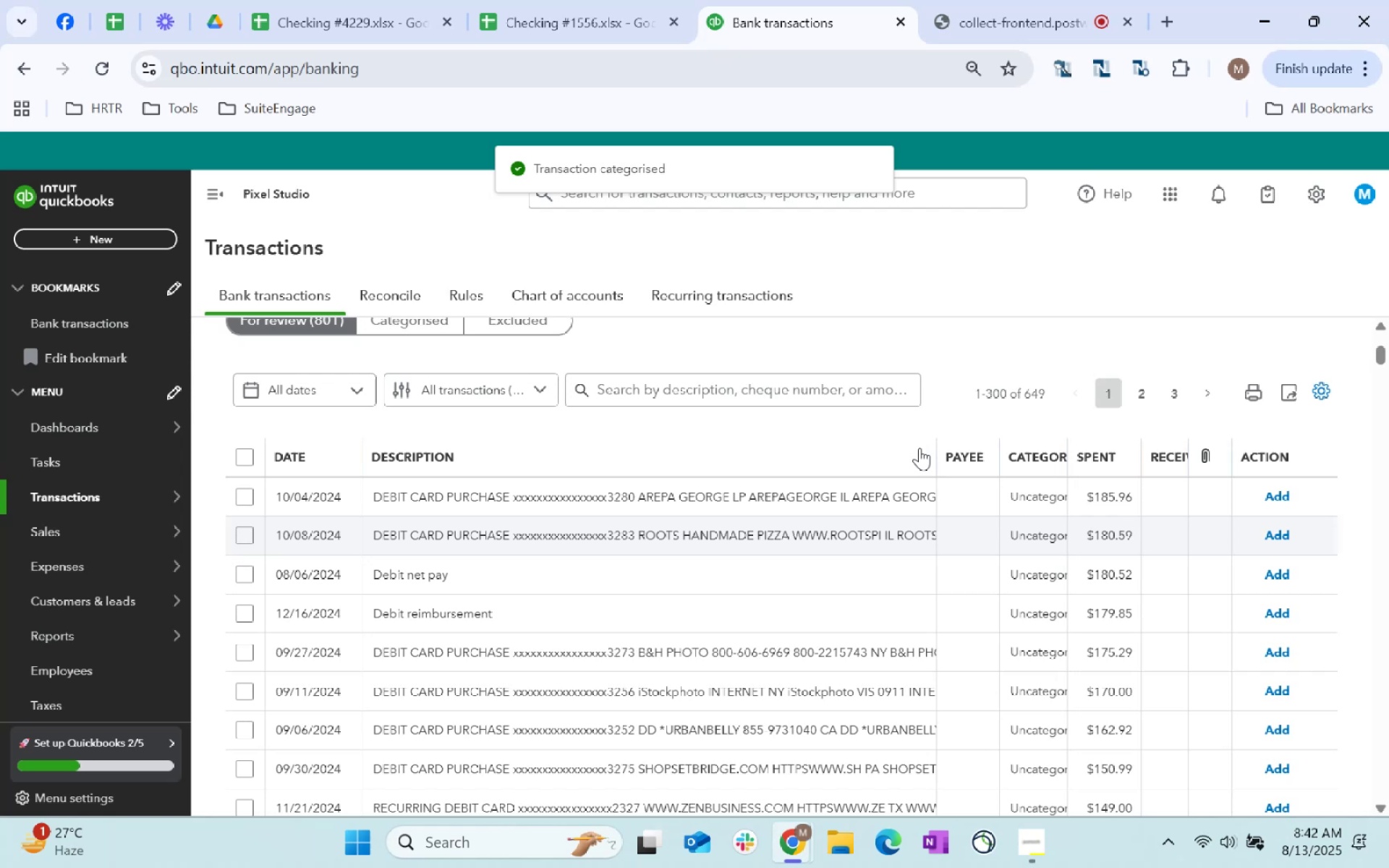 
wait(10.96)
 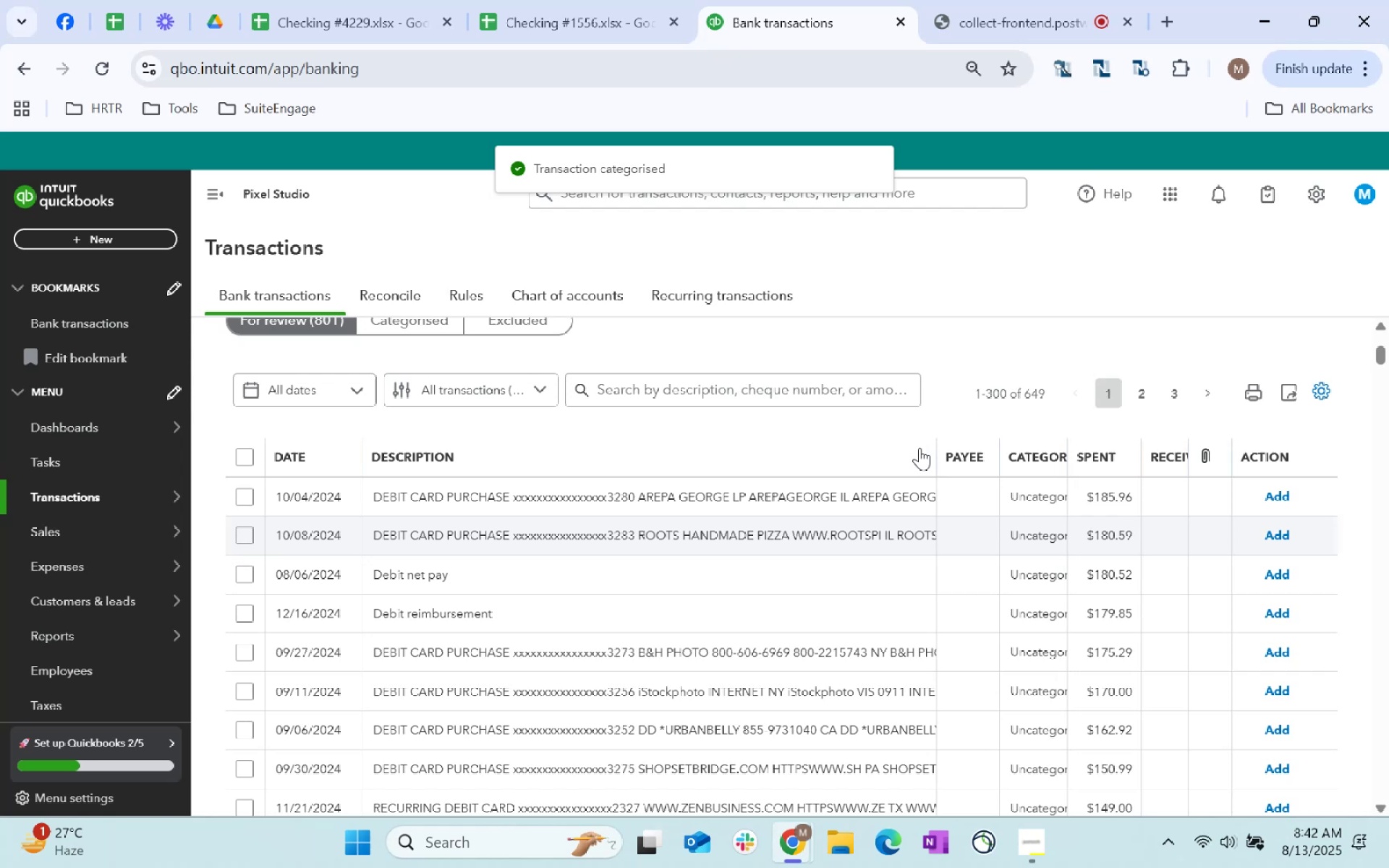 
left_click([626, 389])
 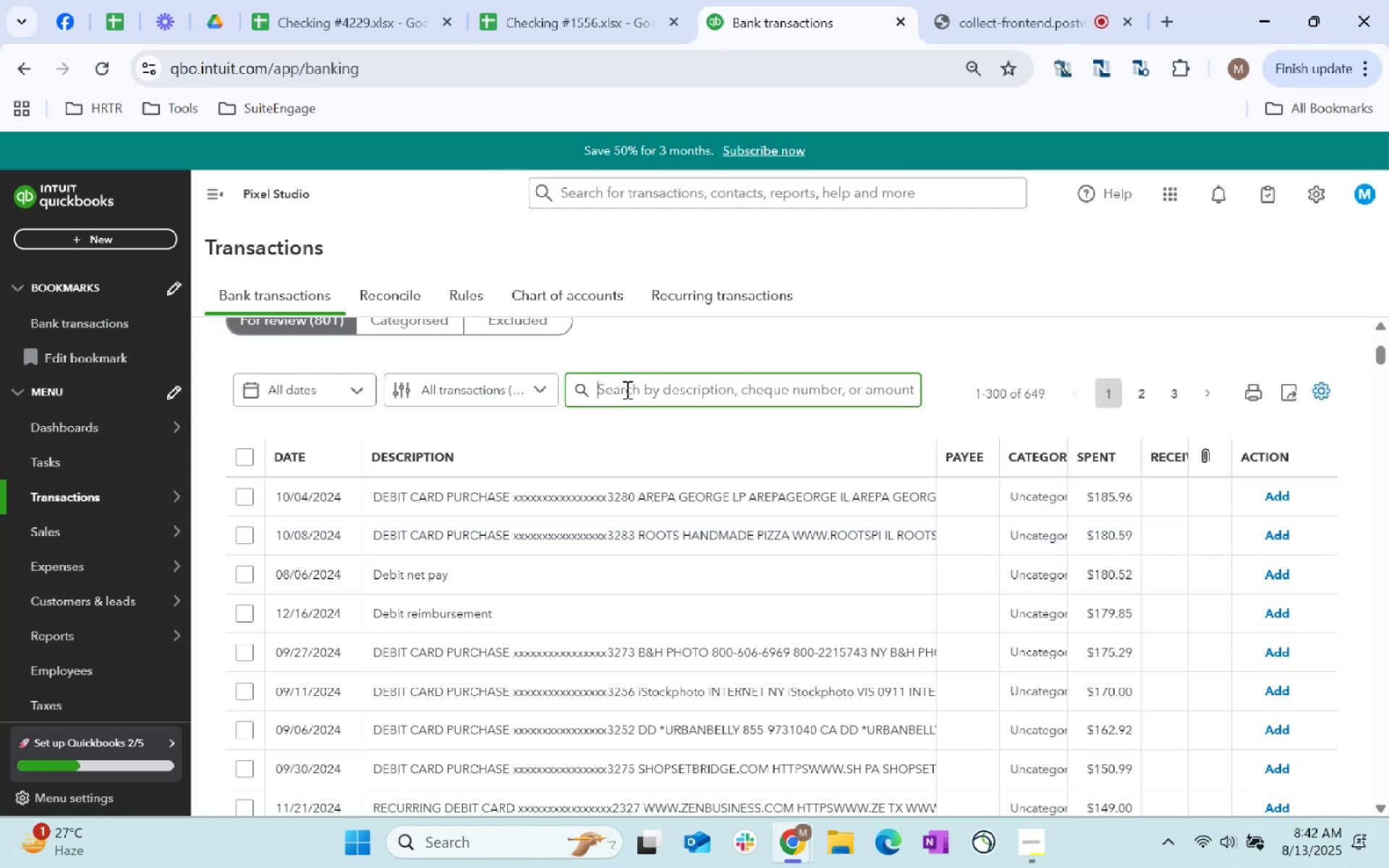 
type(Debit CARD Purchase)
 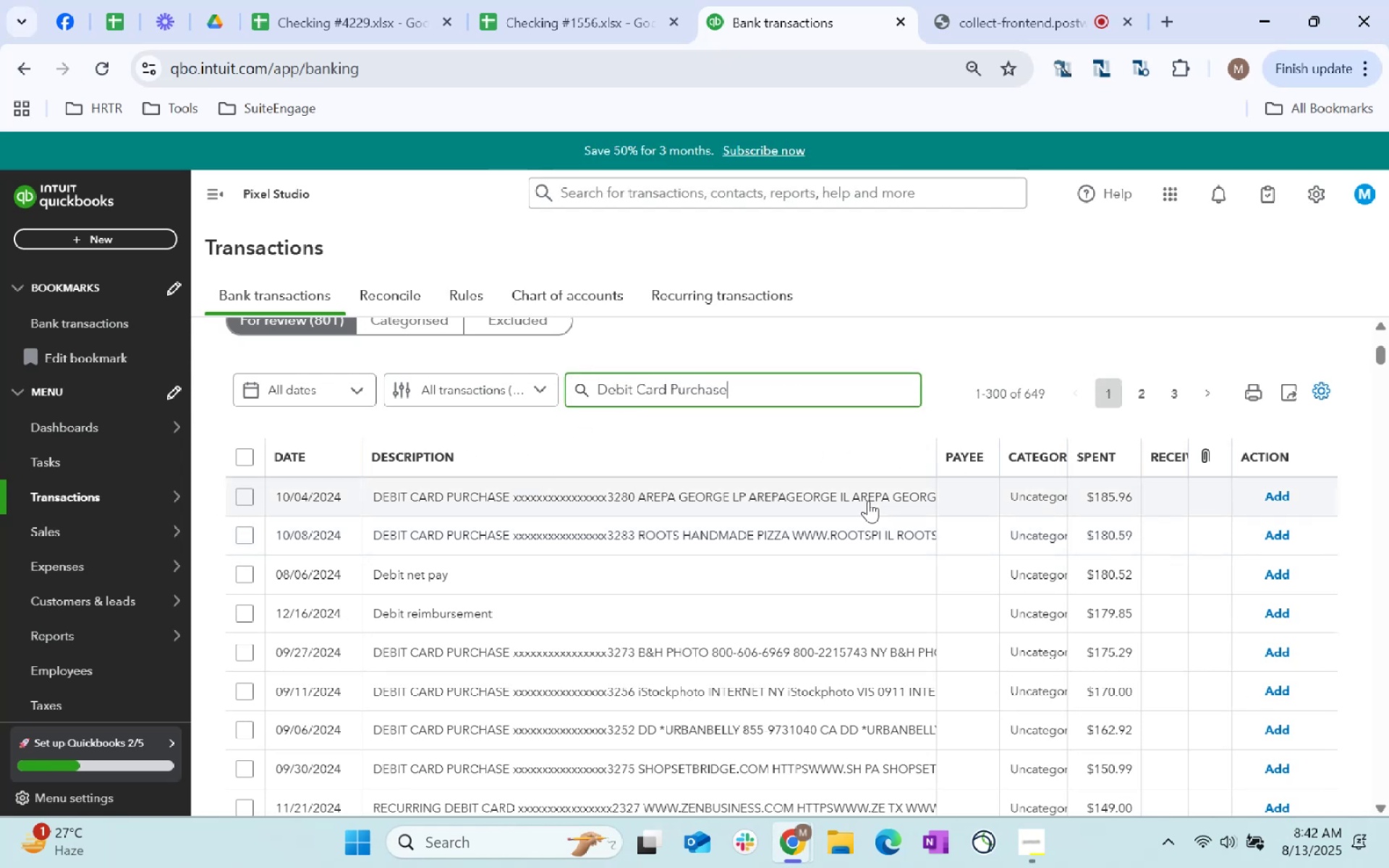 
key(Enter)
 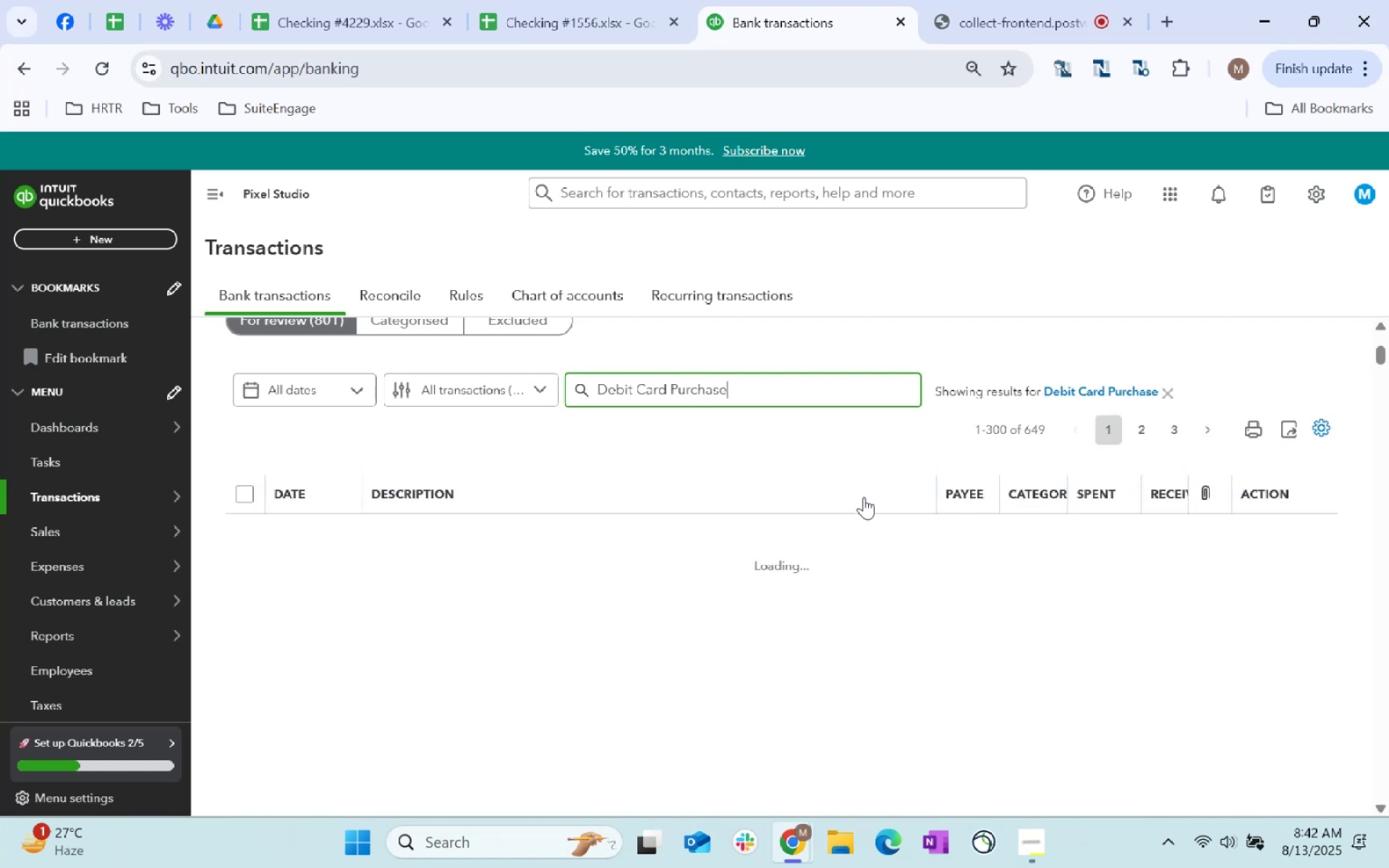 
mouse_move([860, 493])
 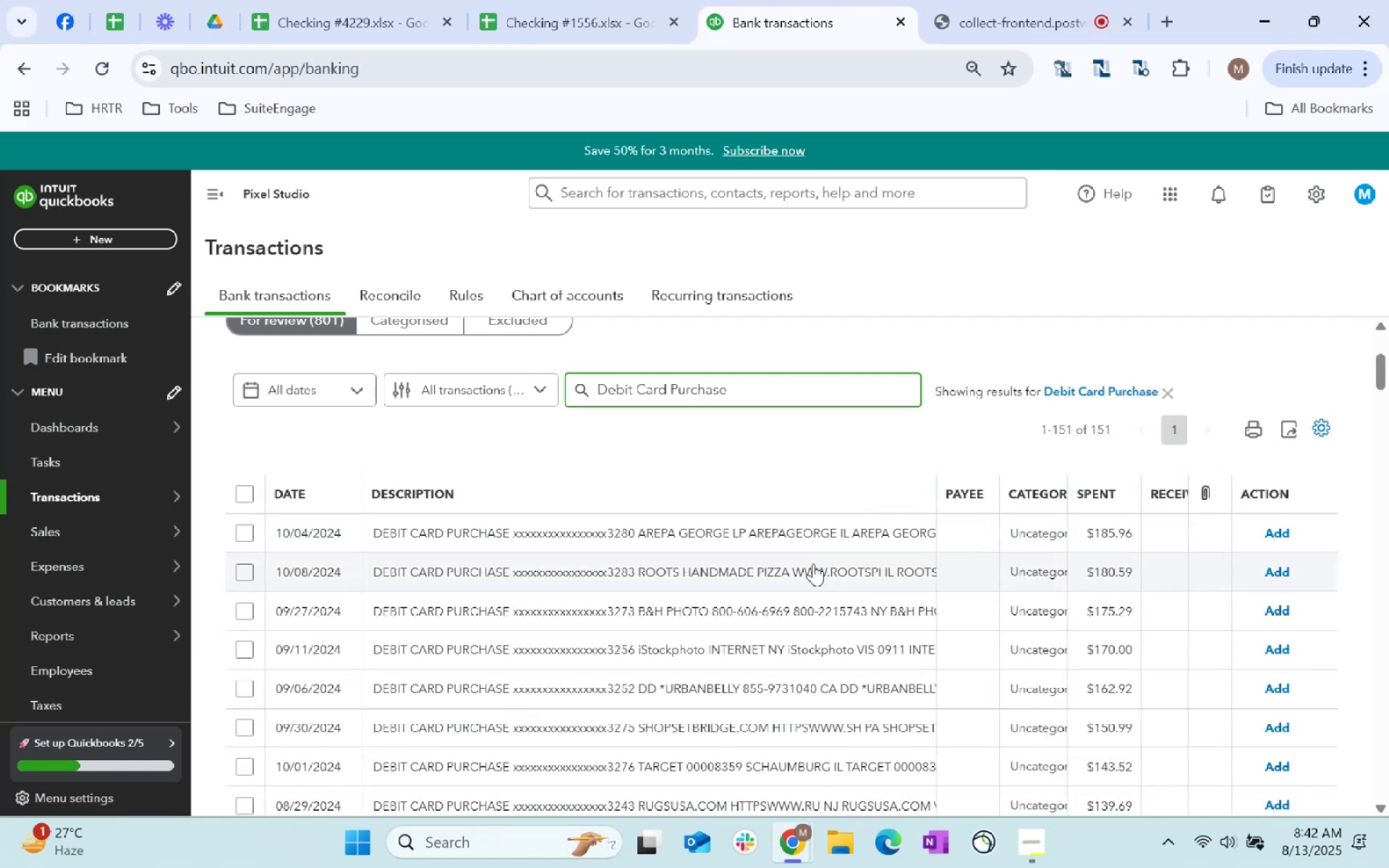 
scroll: coordinate [523, 589], scroll_direction: down, amount: 128.0
 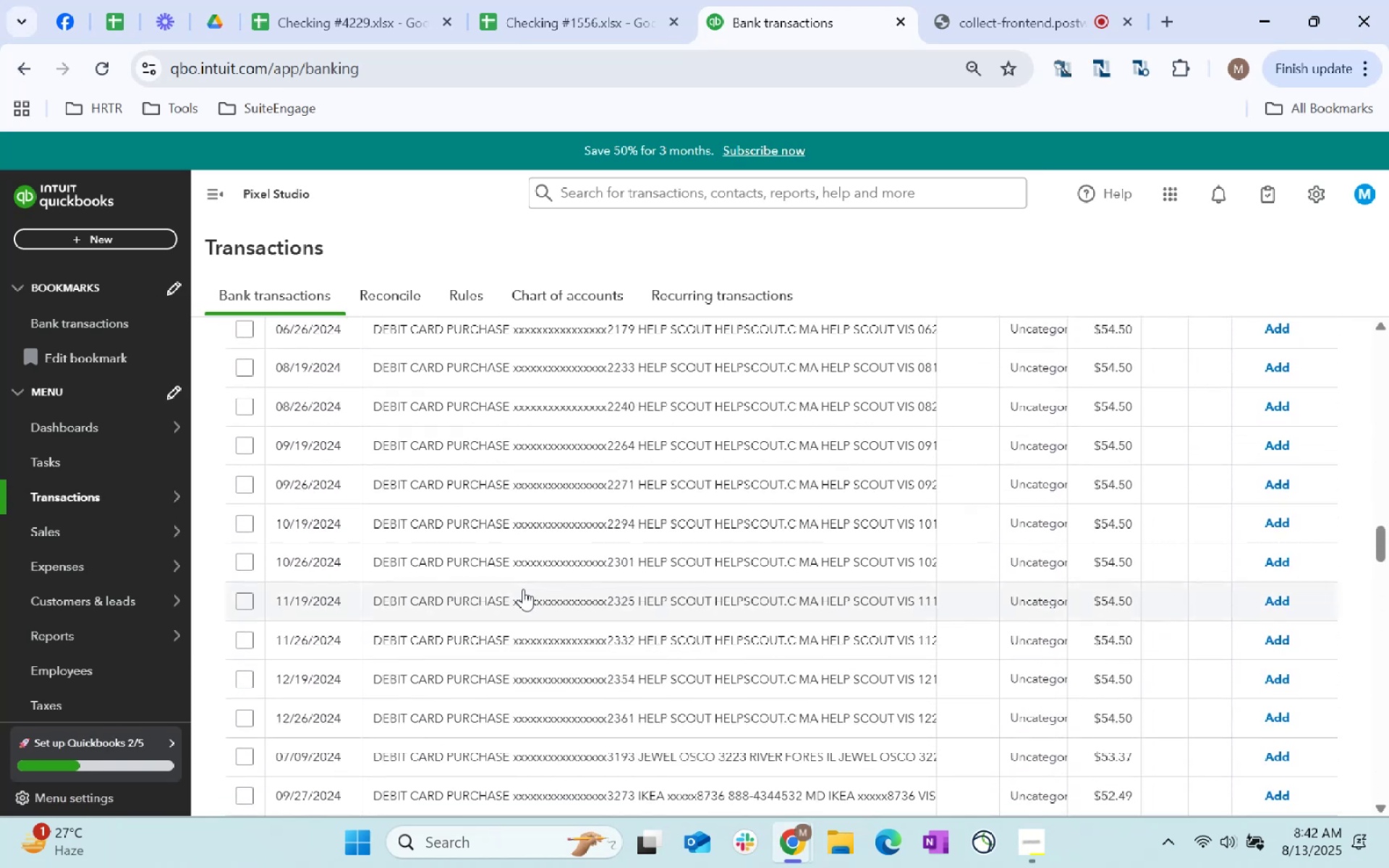 
scroll: coordinate [272, 700], scroll_direction: up, amount: 44.0
 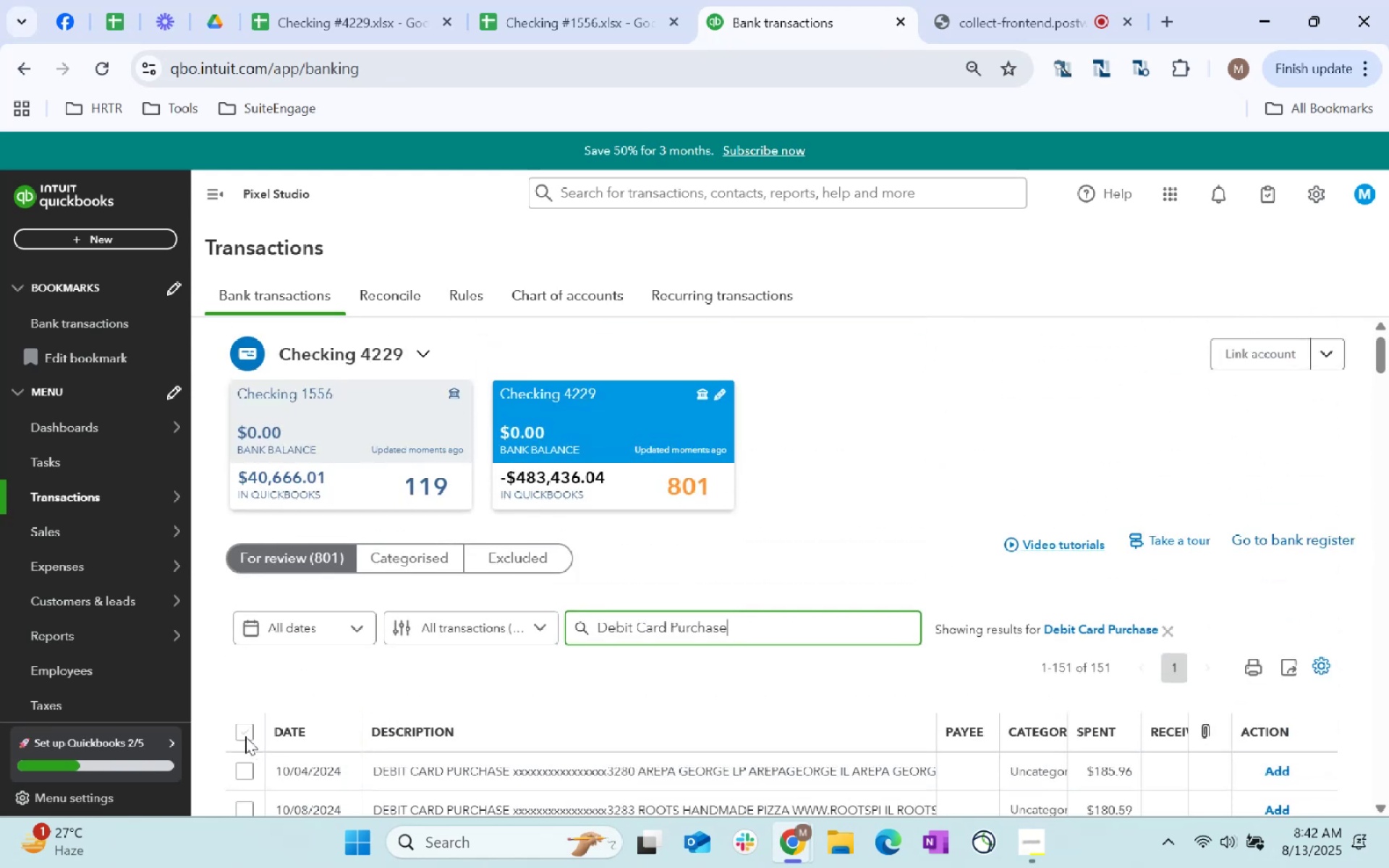 
left_click([242, 732])
 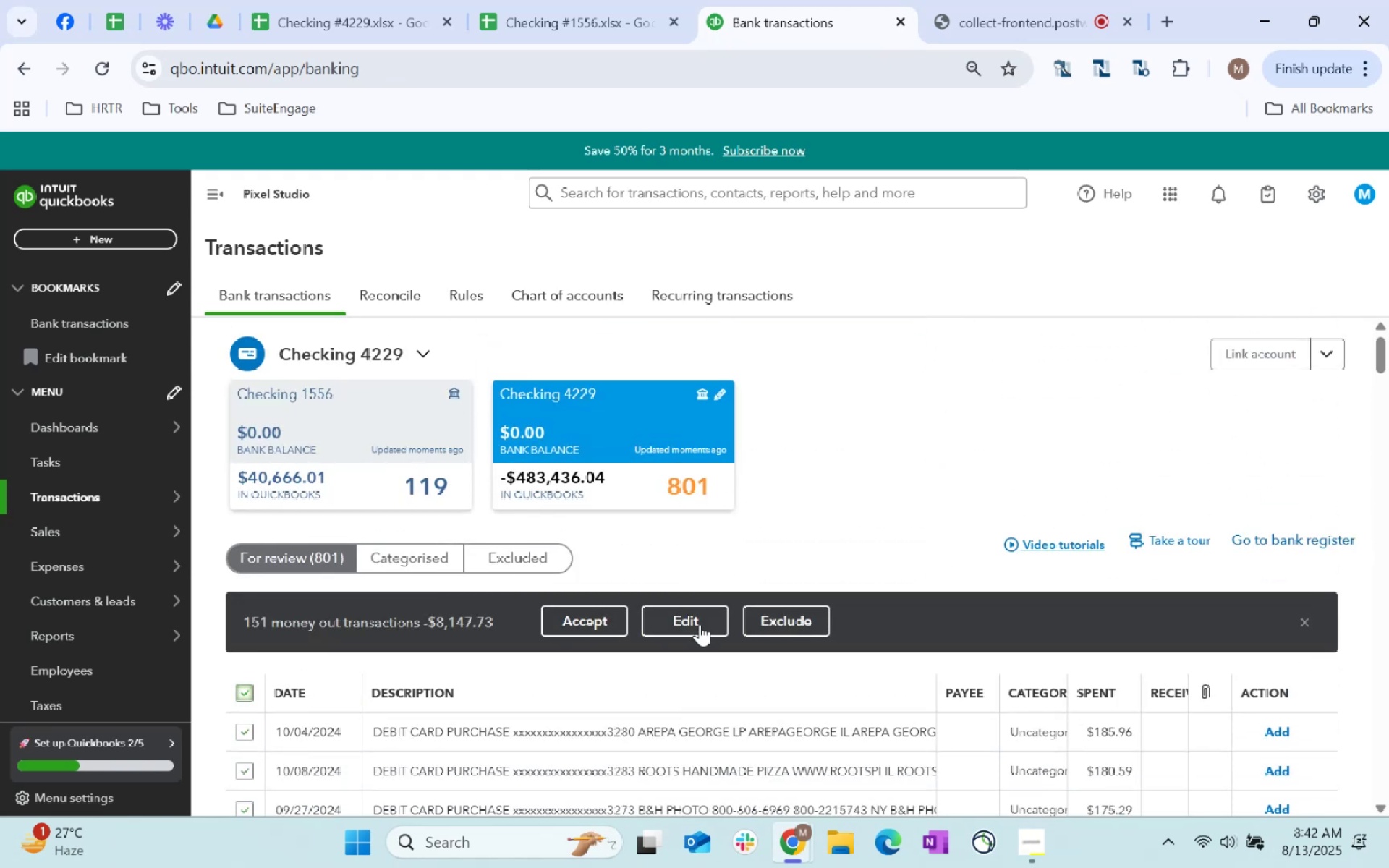 
left_click([700, 621])
 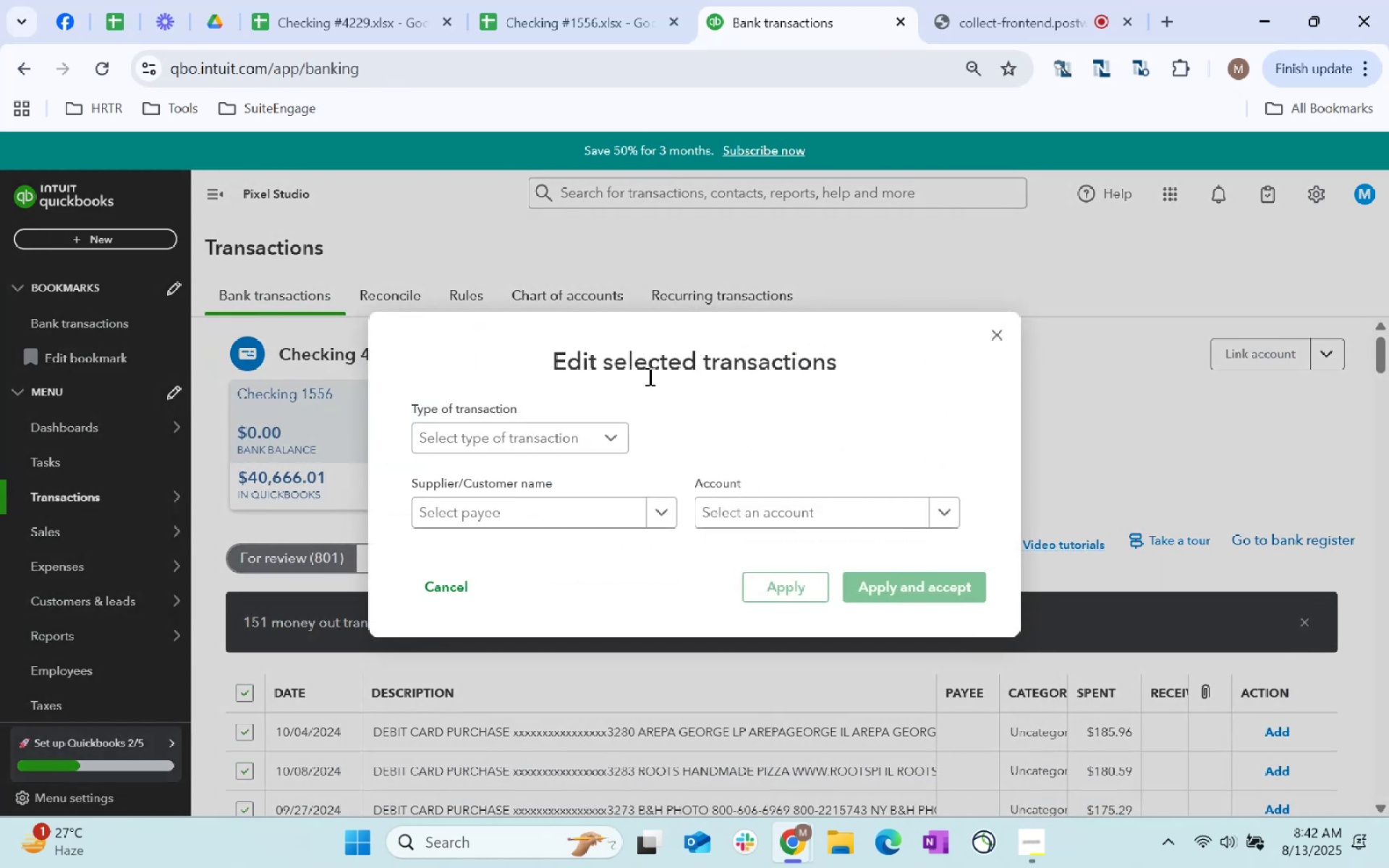 
left_click([558, 431])
 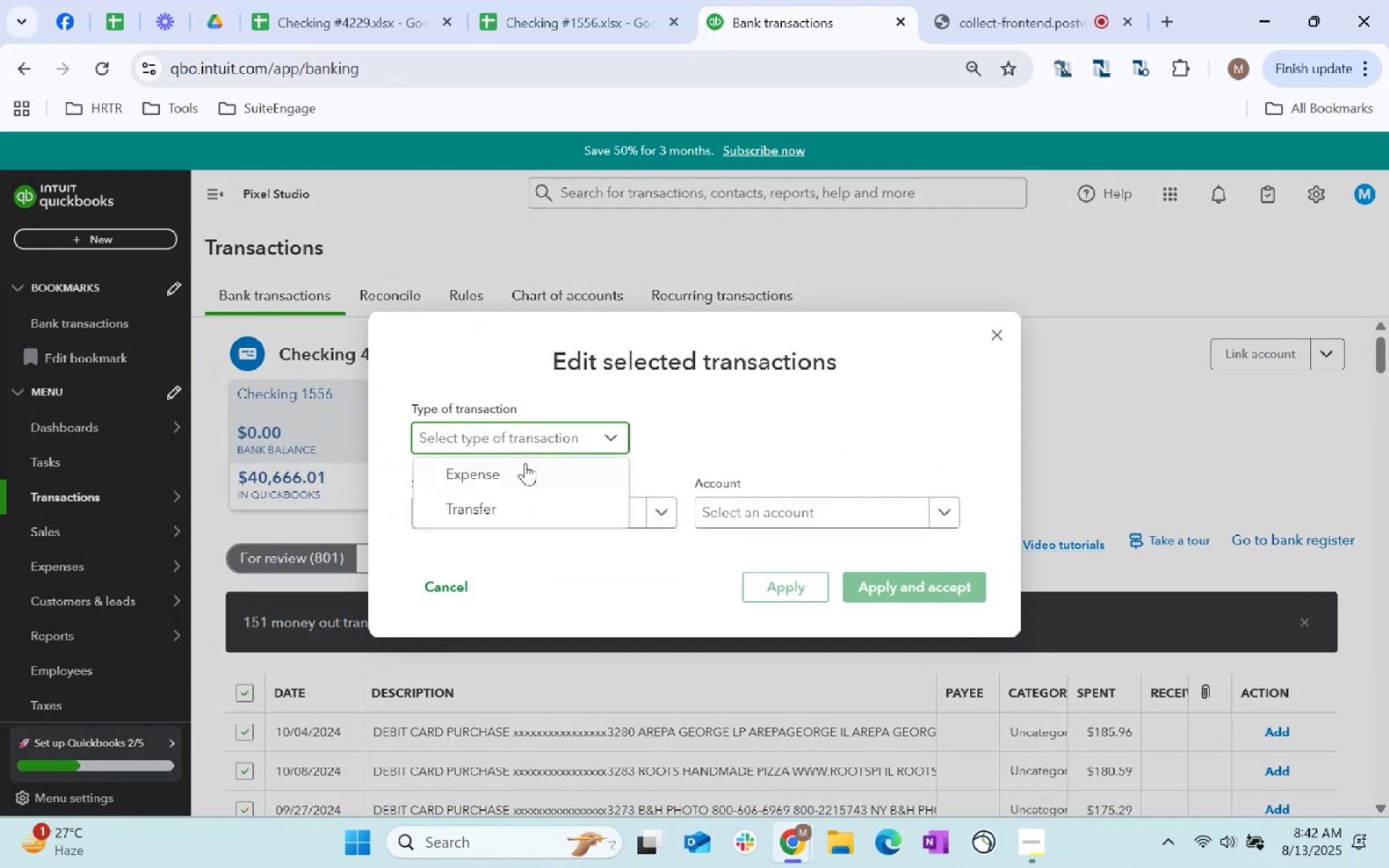 
left_click([523, 475])
 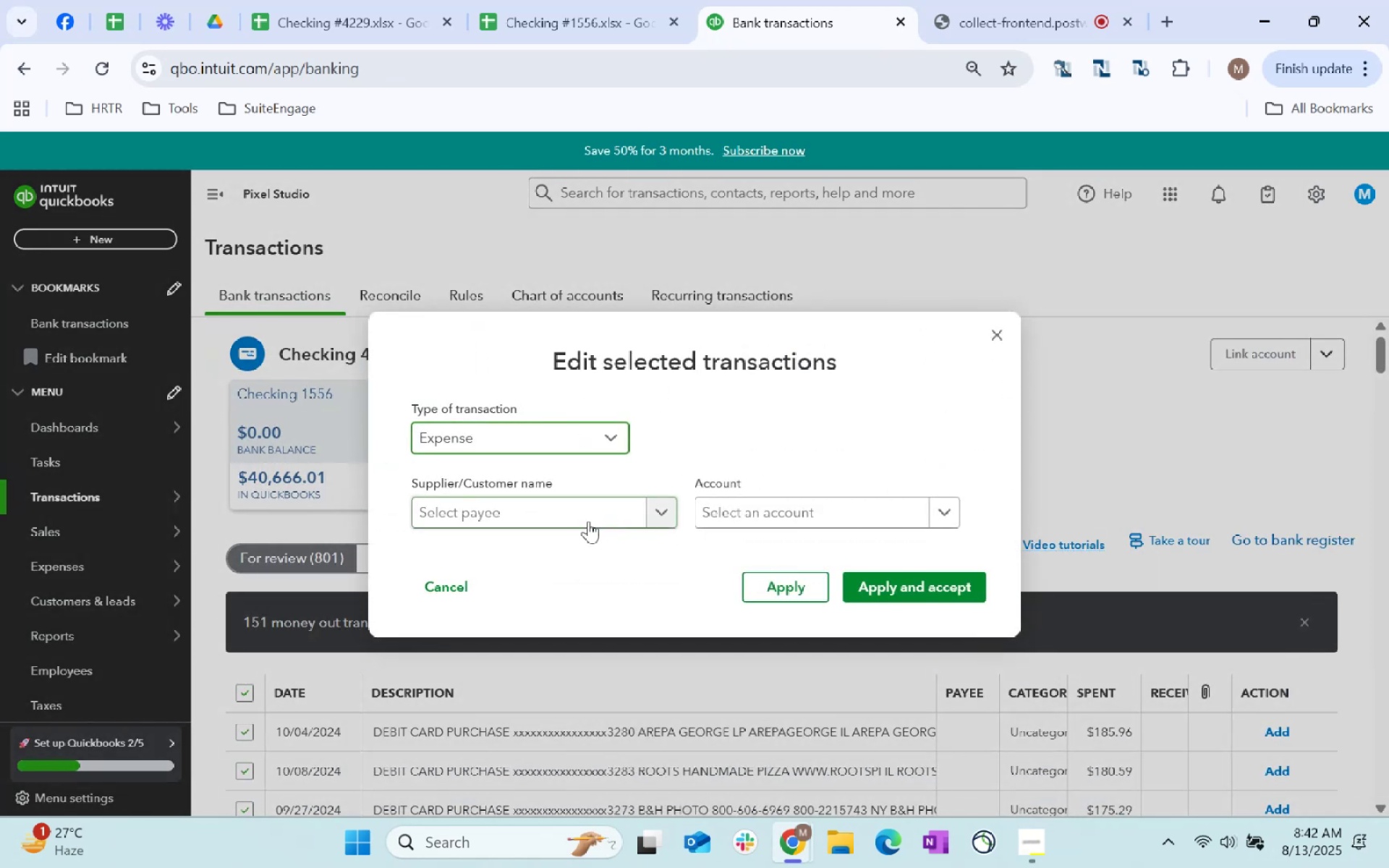 
left_click([574, 516])
 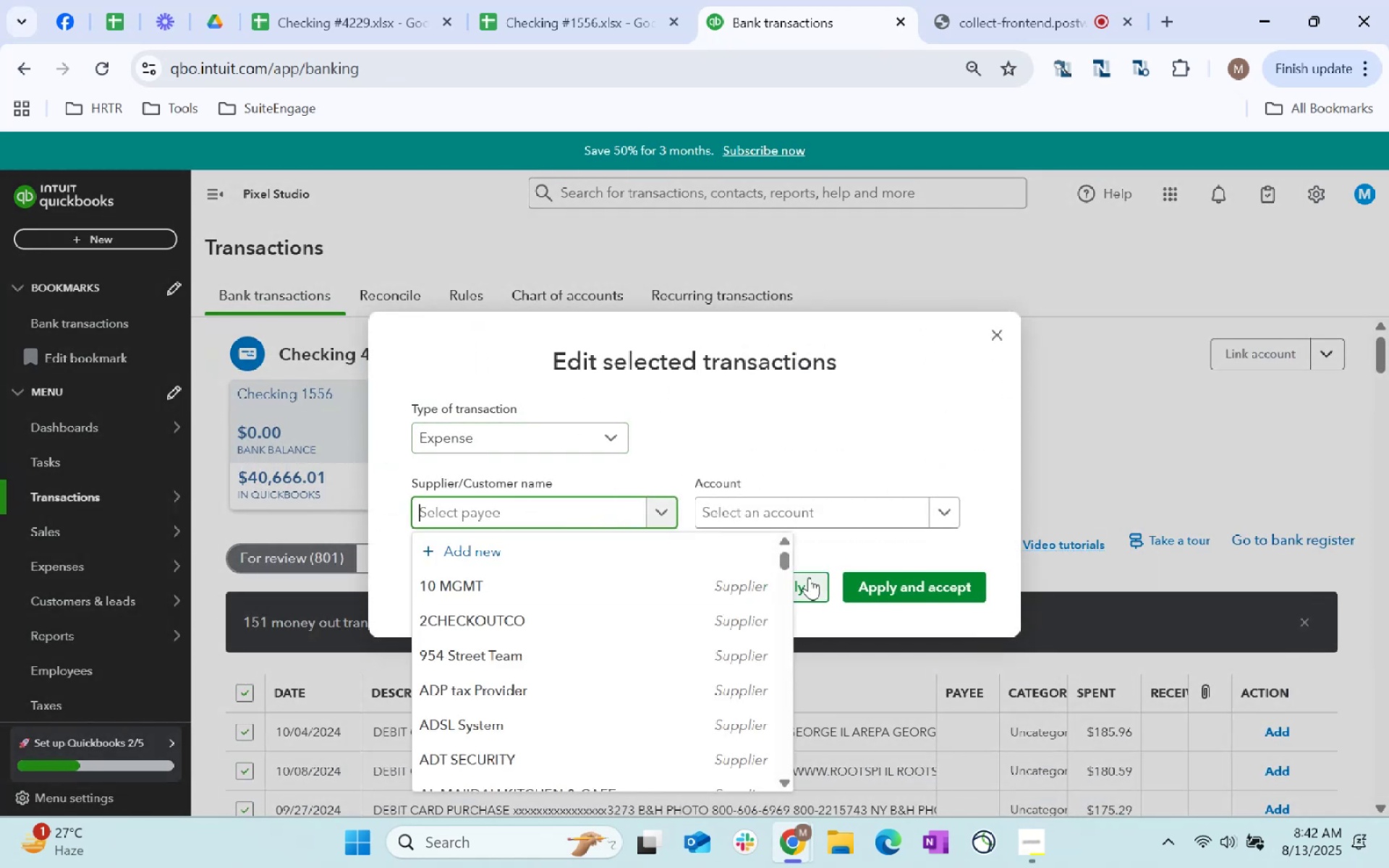 
key(Tab)
type(Supplies)
 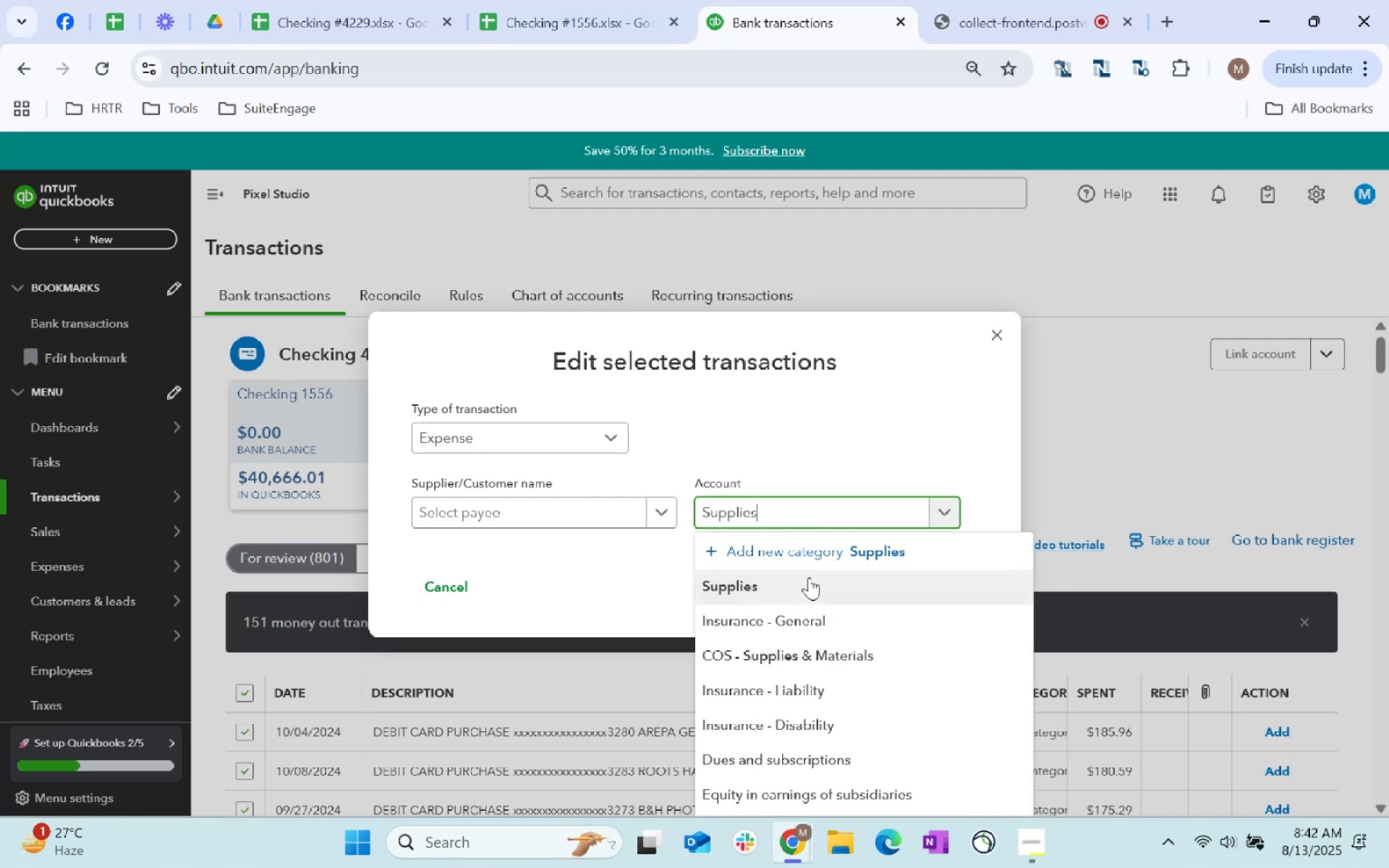 
left_click([789, 578])
 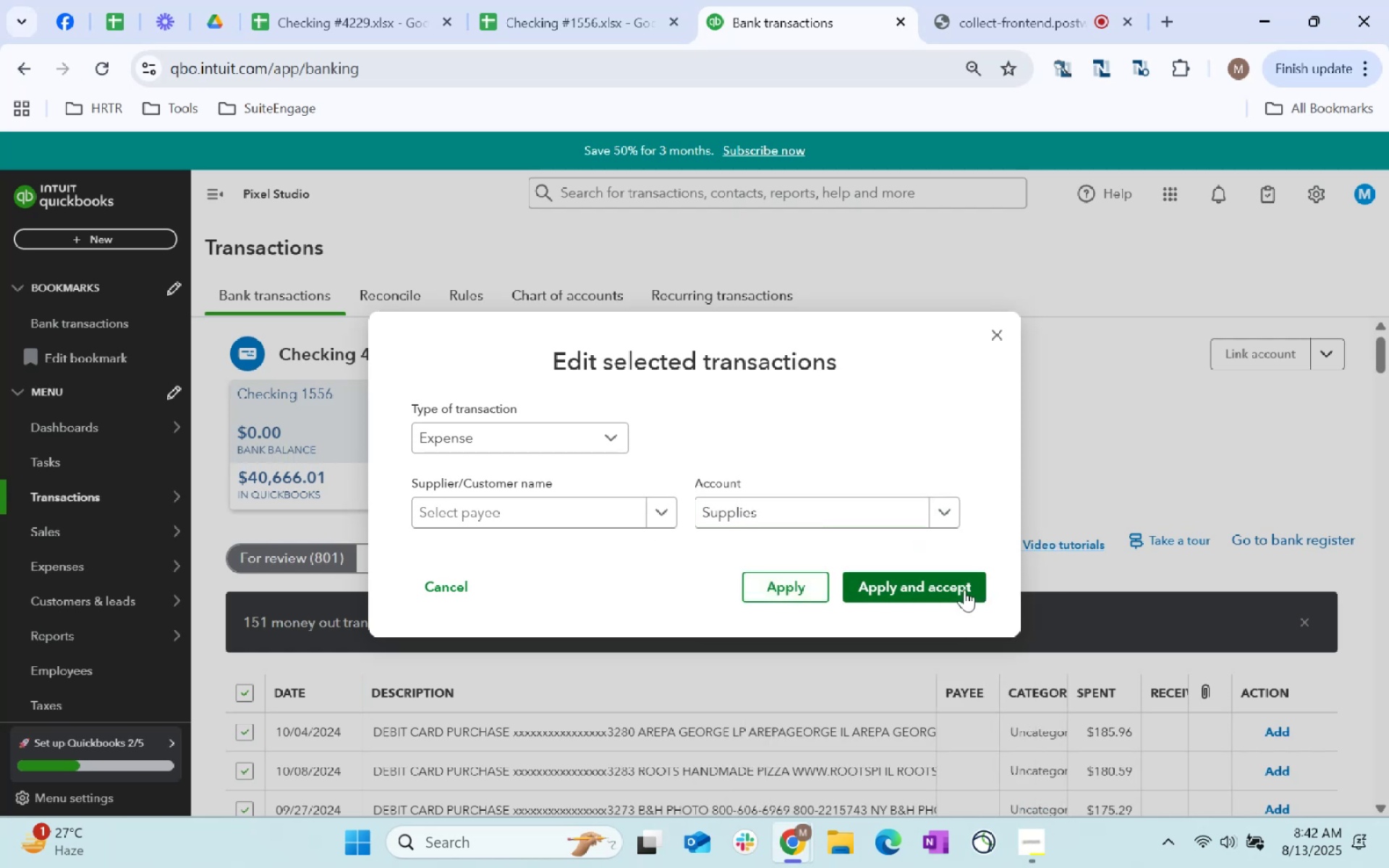 
mouse_move([1035, 521])
 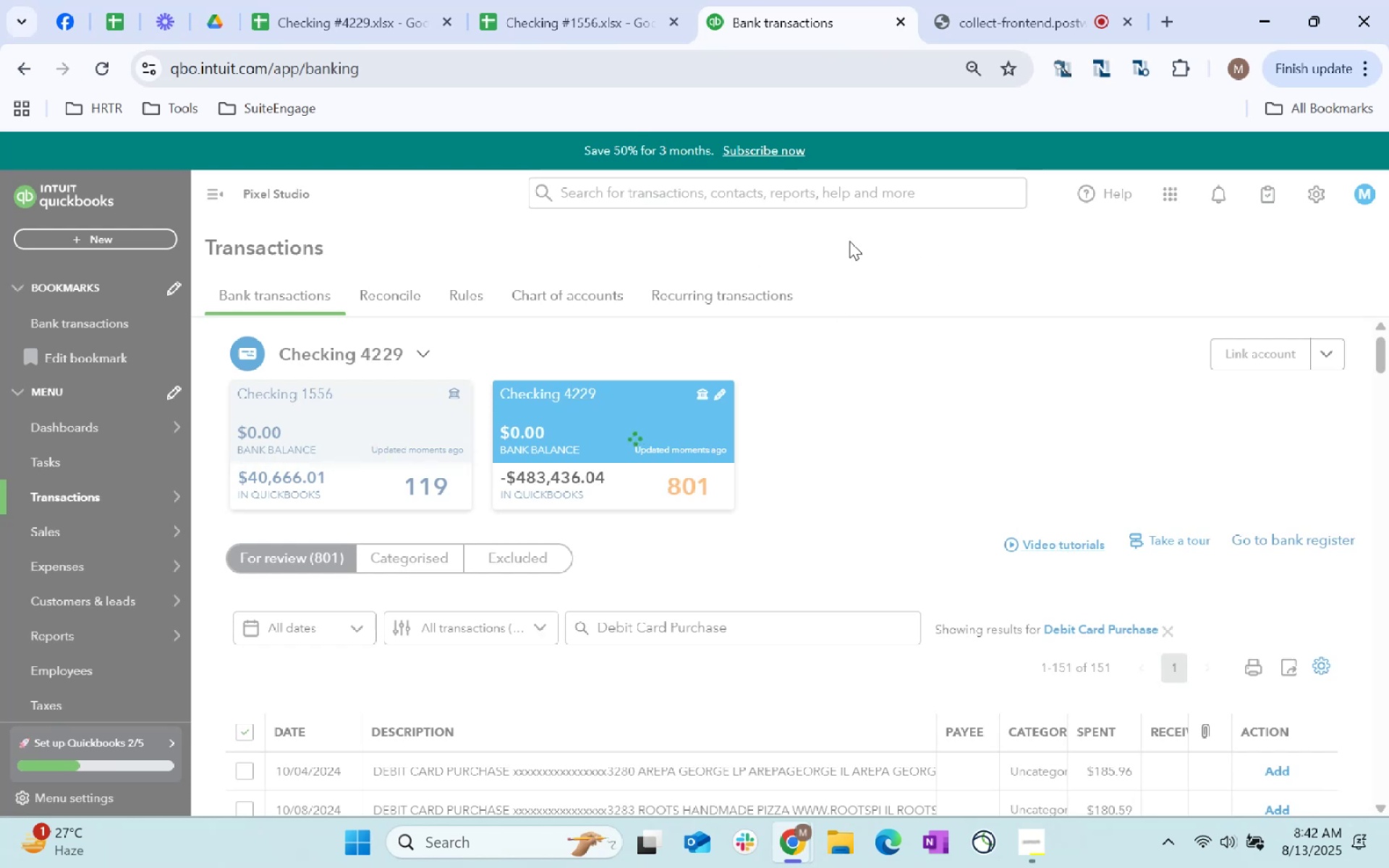 
scroll: coordinate [876, 587], scroll_direction: down, amount: 2.0
 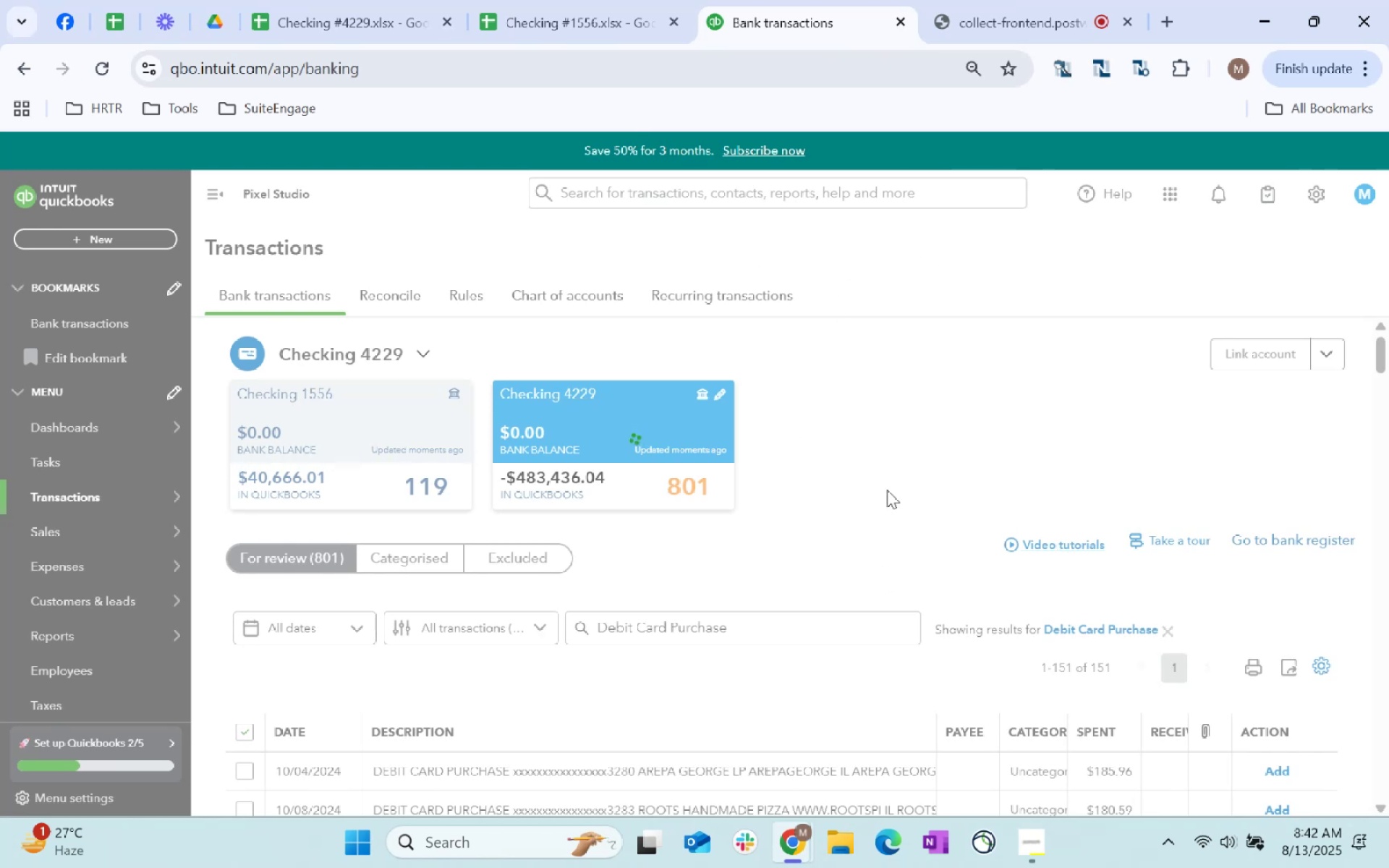 
wait(5.52)
 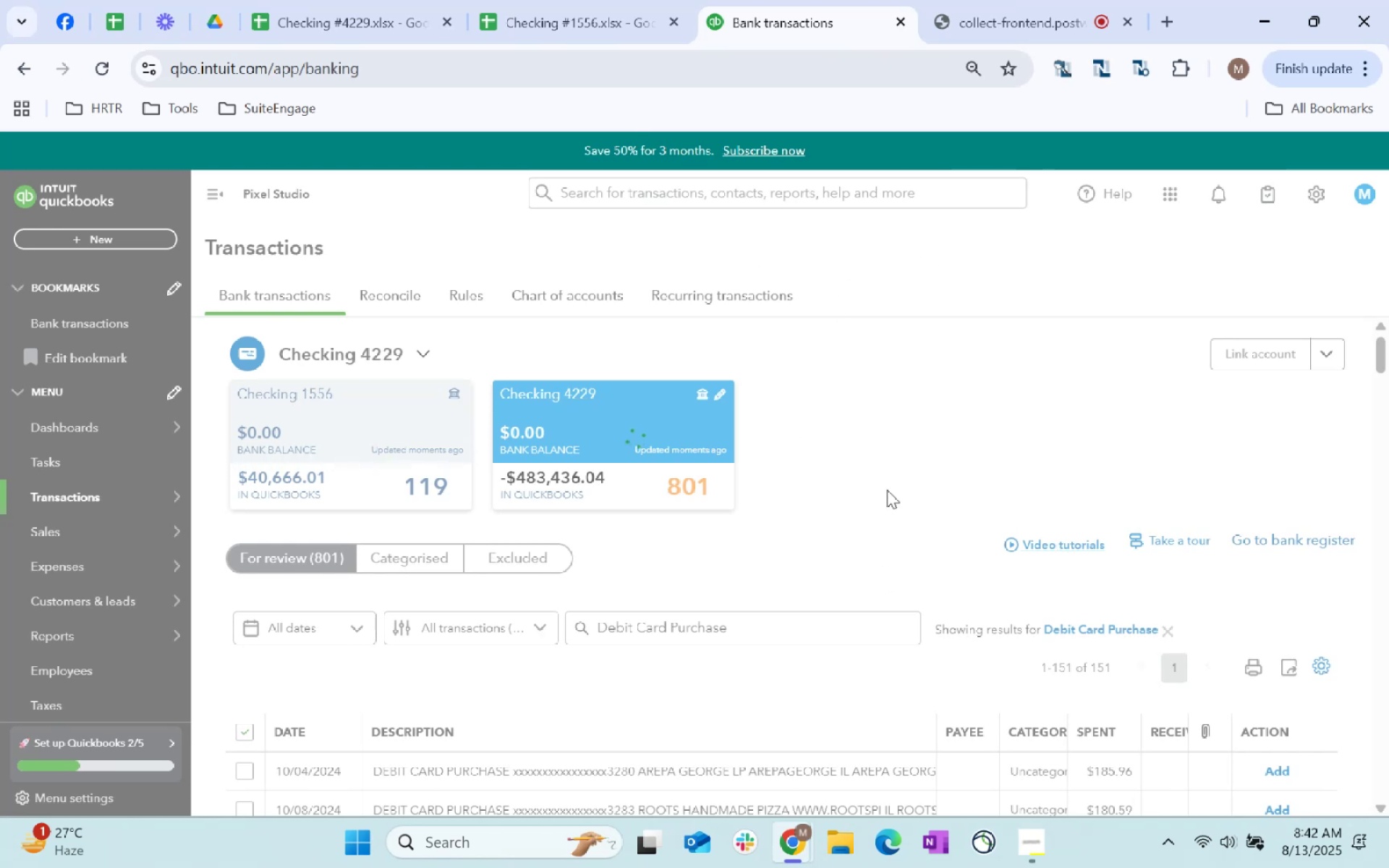 
scroll: coordinate [818, 505], scroll_direction: down, amount: 1.0
 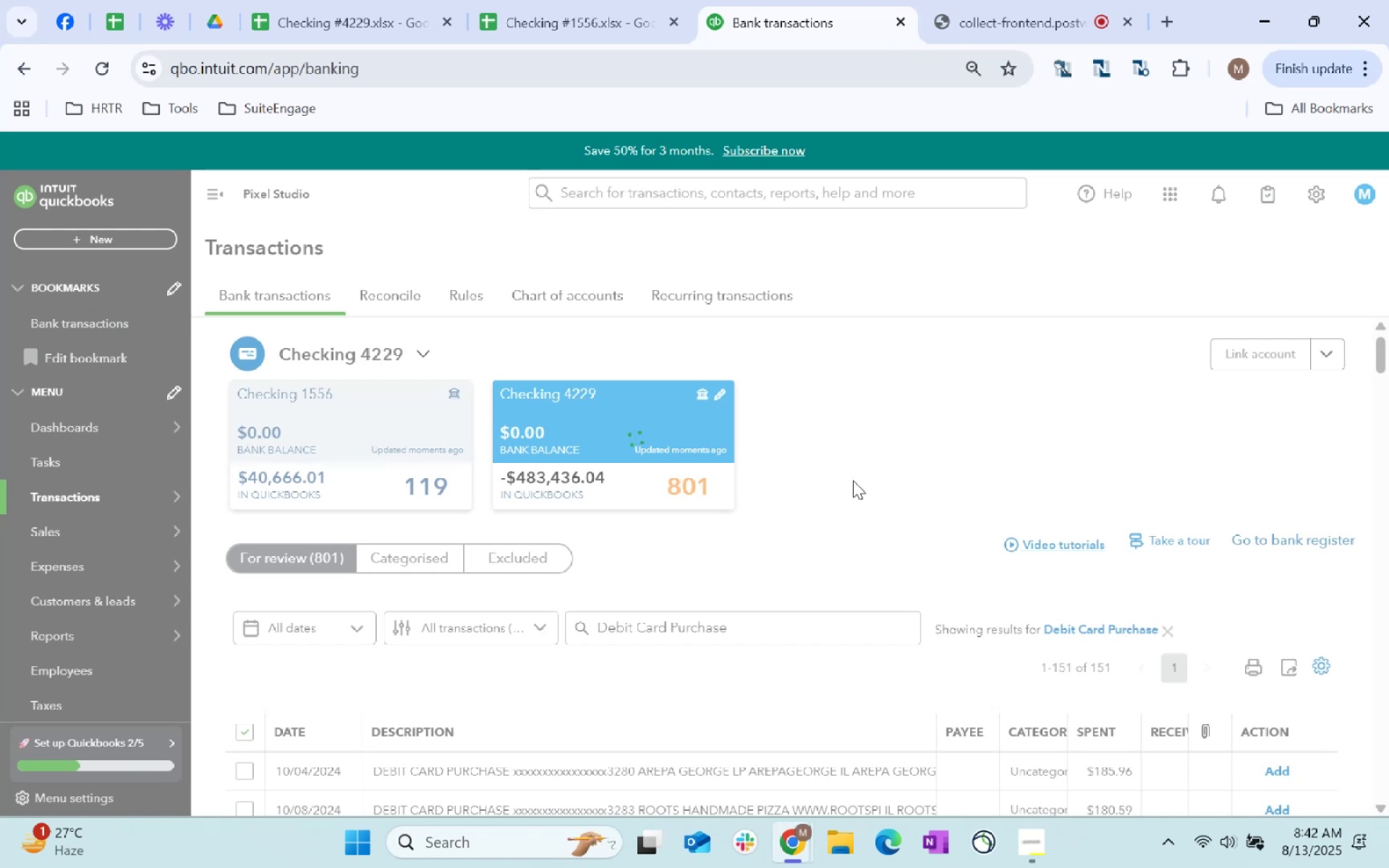 
wait(8.25)
 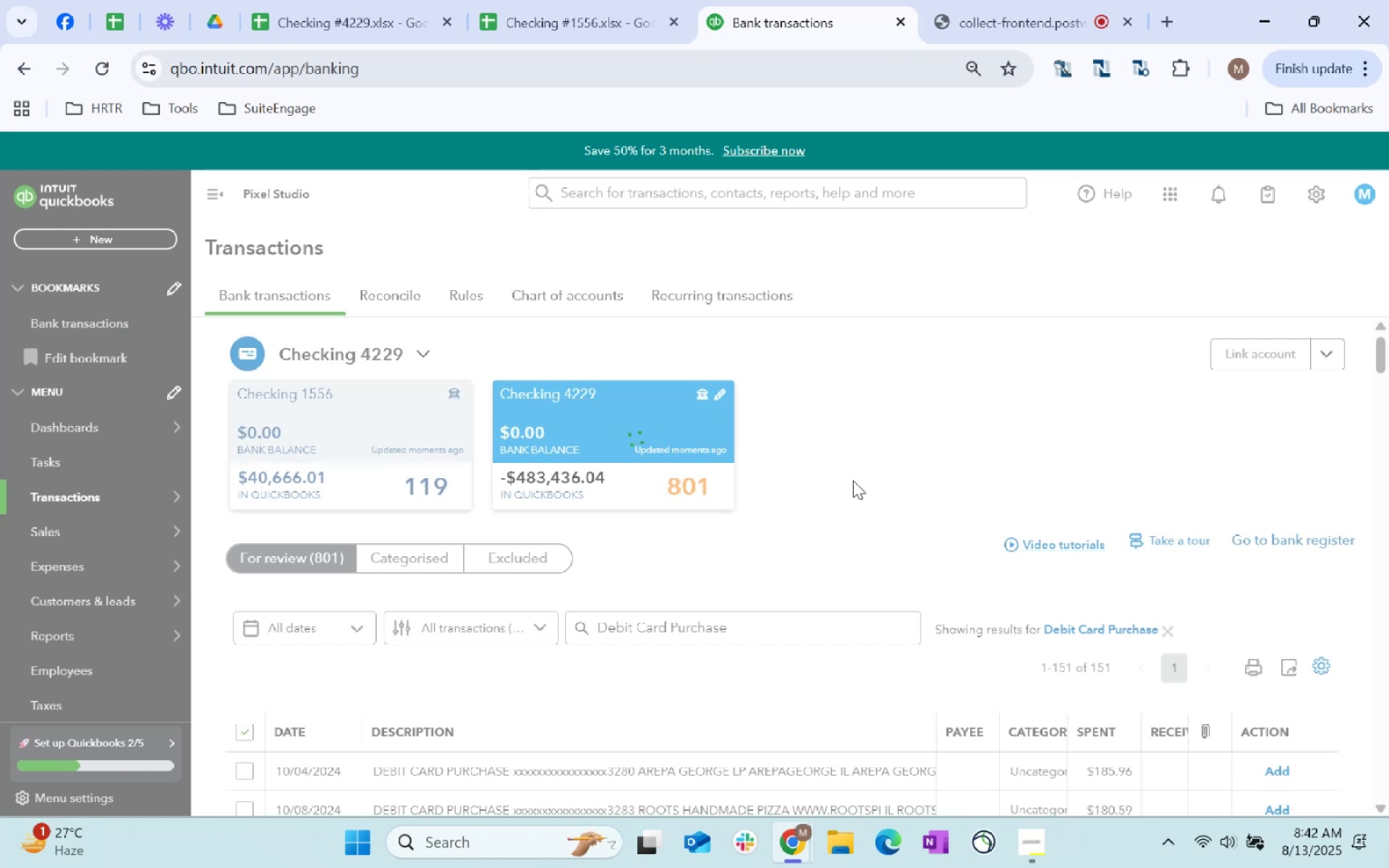 
scroll: coordinate [845, 492], scroll_direction: down, amount: 4.0
 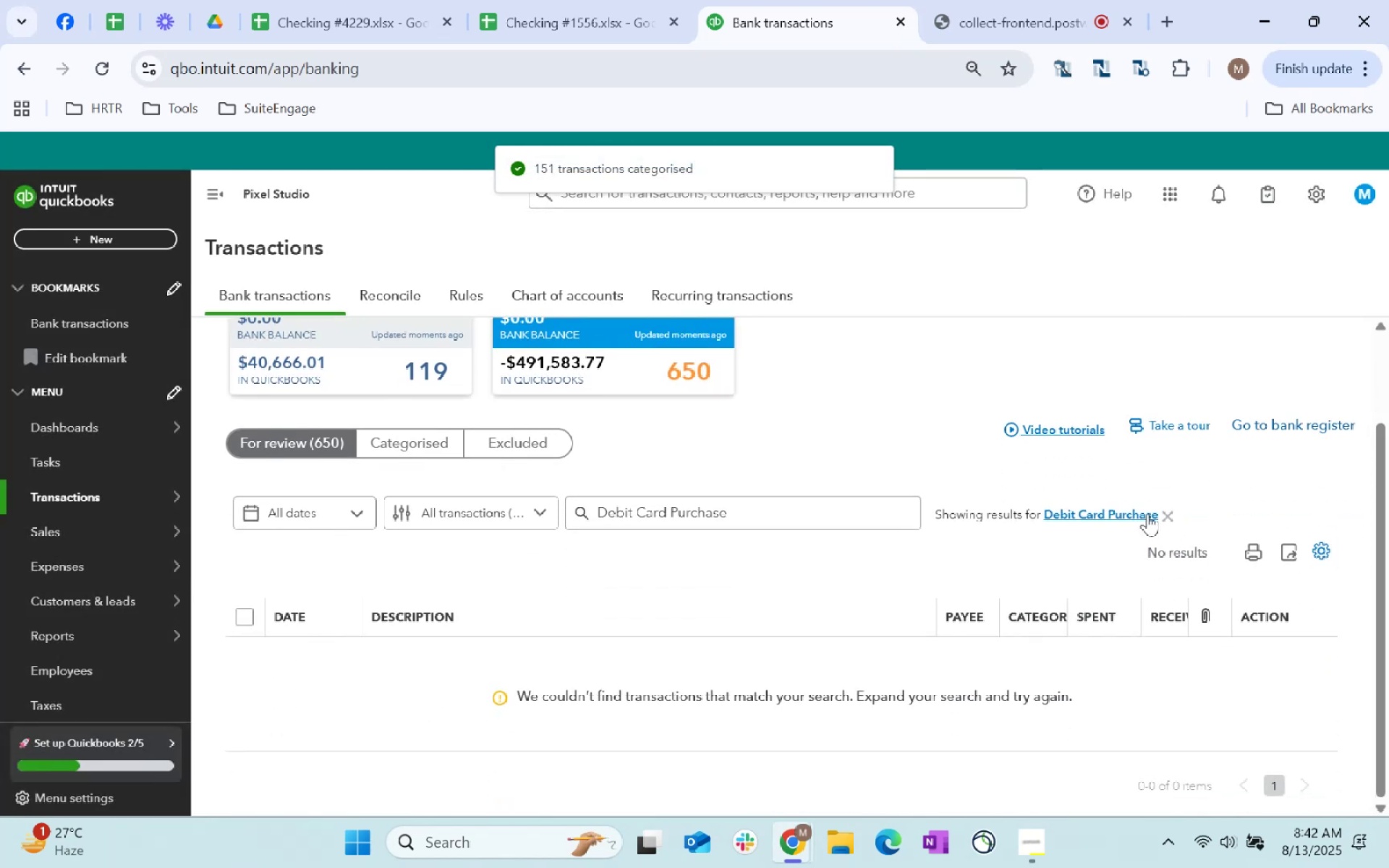 
left_click([1173, 515])
 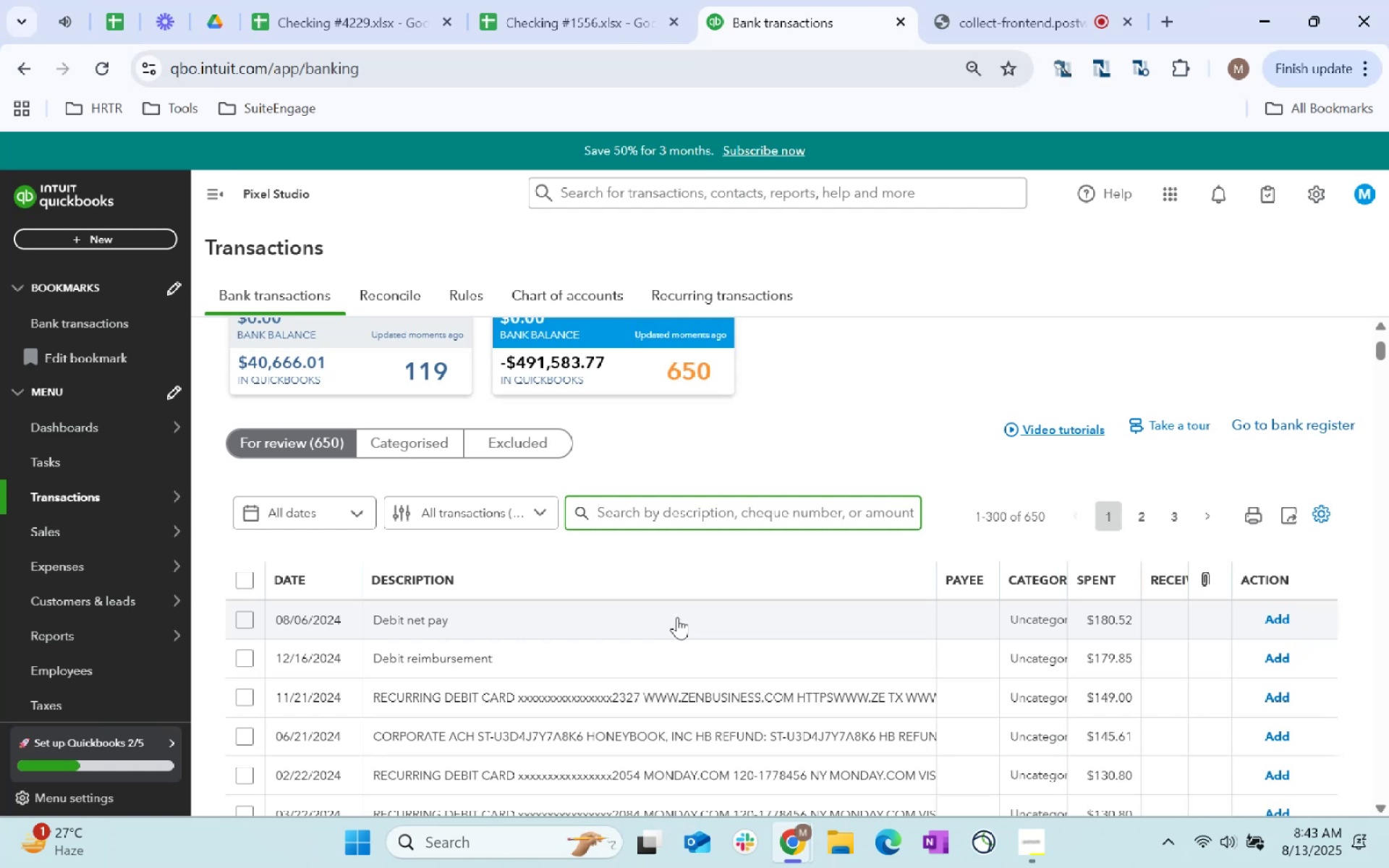 
wait(5.69)
 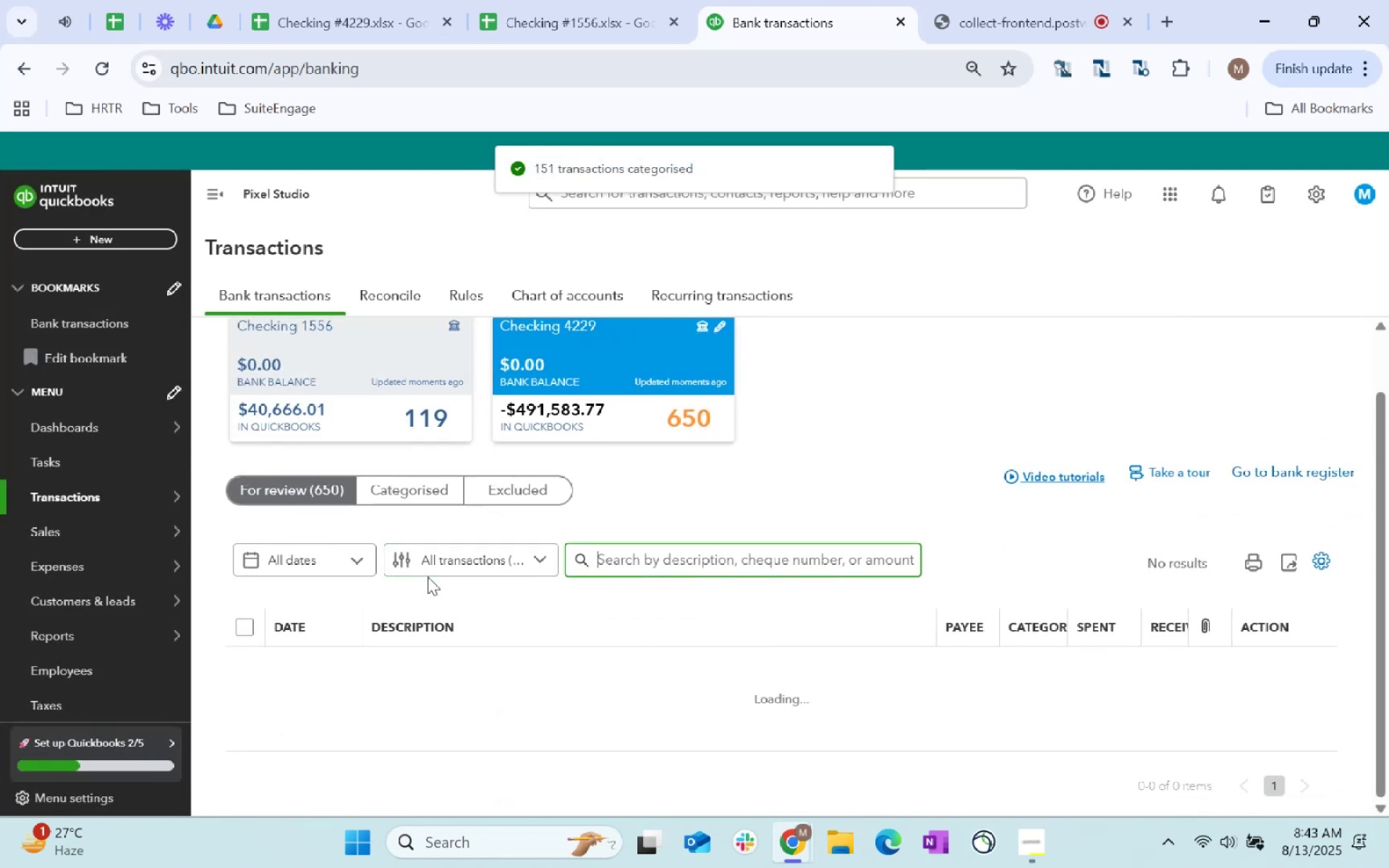 
left_click([1085, 12])
 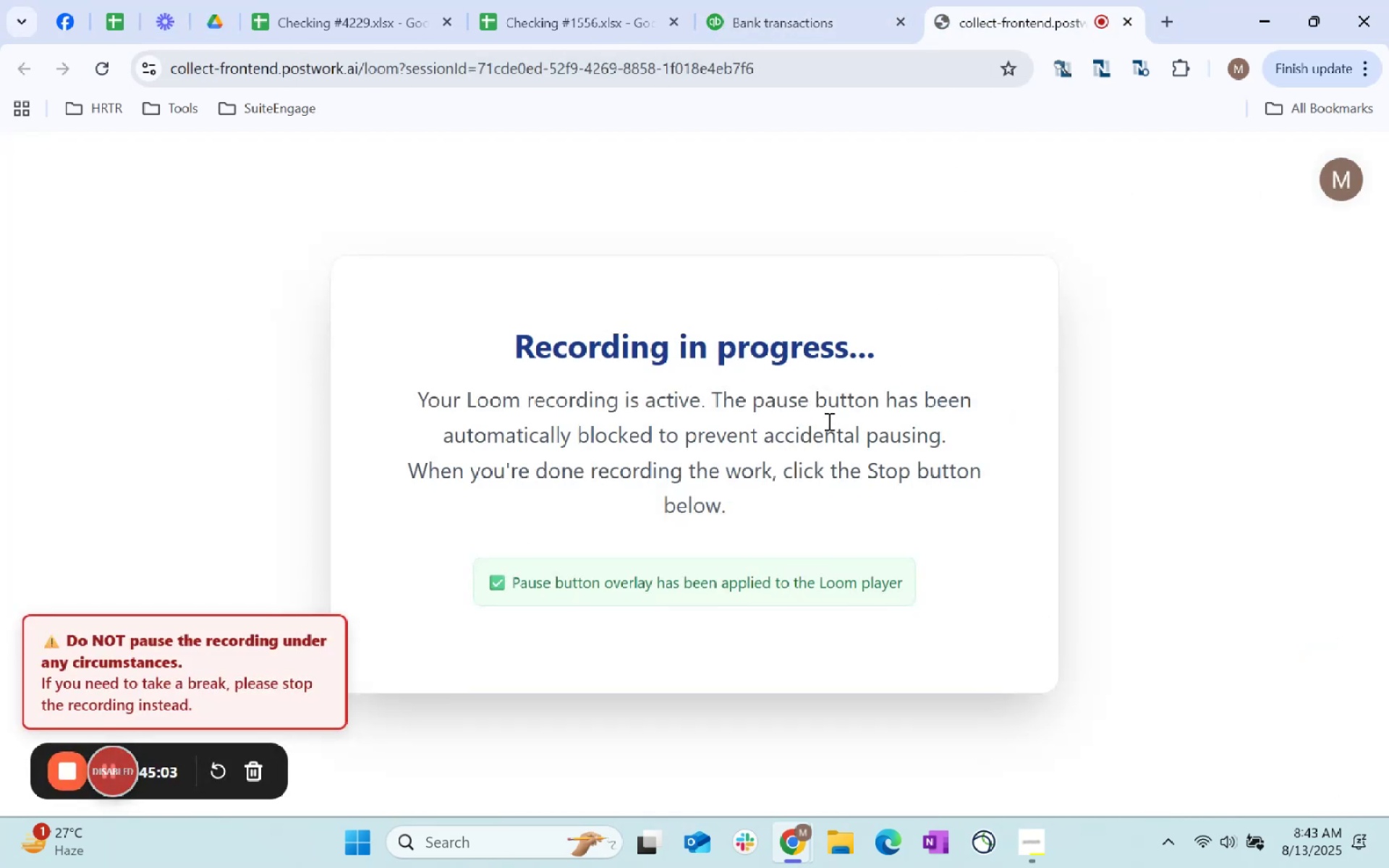 
left_click([807, 0])
 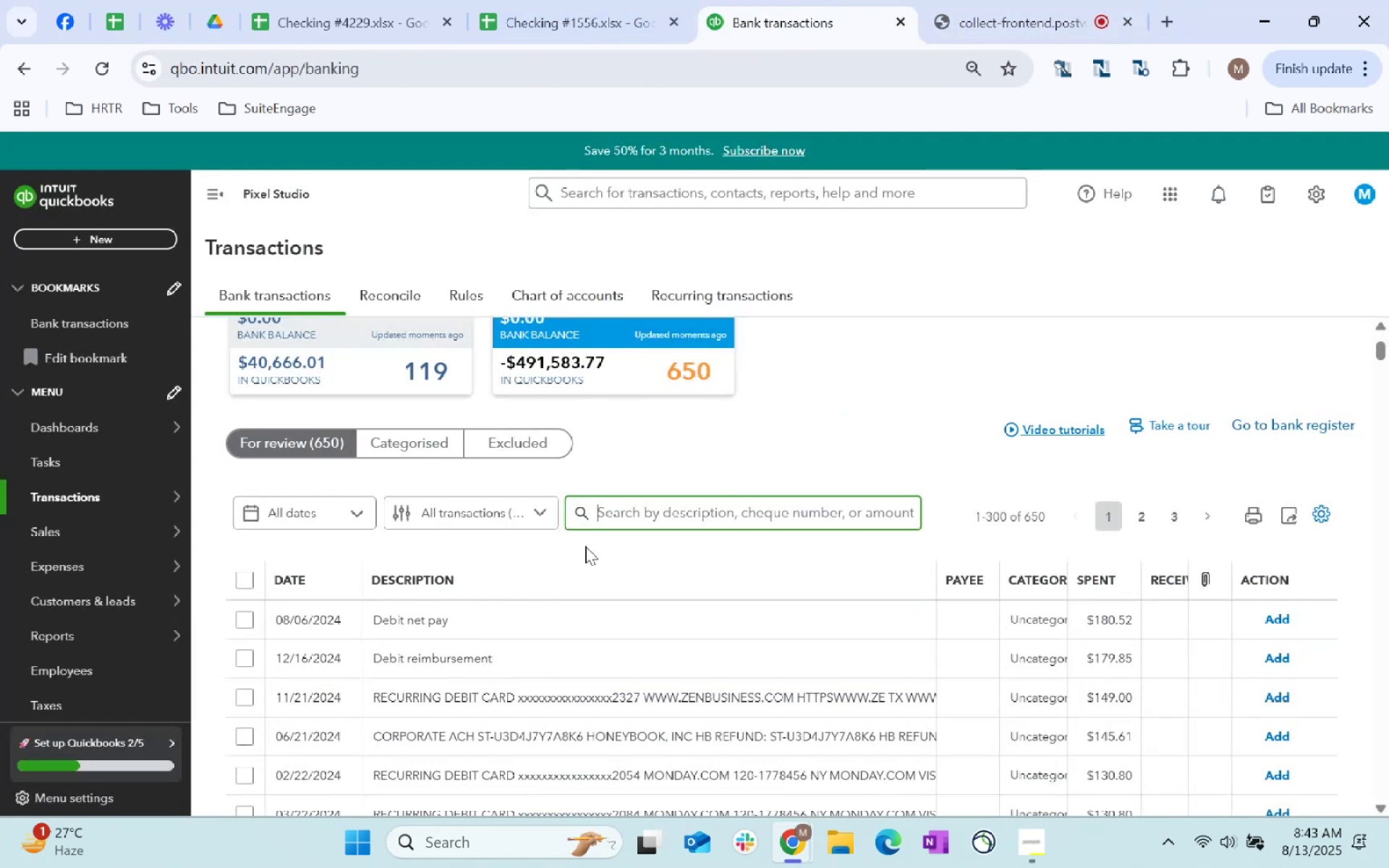 
scroll: coordinate [585, 546], scroll_direction: down, amount: 1.0
 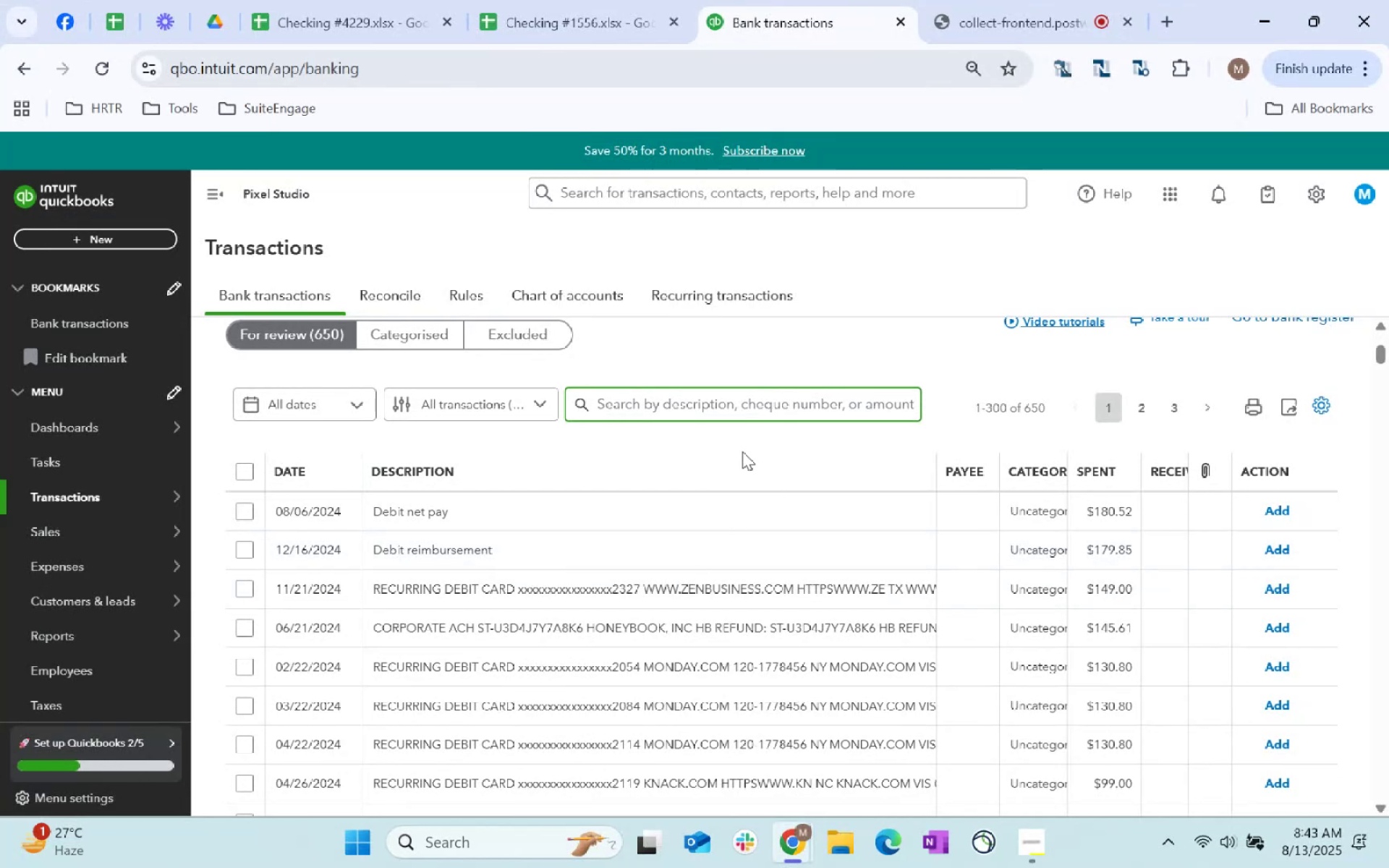 
type(zen )
key(Backspace)
type(business)
 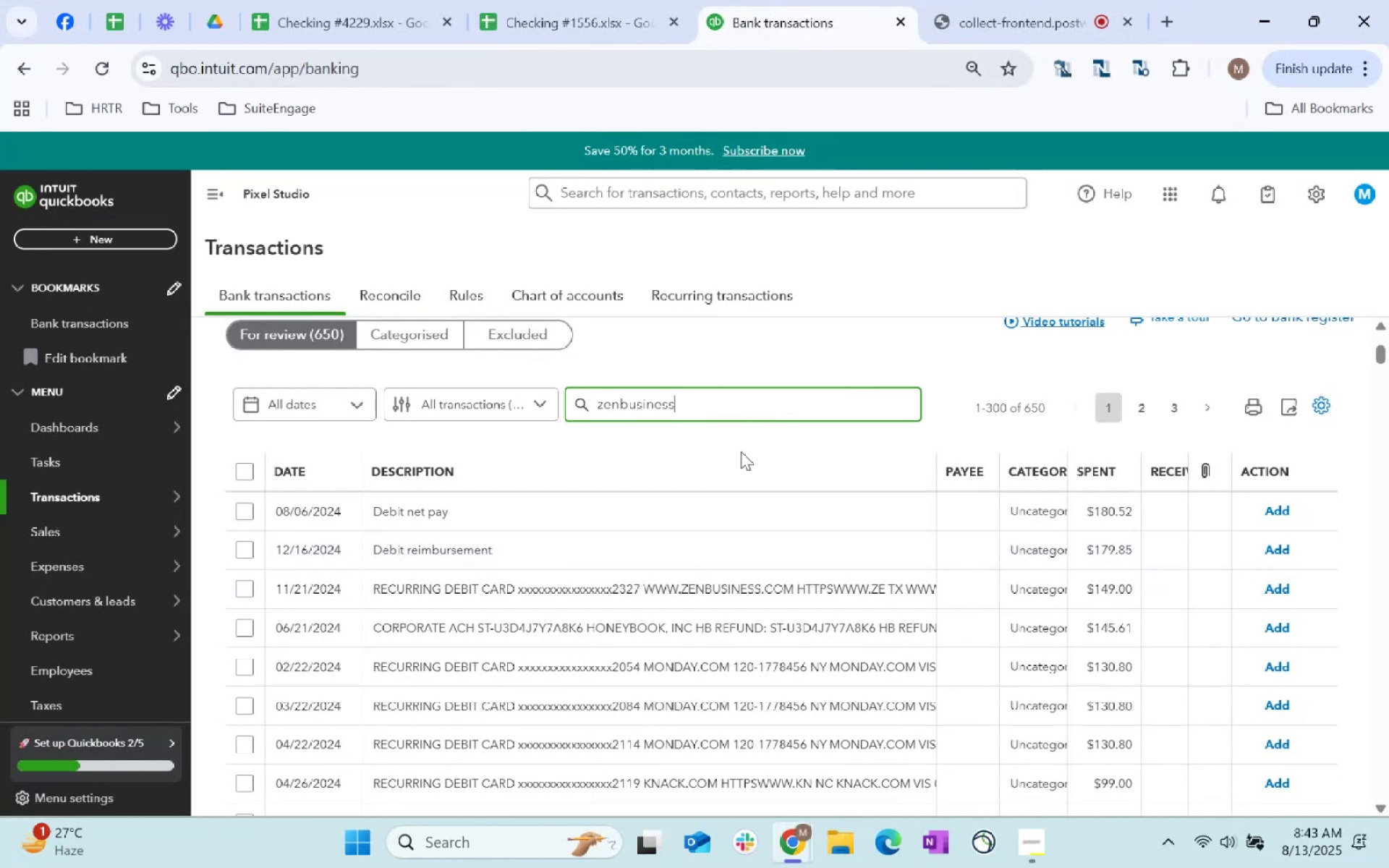 
key(Enter)
 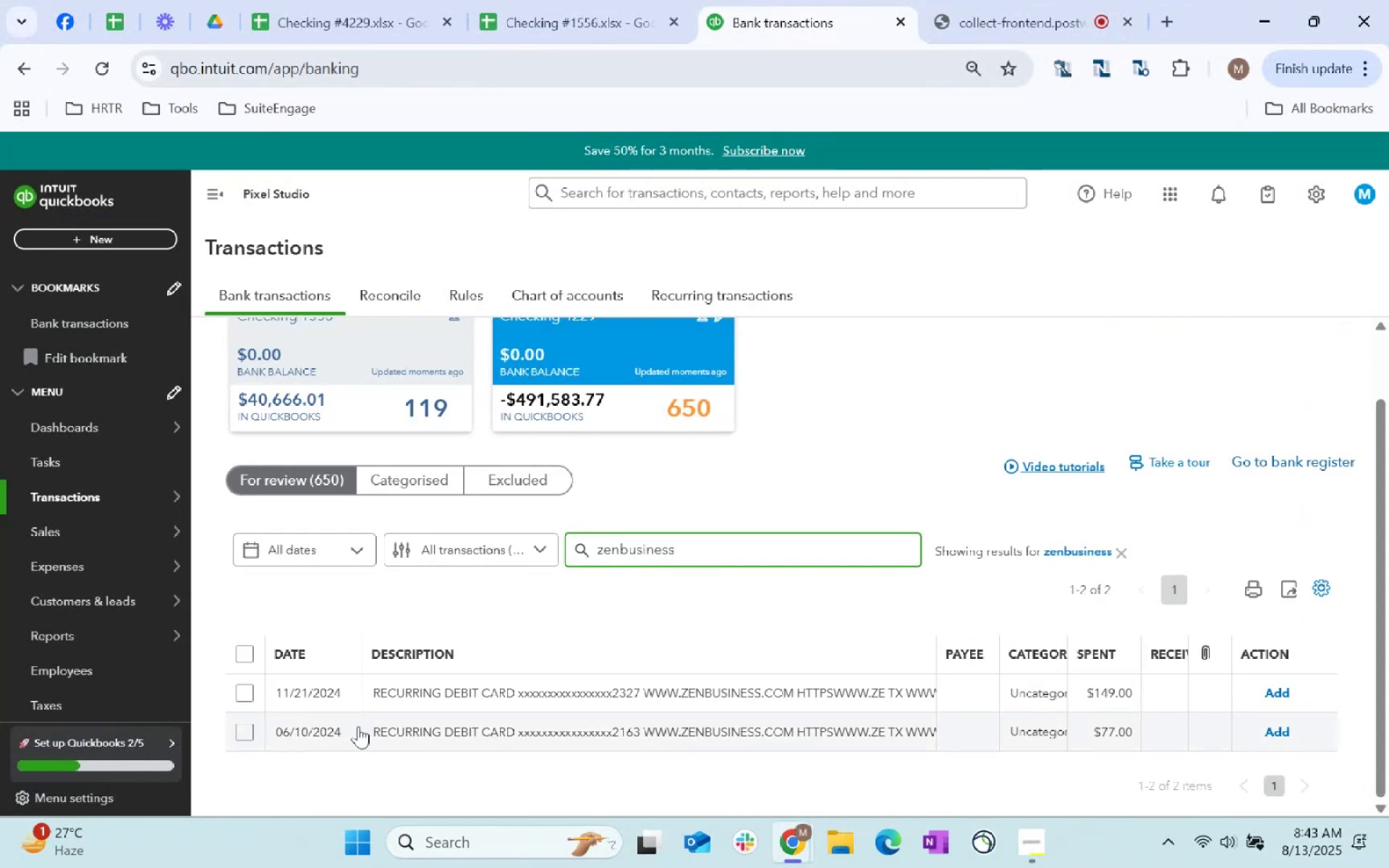 
left_click([239, 658])
 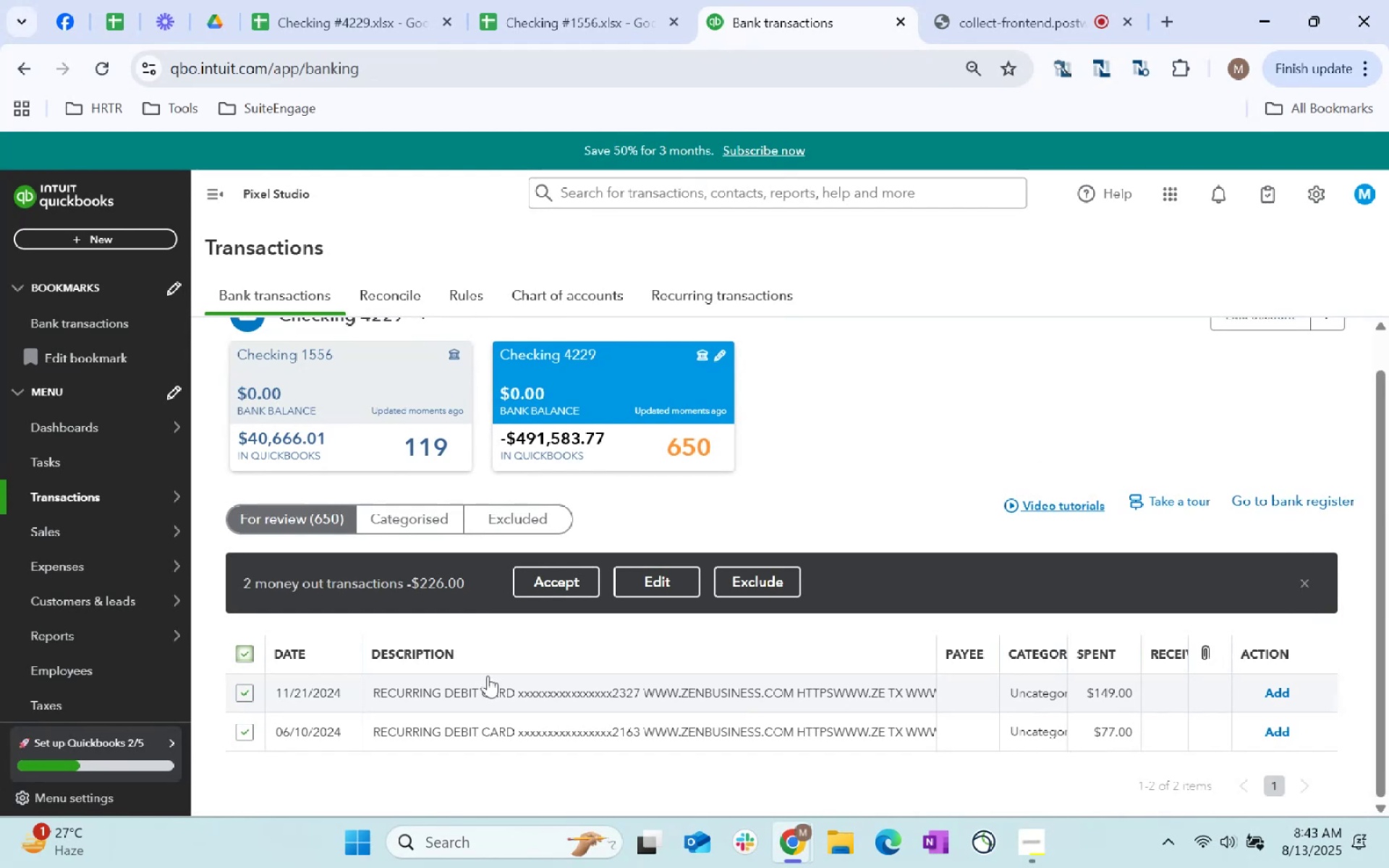 
key(Alt+AltLeft)
 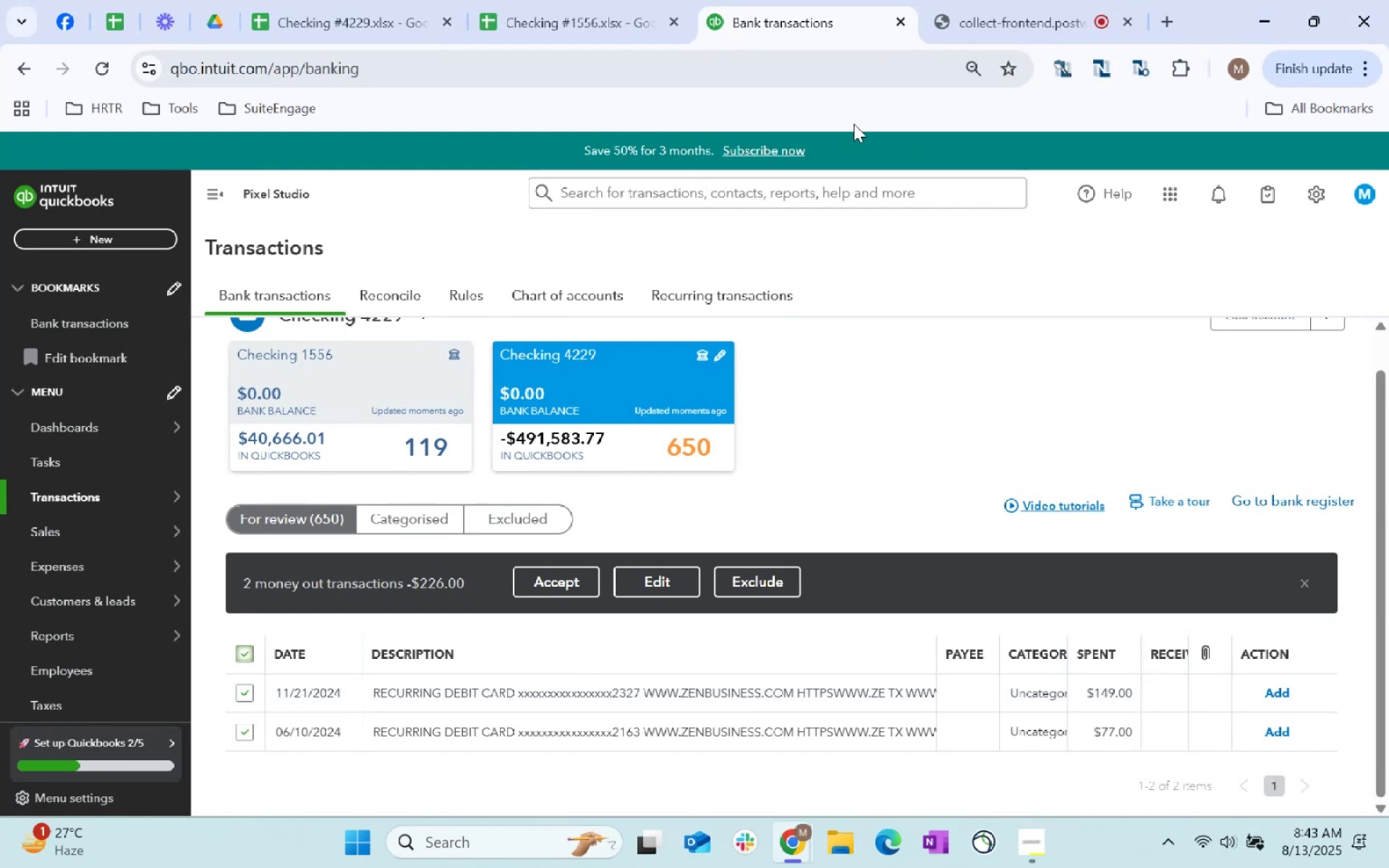 
key(Tab)
type(sen busineszen business)
 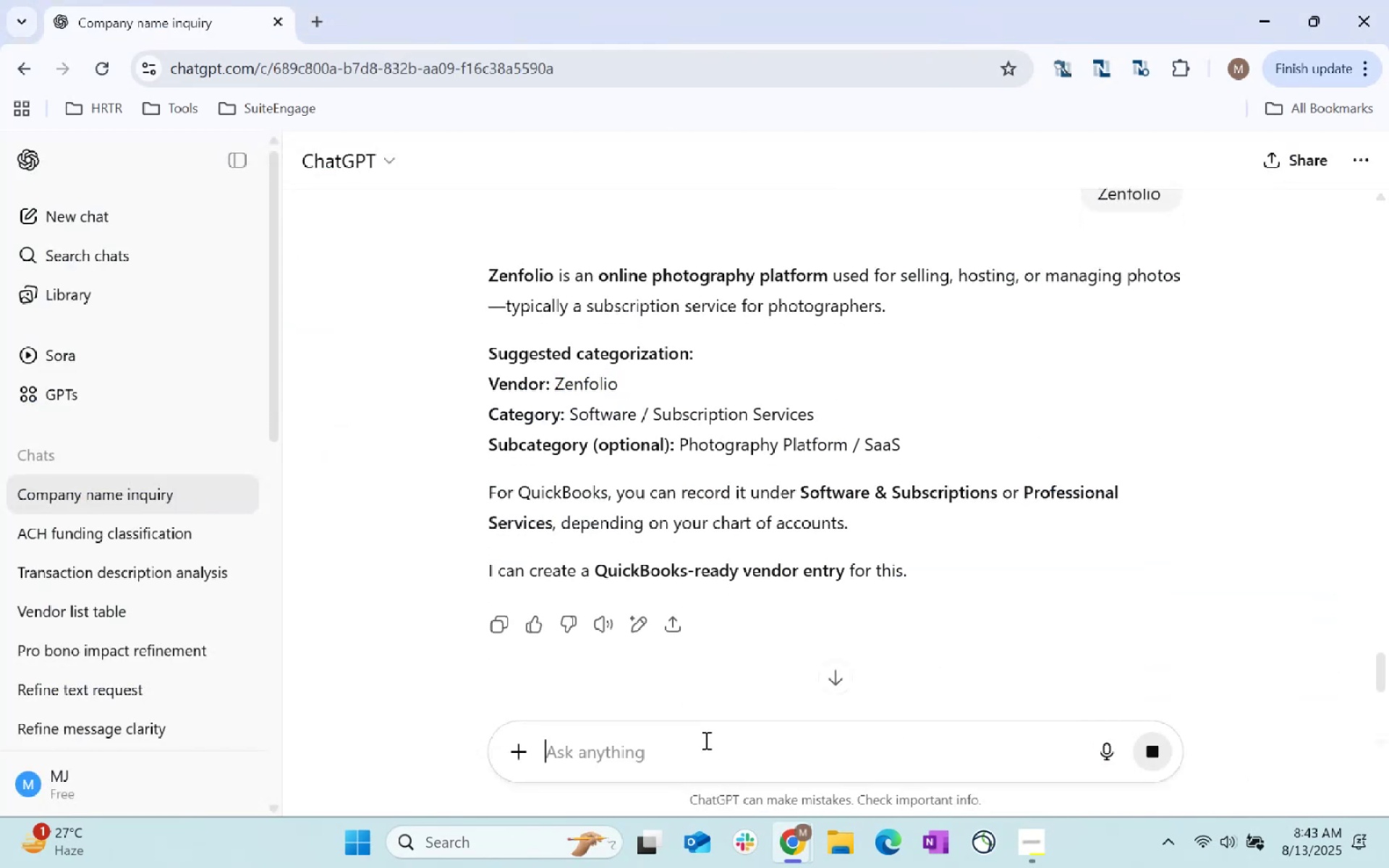 
hold_key(key=Backspace, duration=1.08)
 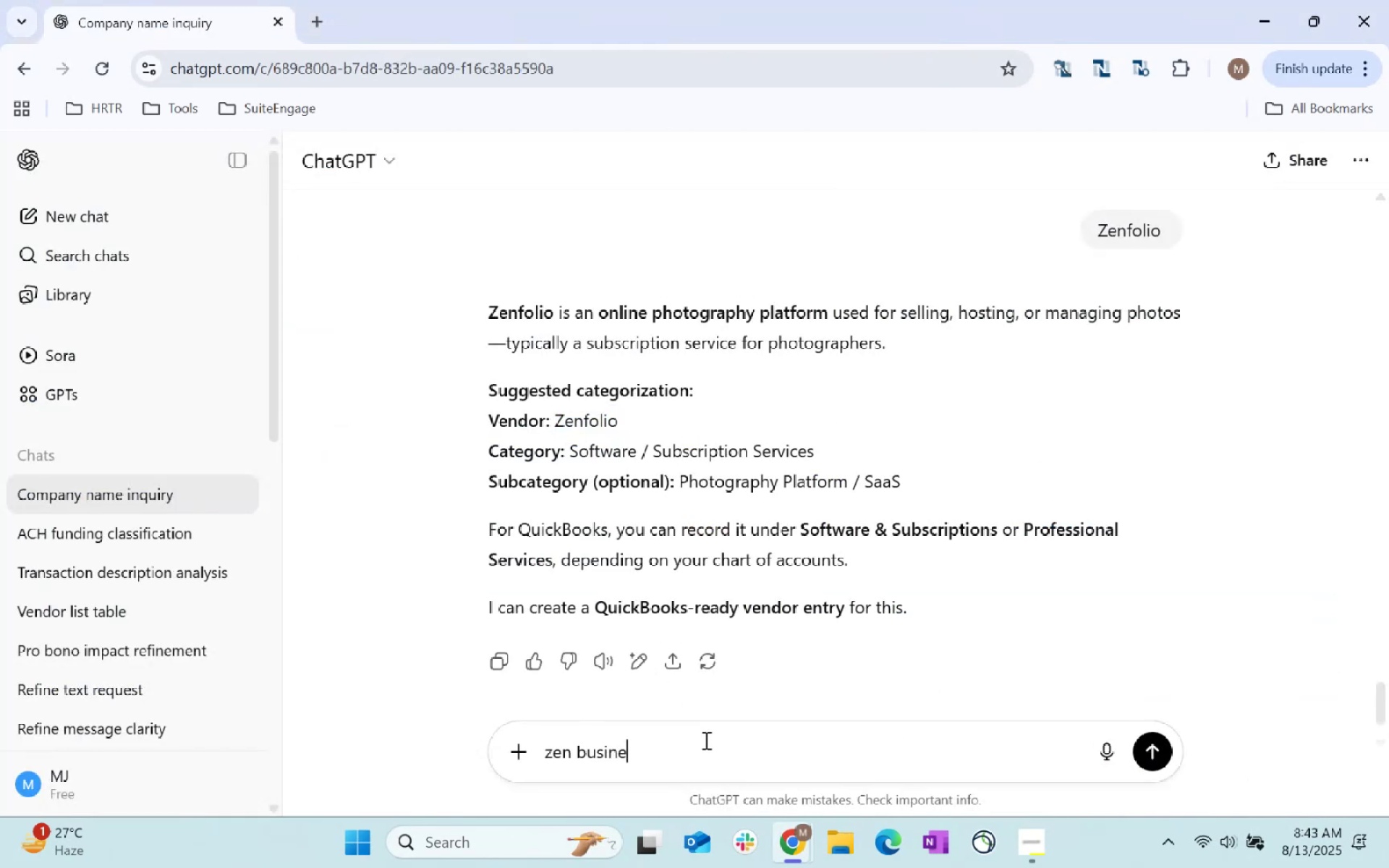 
key(Enter)
 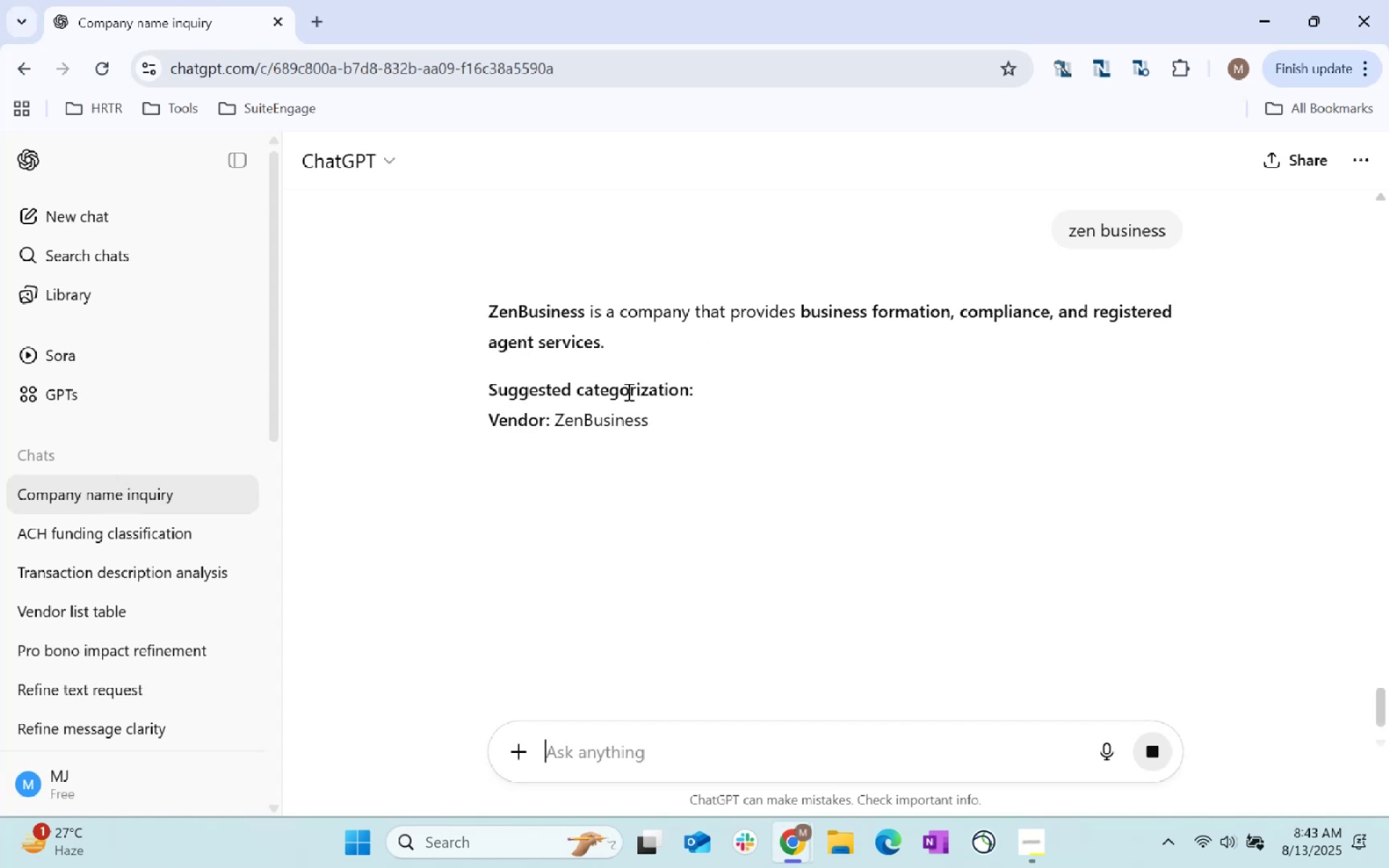 
double_click([628, 417])
 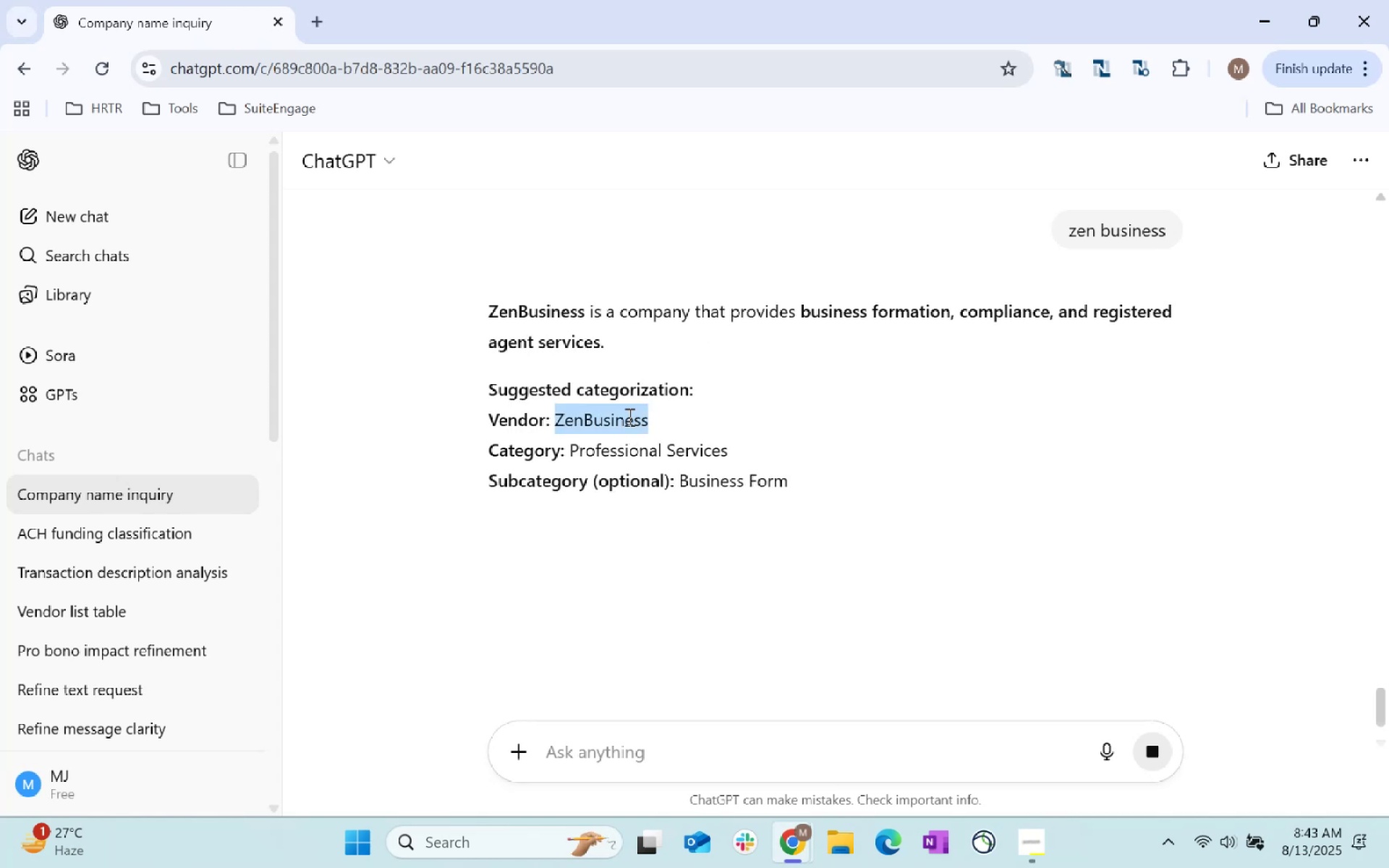 
key(Control+C)
 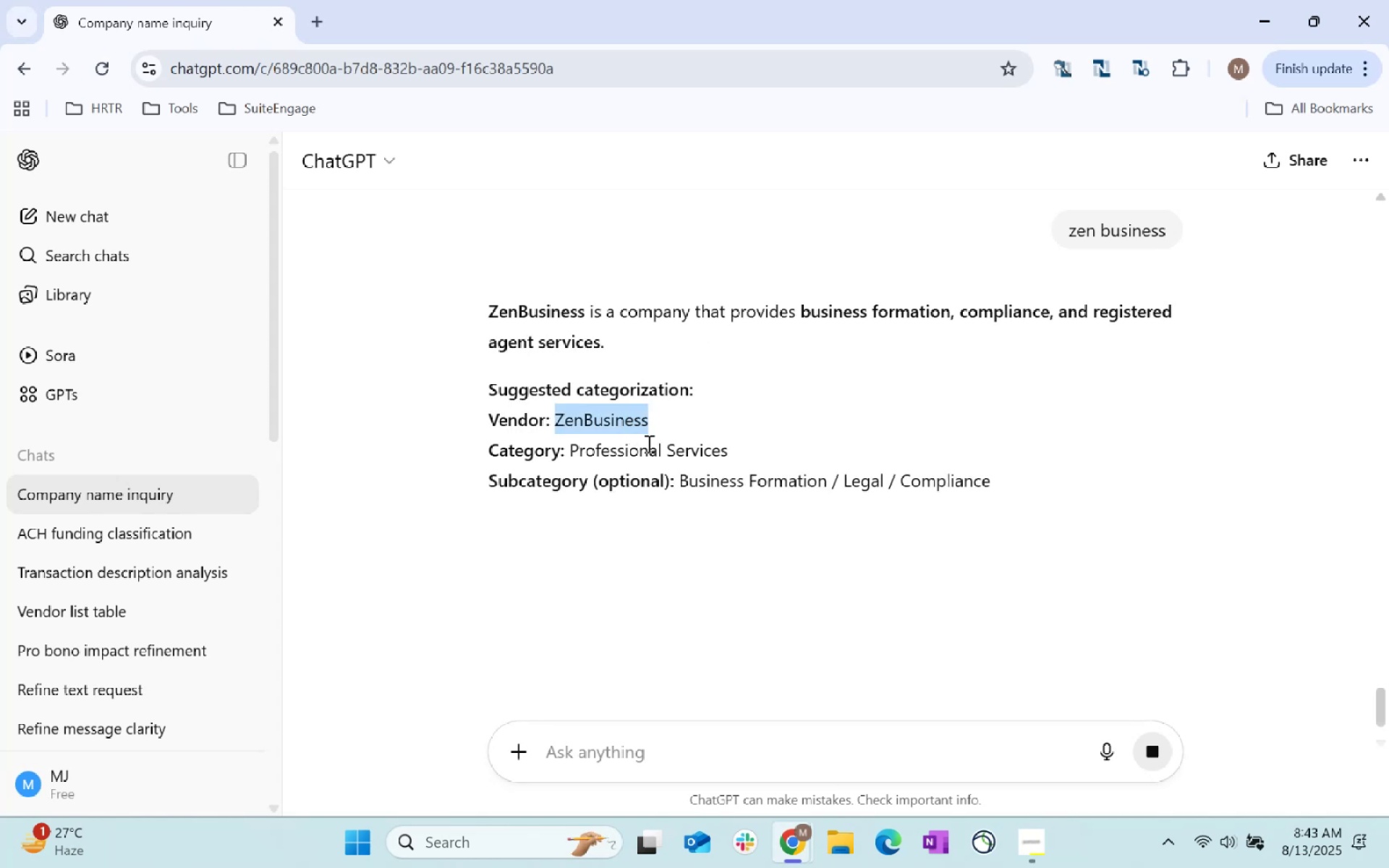 
key(Control+C)
 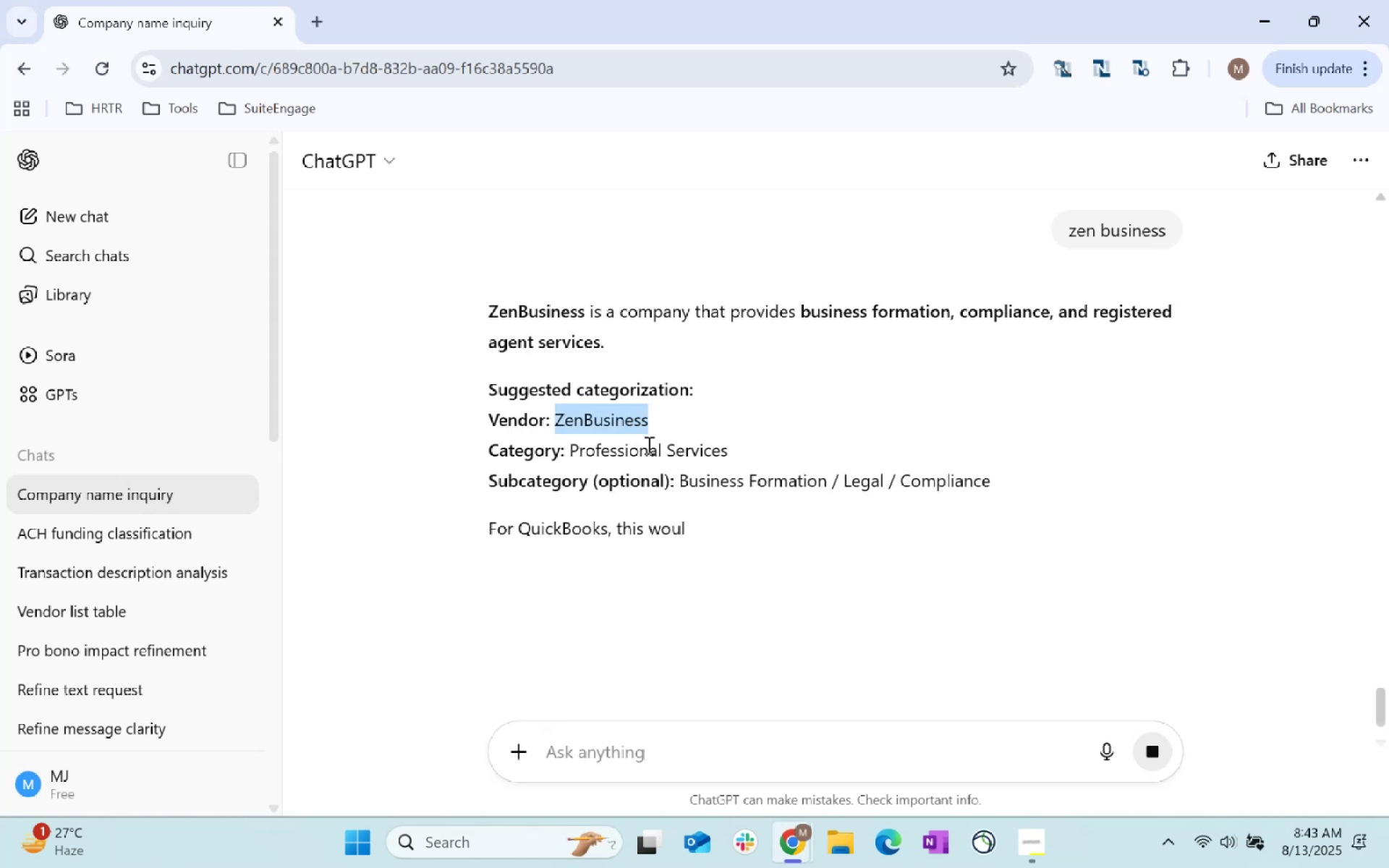 
key(Alt+AltLeft)
 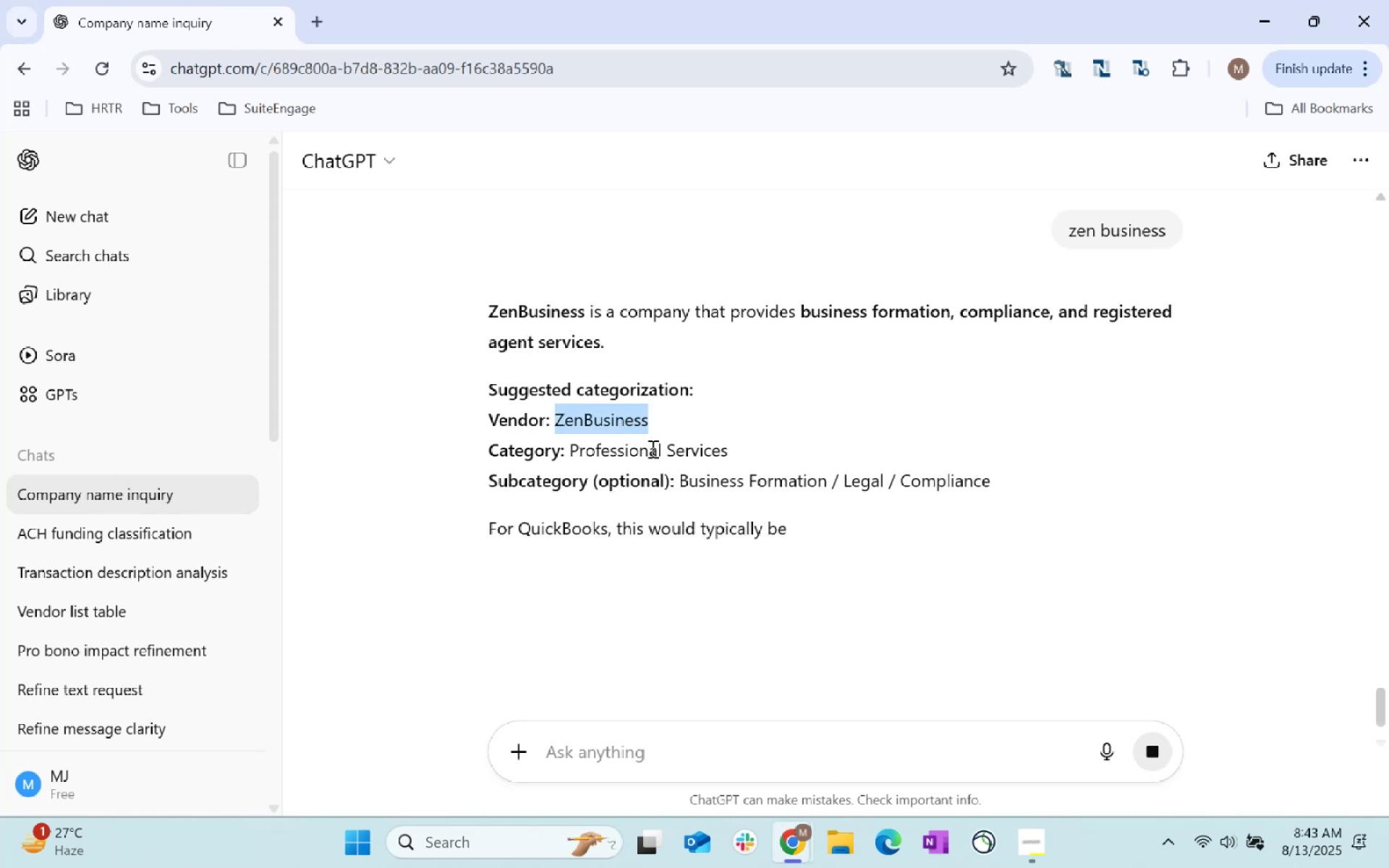 
key(Alt+Tab)
 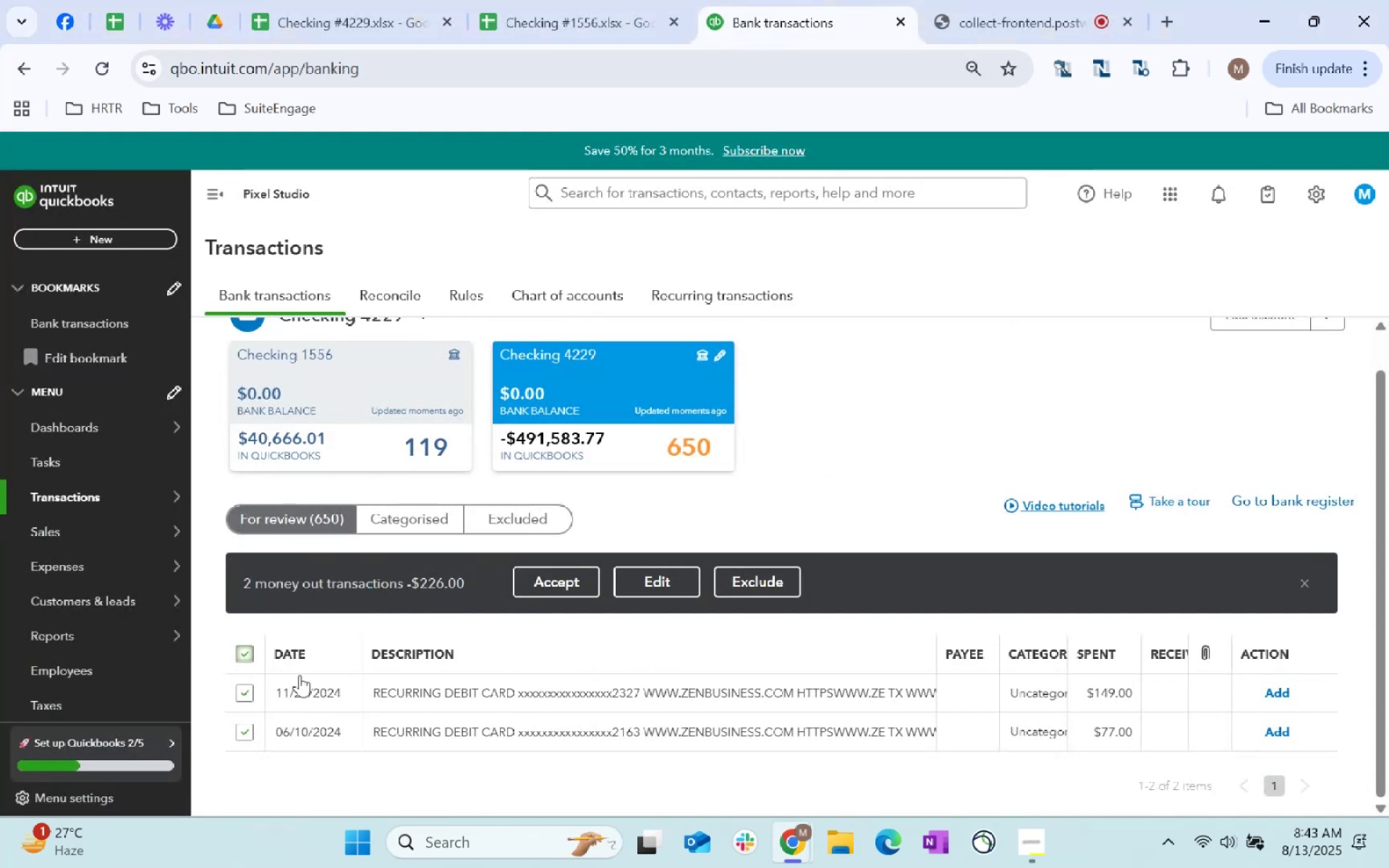 
left_click([629, 590])
 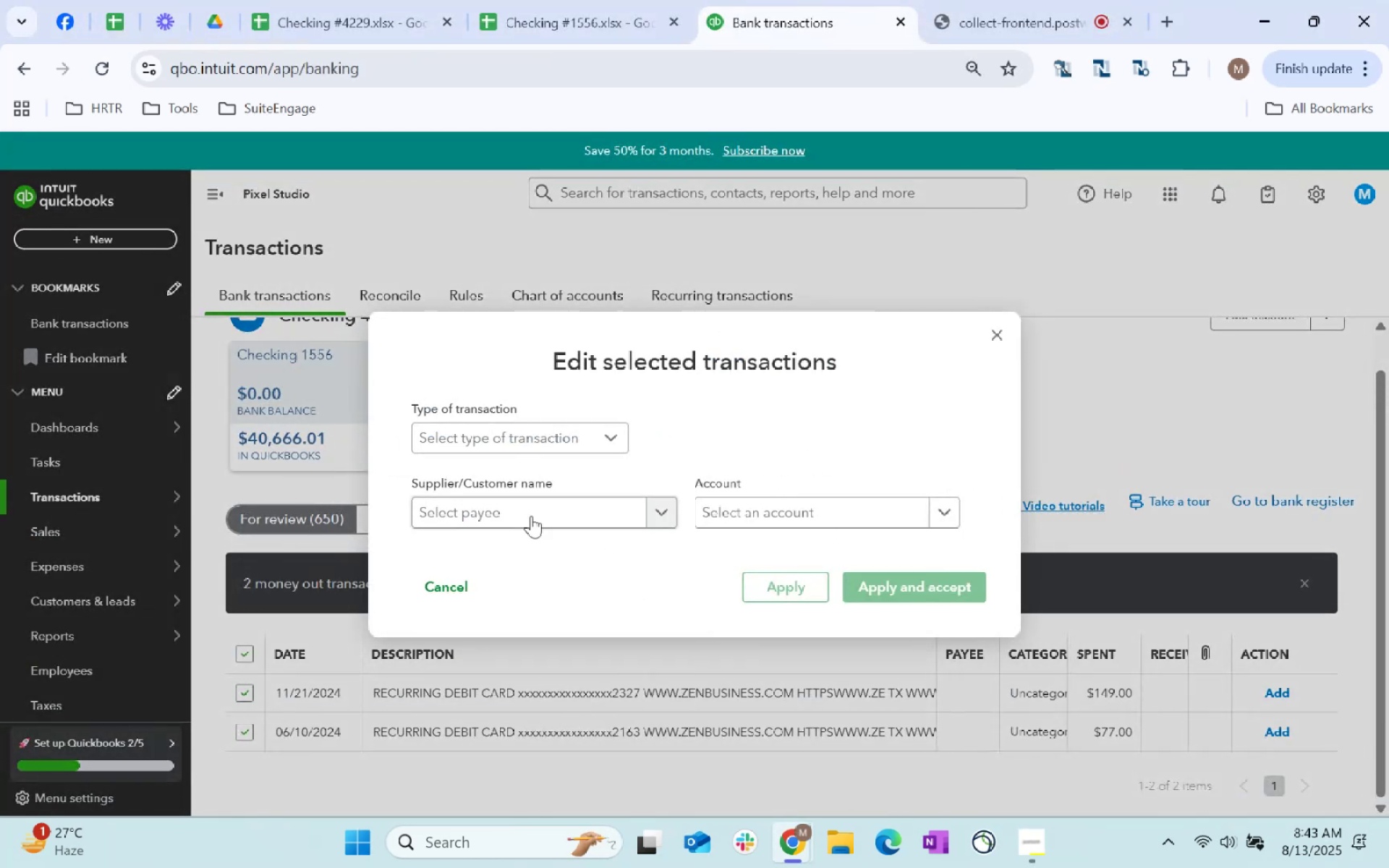 
left_click([525, 513])
 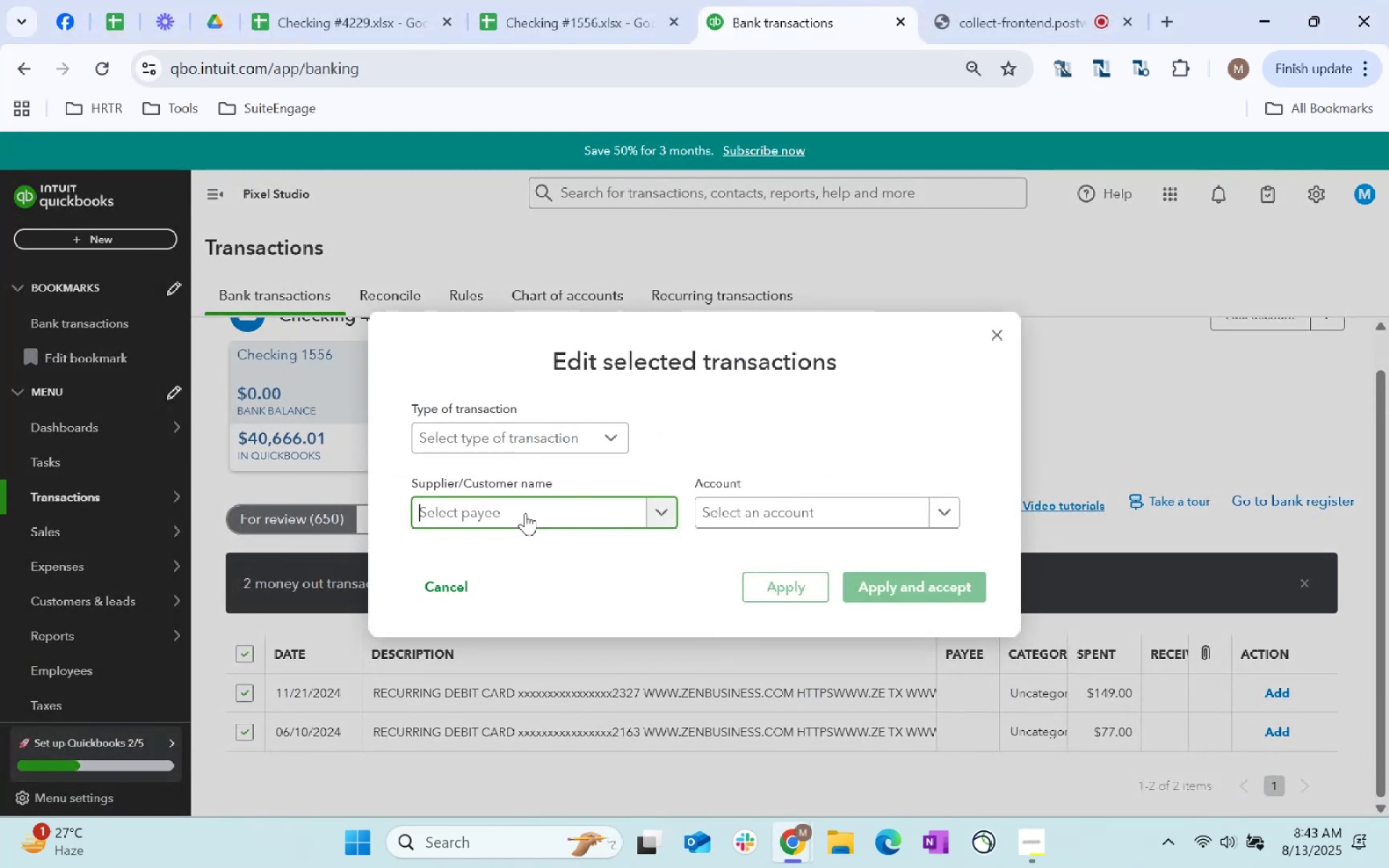 
key(Control+ControlLeft)
 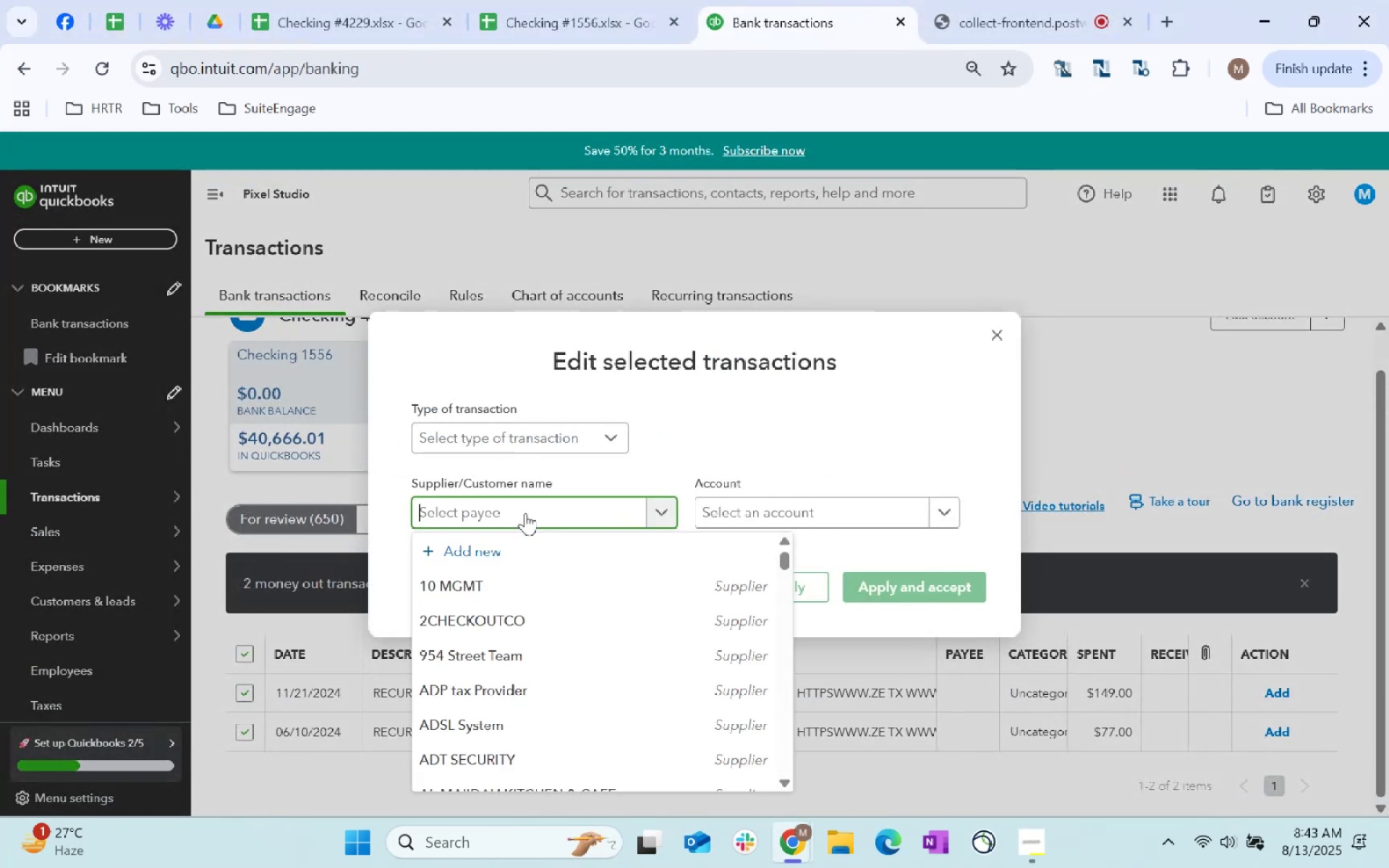 
key(Control+V)
 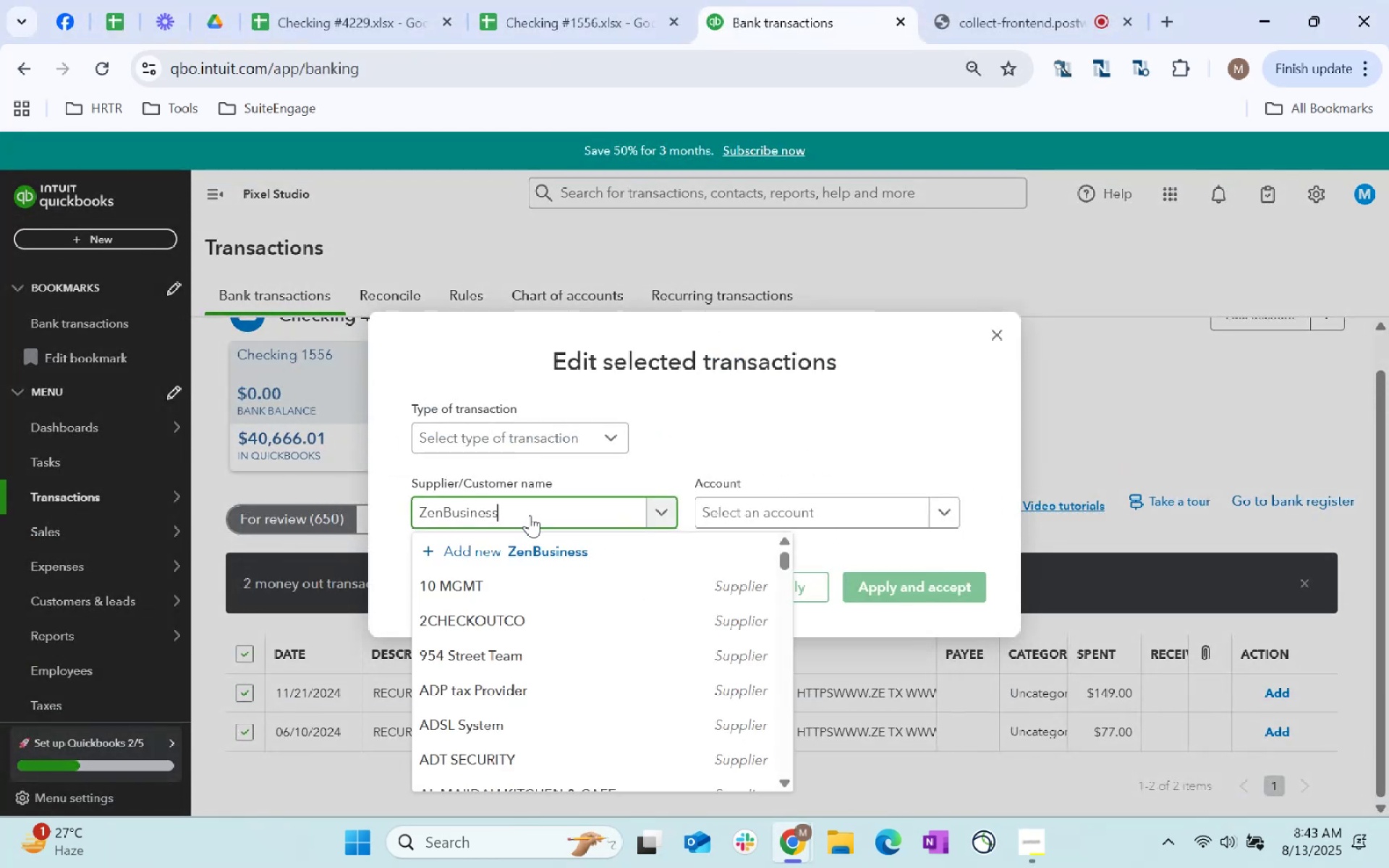 
key(Tab)
type(pro)
 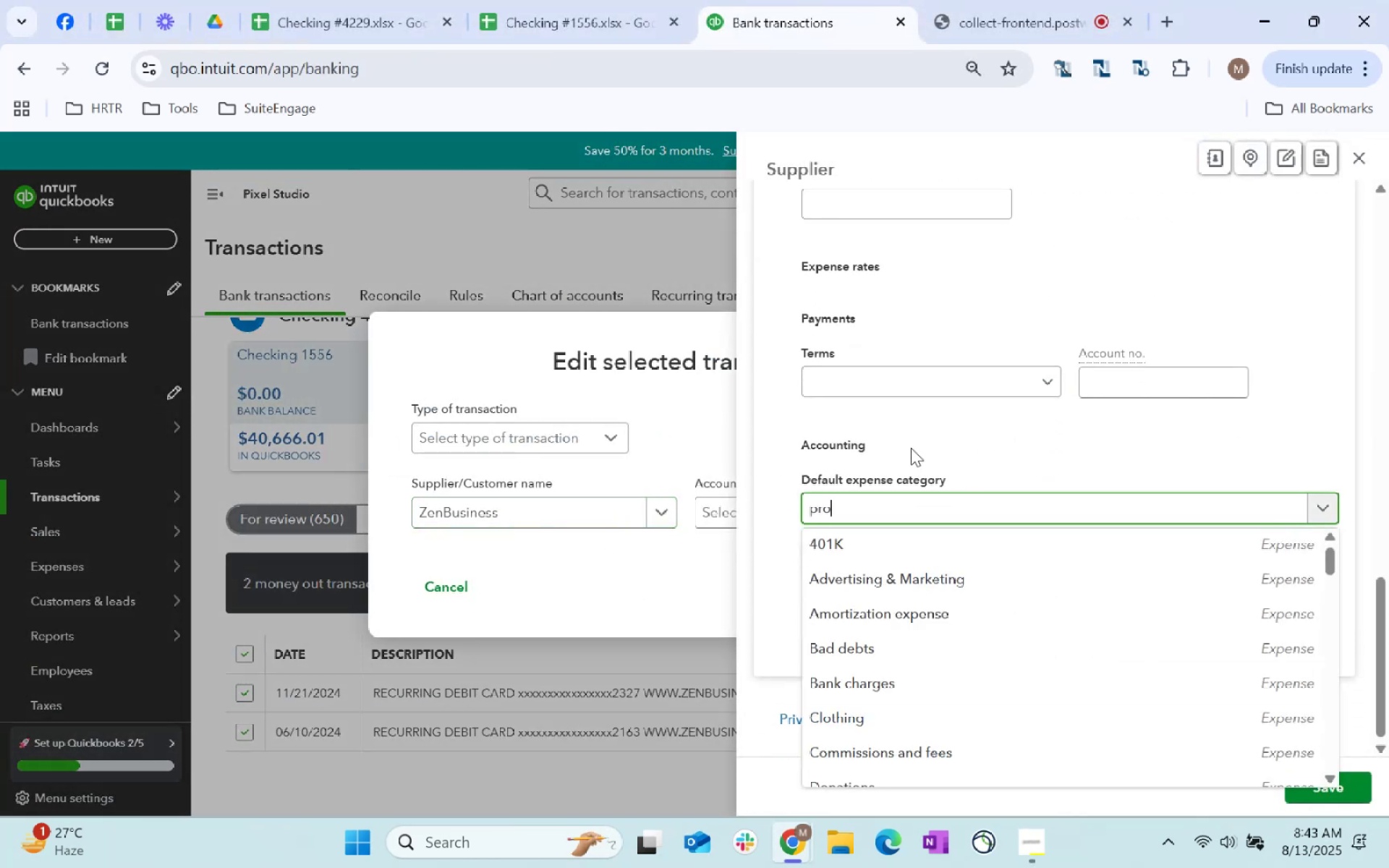 
scroll: coordinate [911, 448], scroll_direction: down, amount: 171.0
 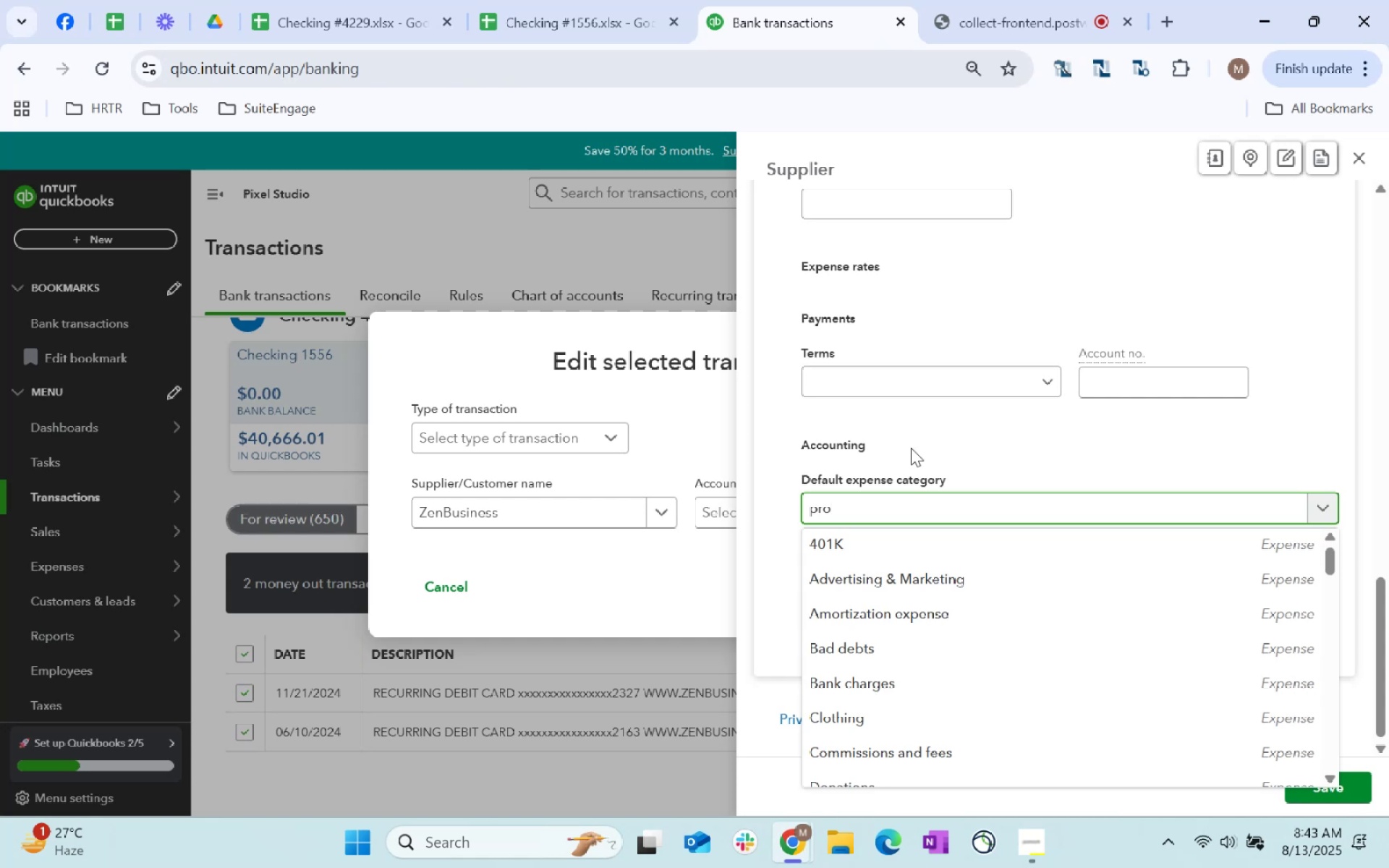 
left_click_drag(start_coordinate=[965, 498], to_coordinate=[965, 502])
 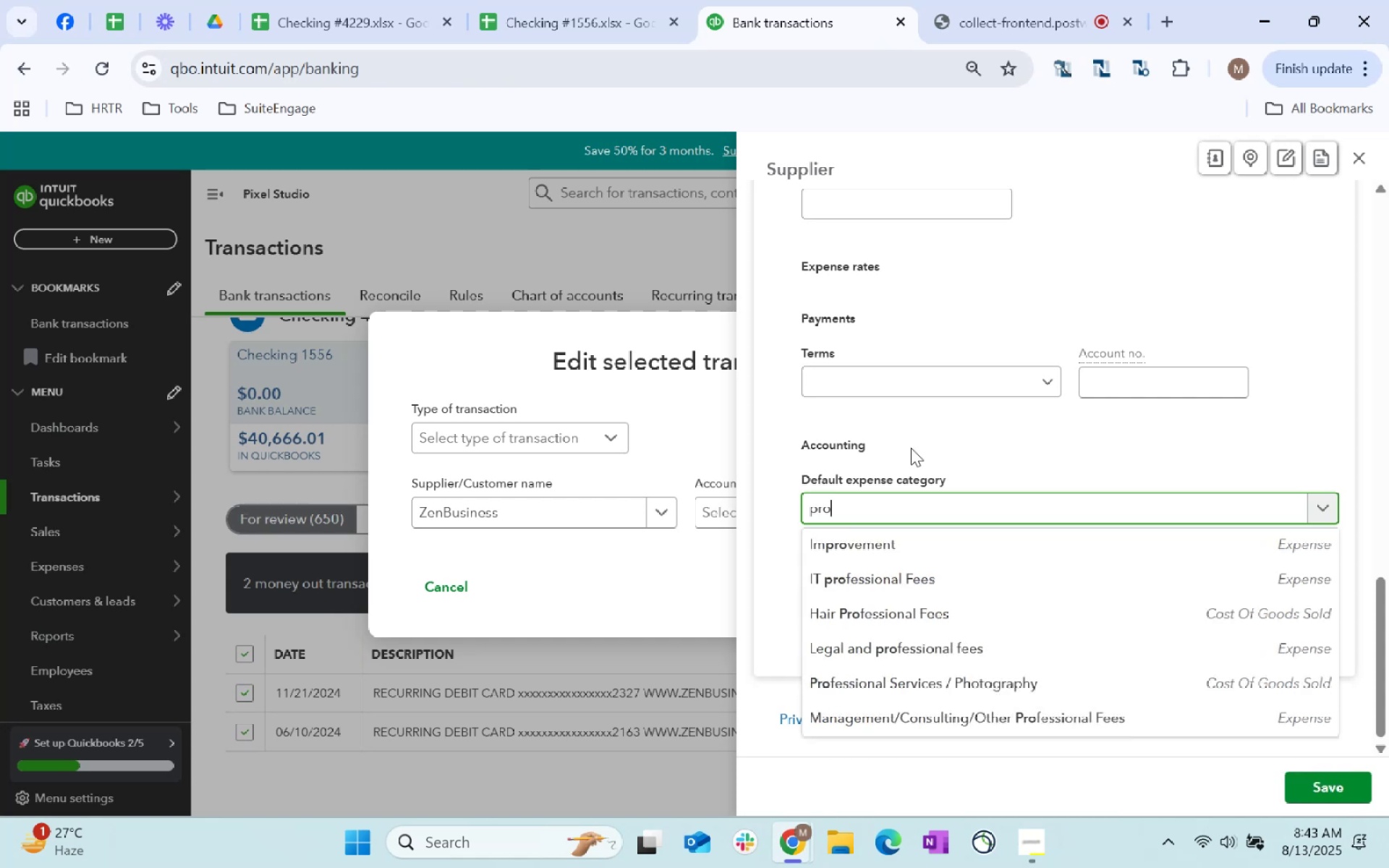 
key(ArrowDown)
 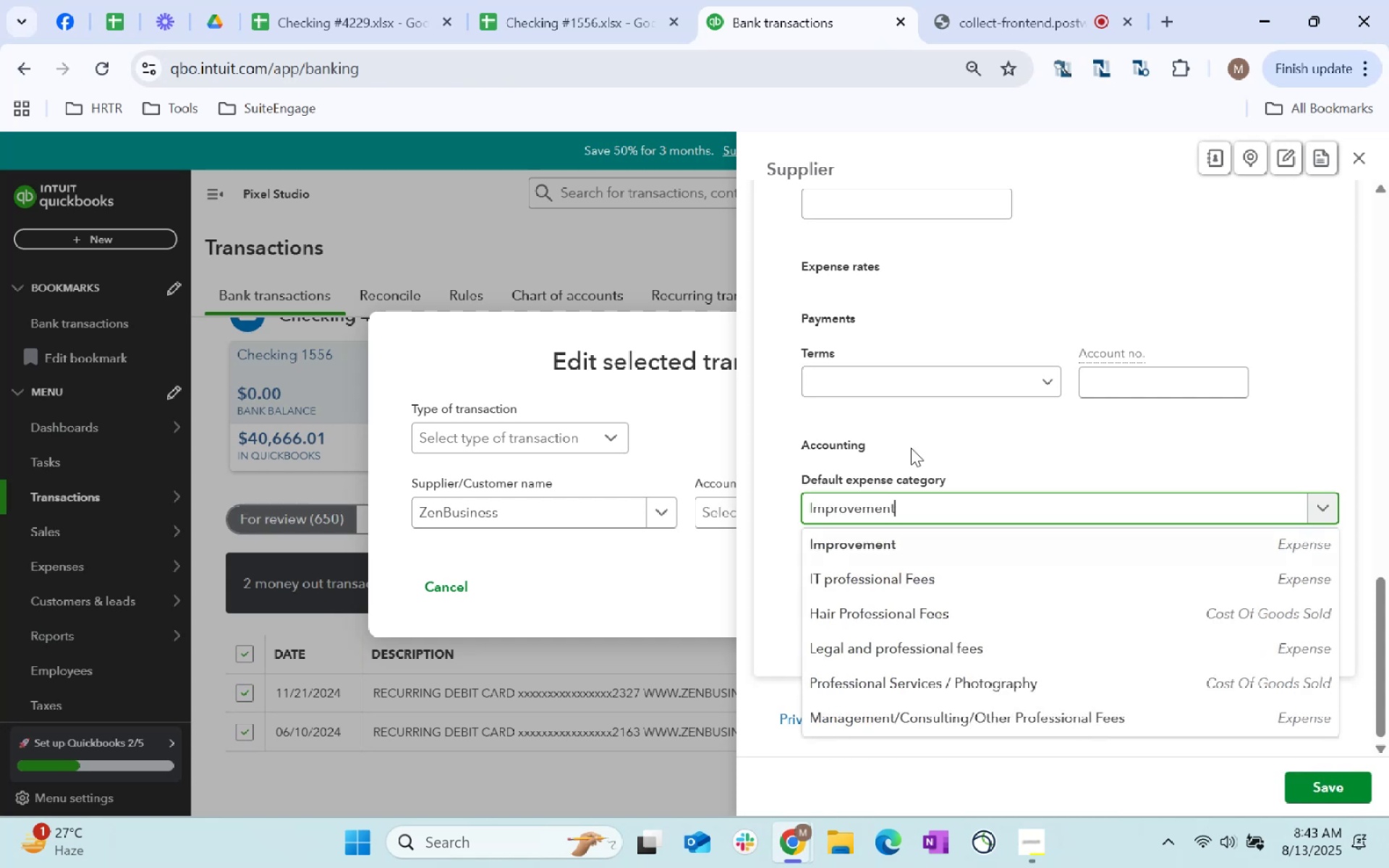 
key(ArrowDown)
 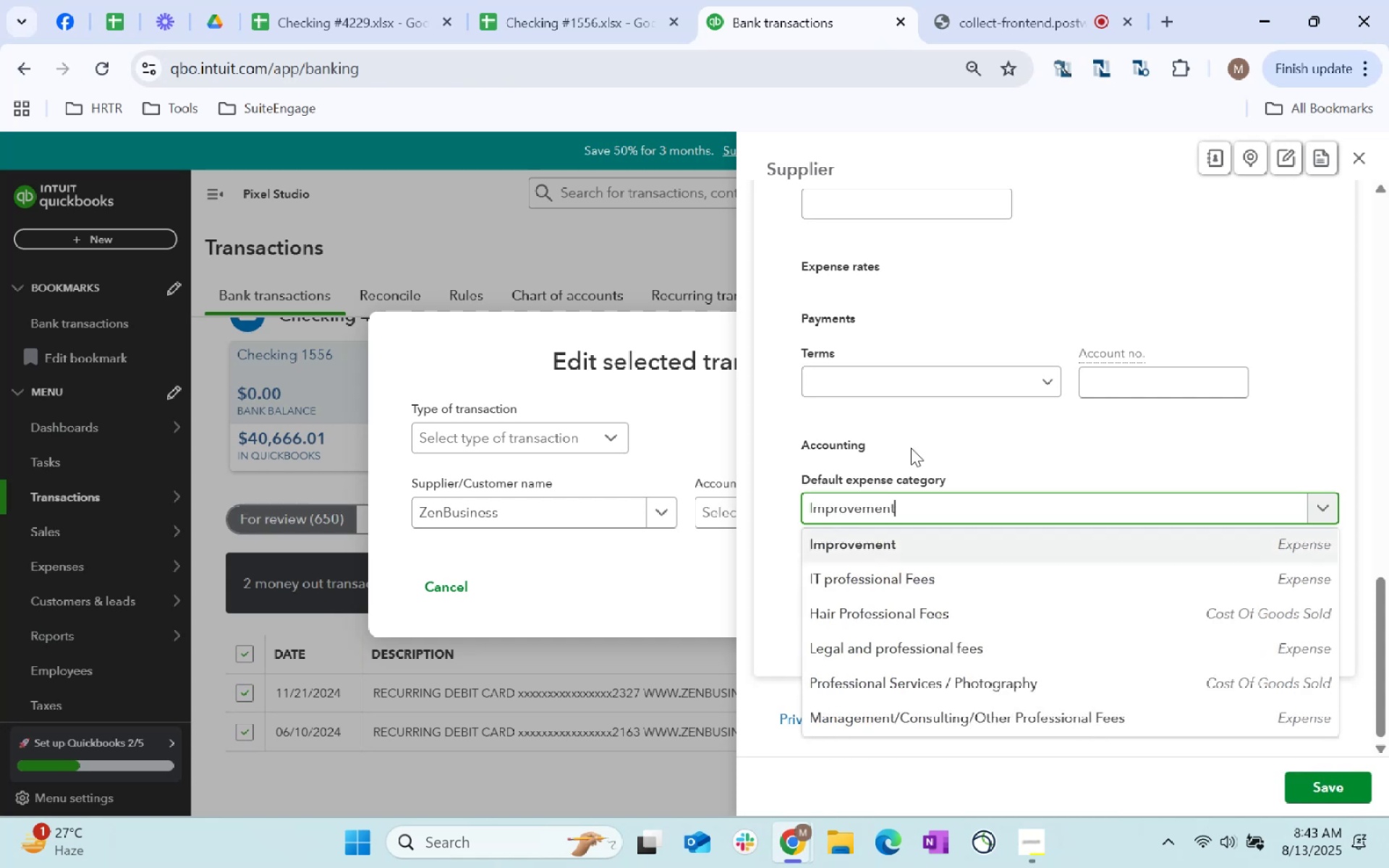 
key(ArrowDown)
 